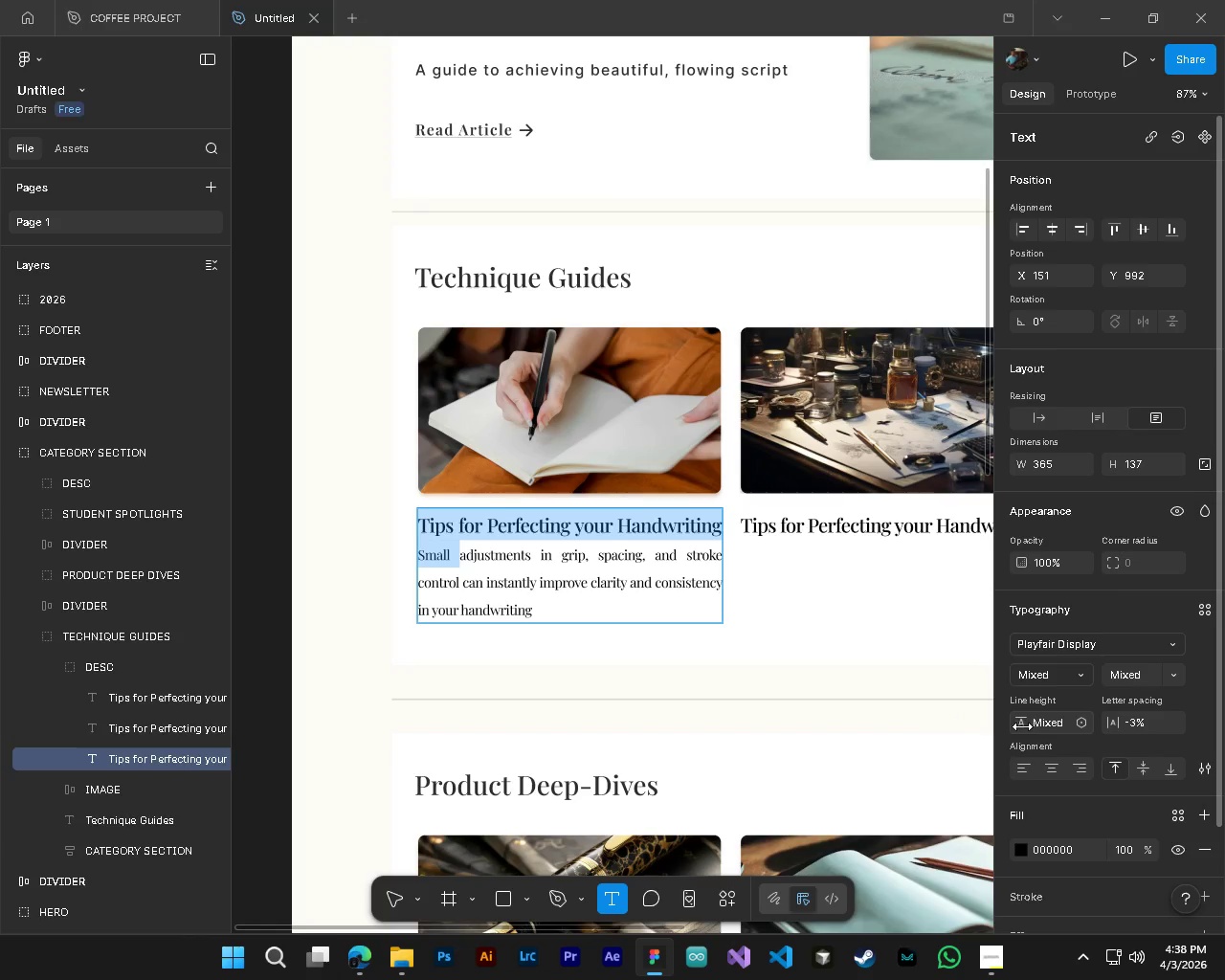 
left_click_drag(start_coordinate=[1022, 726], to_coordinate=[1065, 731])
 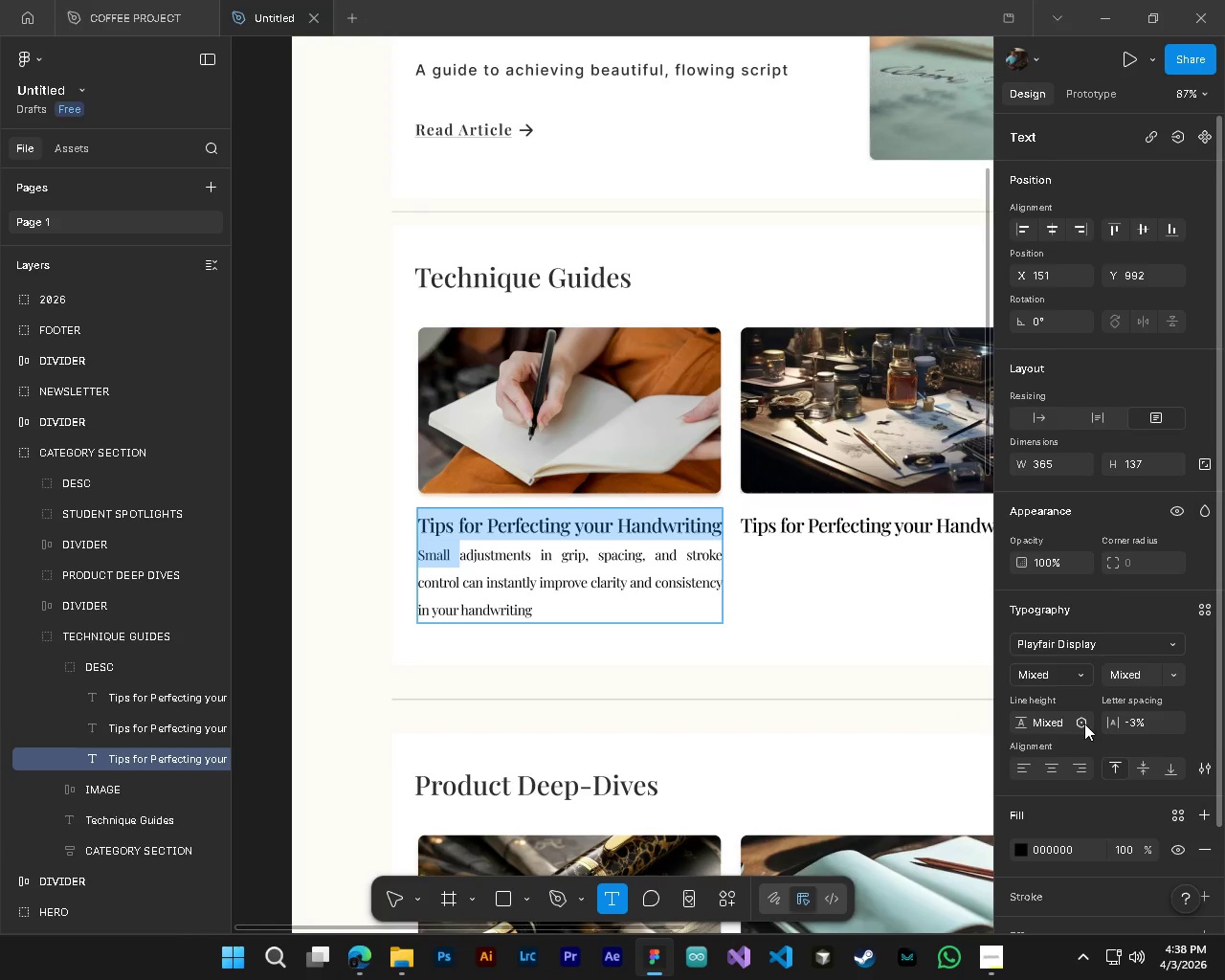 
key(Escape)
 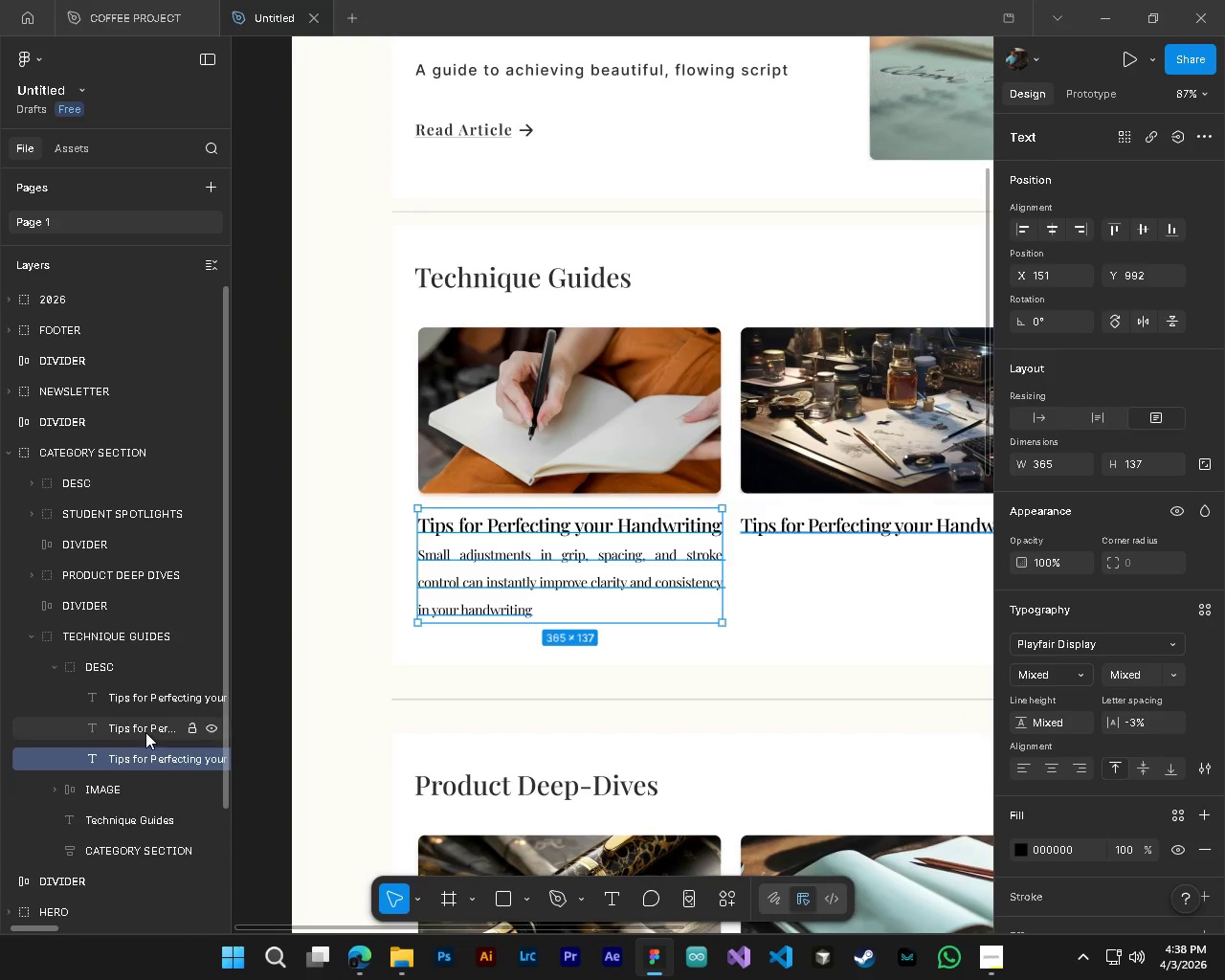 
double_click([158, 755])
 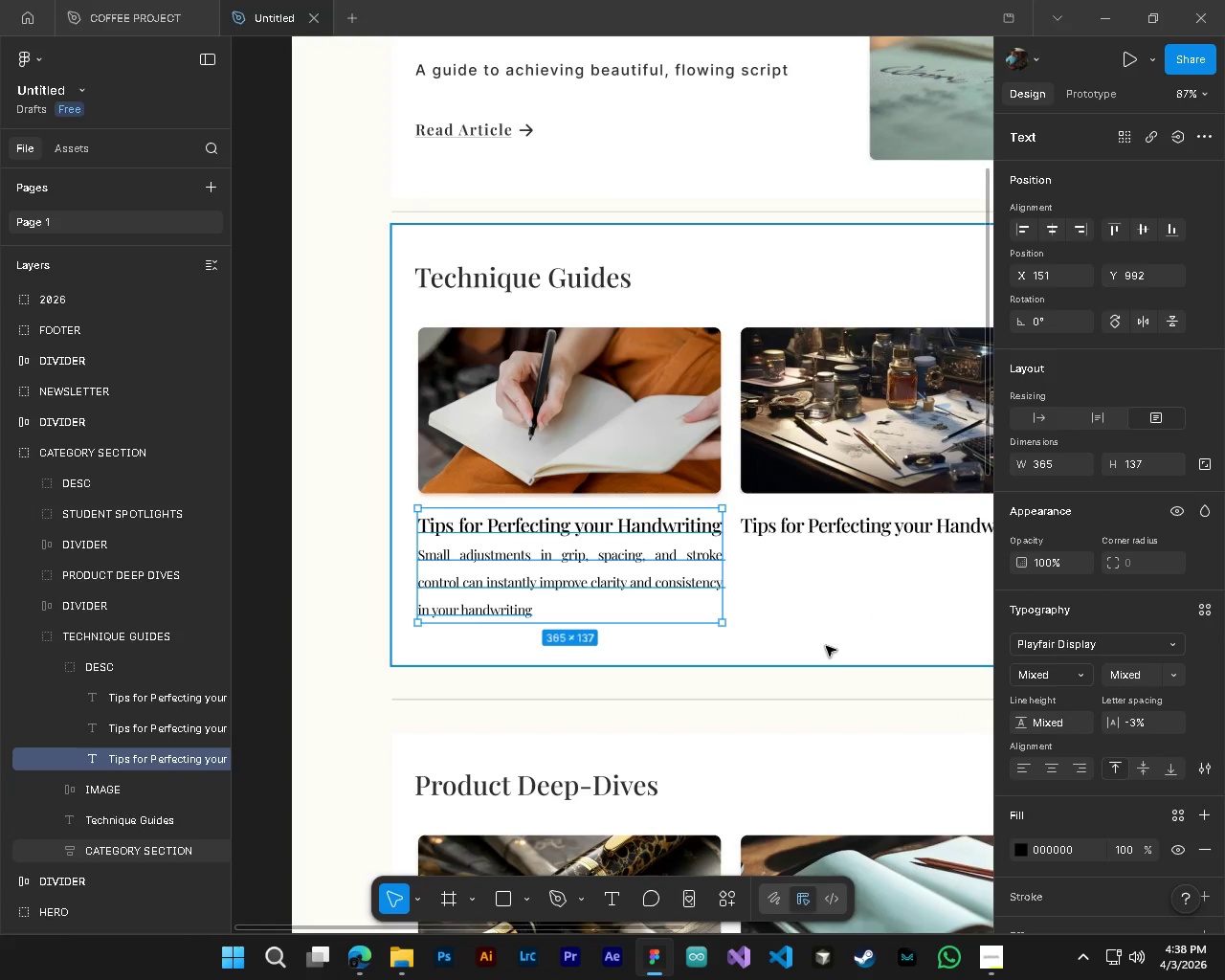 
key(Control+ControlLeft)
 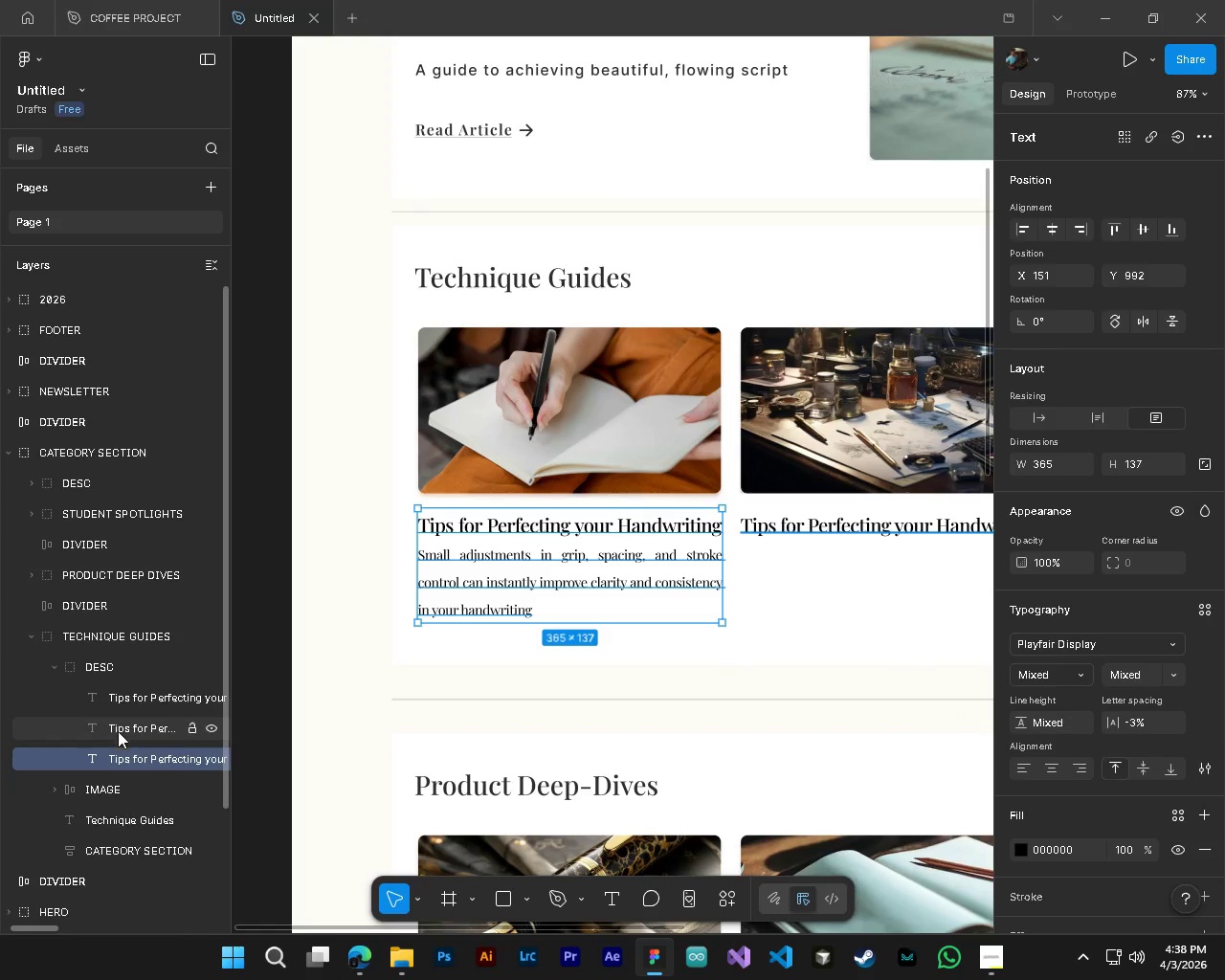 
left_click([132, 757])
 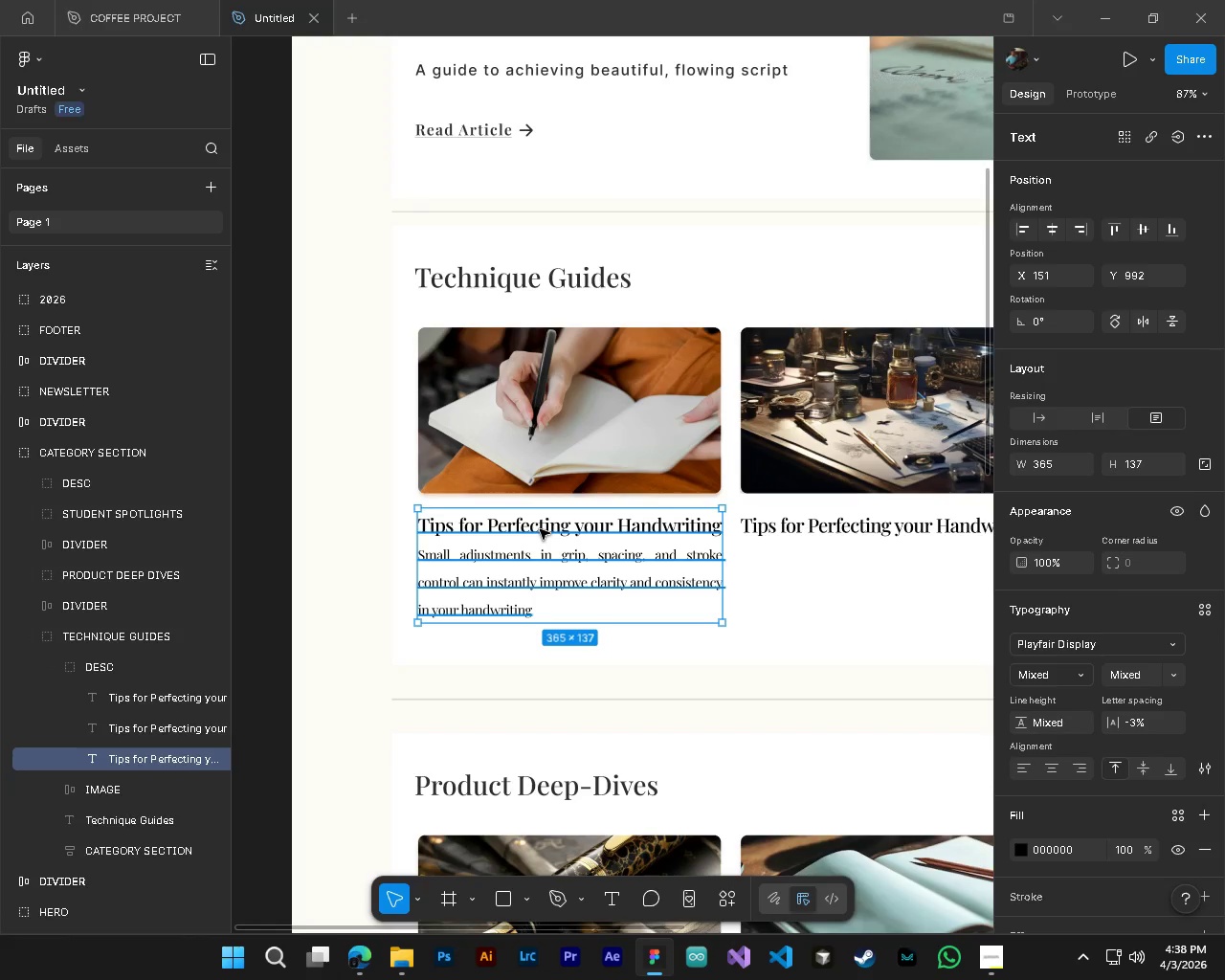 
double_click([540, 529])
 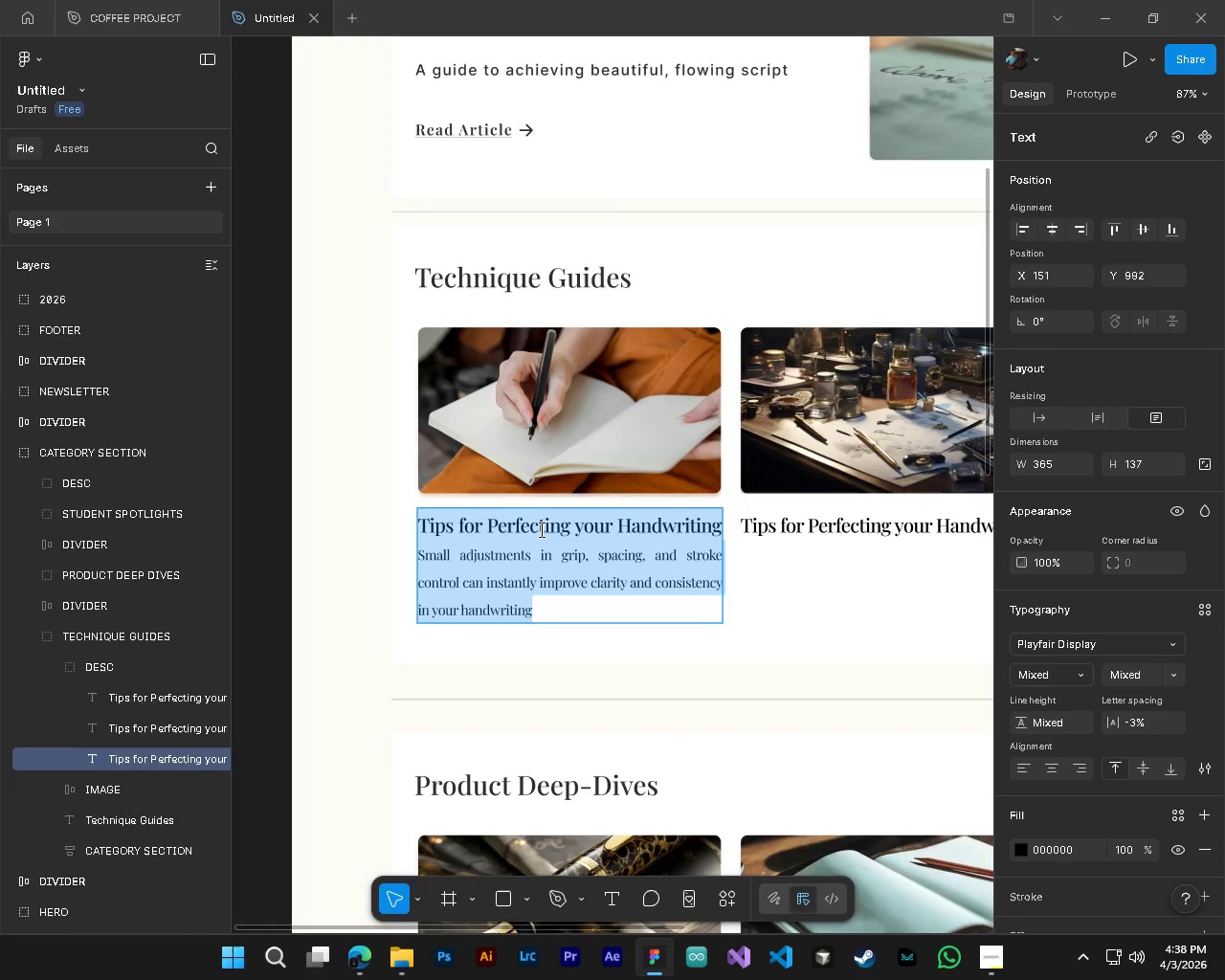 
triple_click([540, 529])
 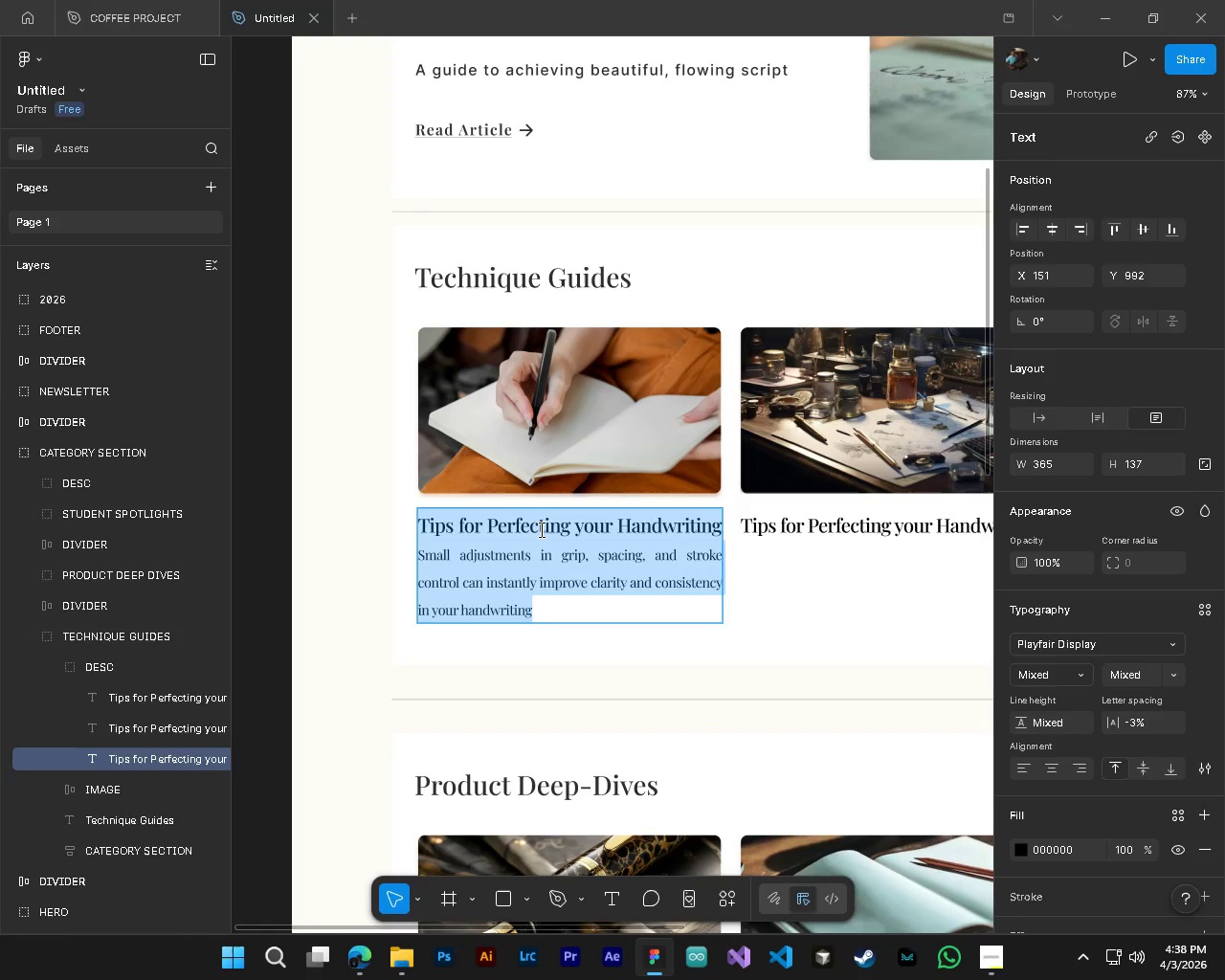 
triple_click([540, 529])
 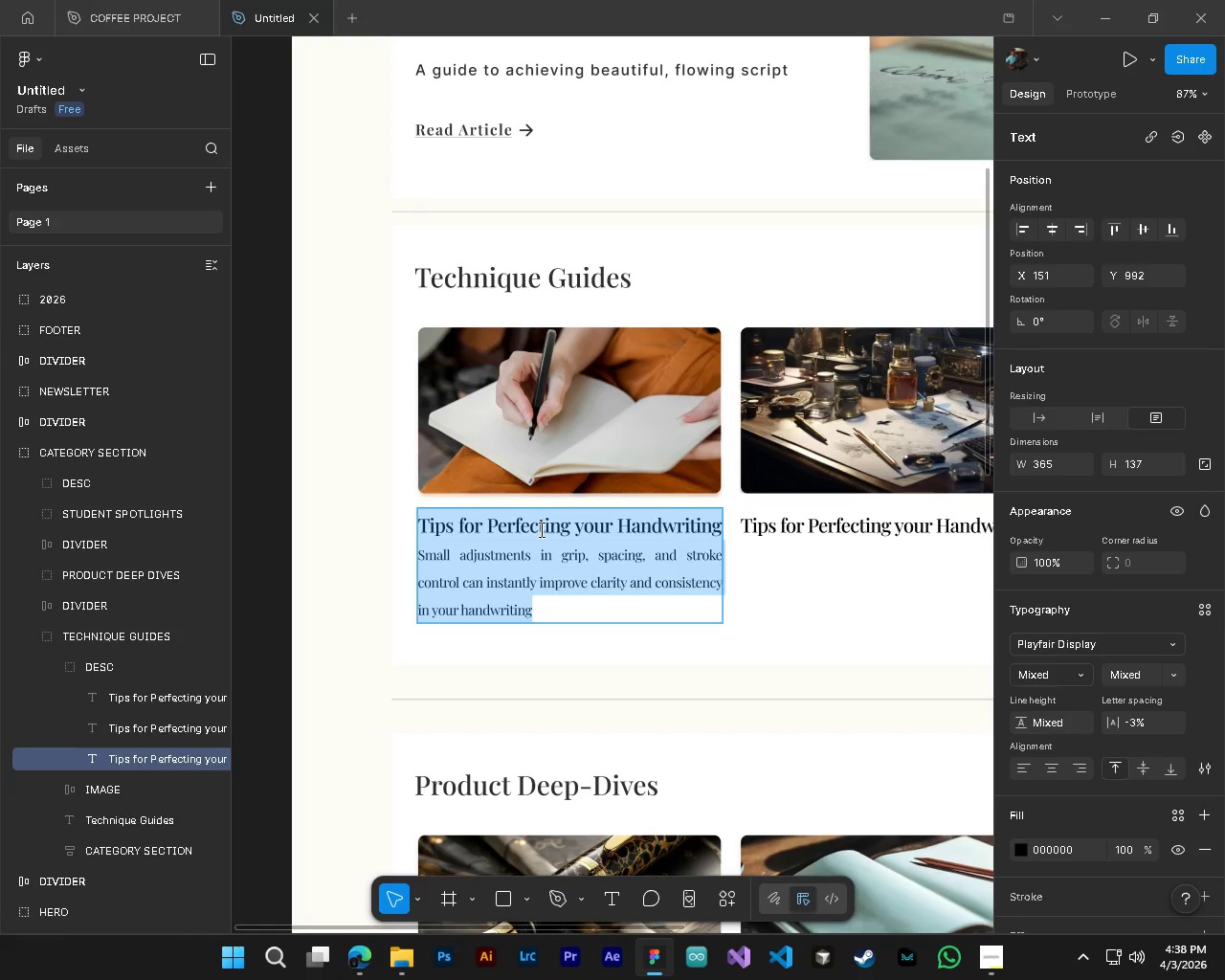 
triple_click([540, 529])
 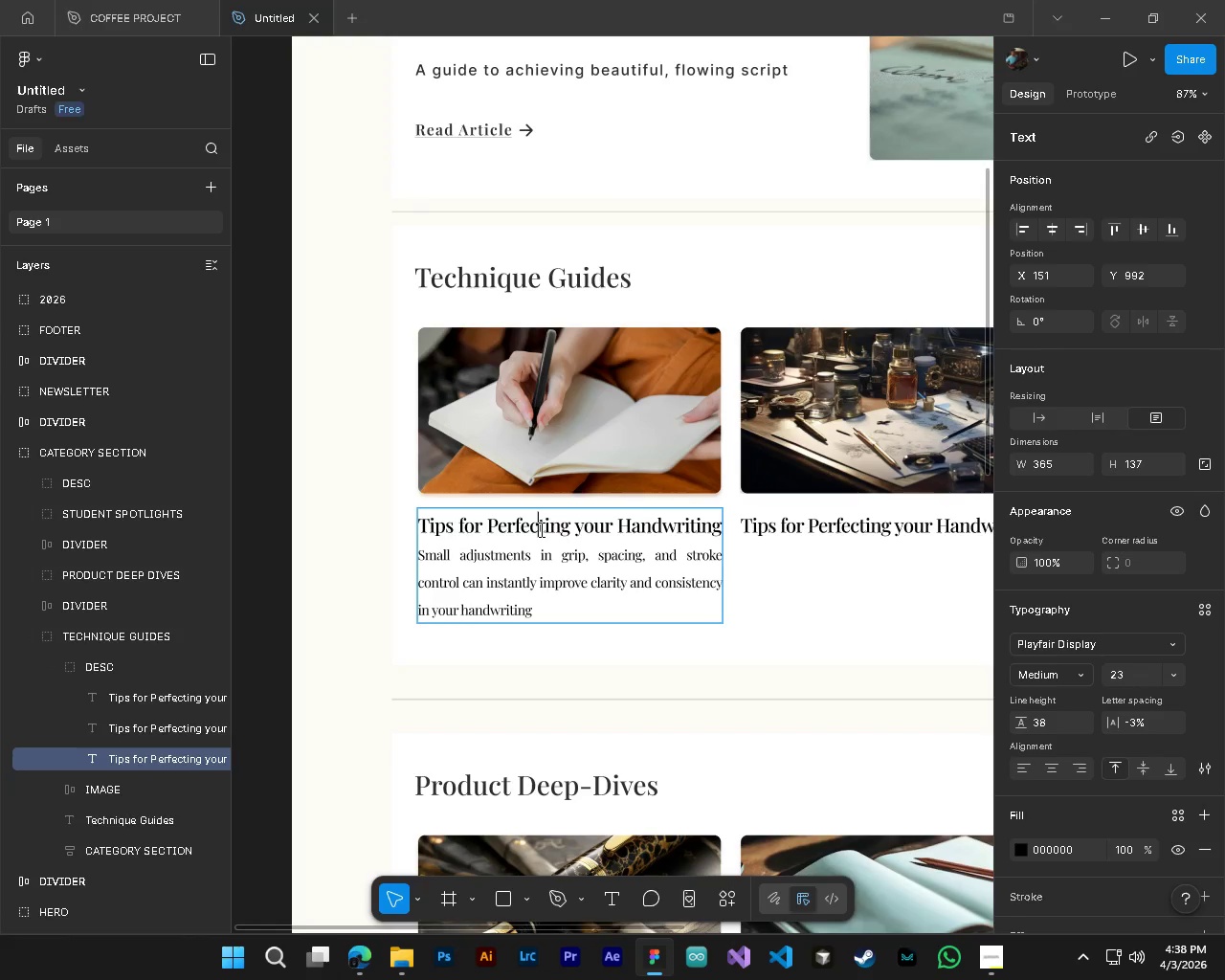 
triple_click([540, 529])
 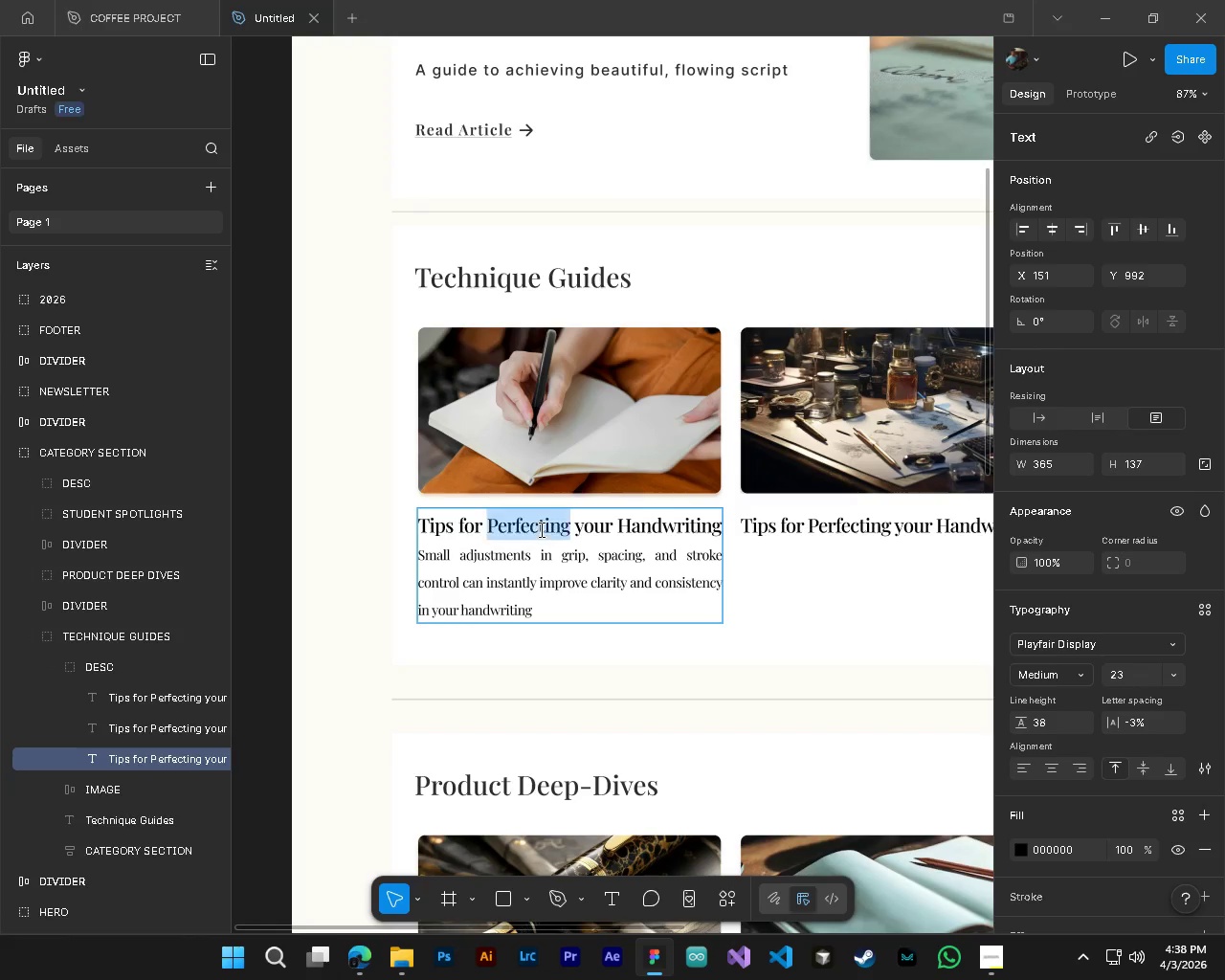 
triple_click([540, 529])
 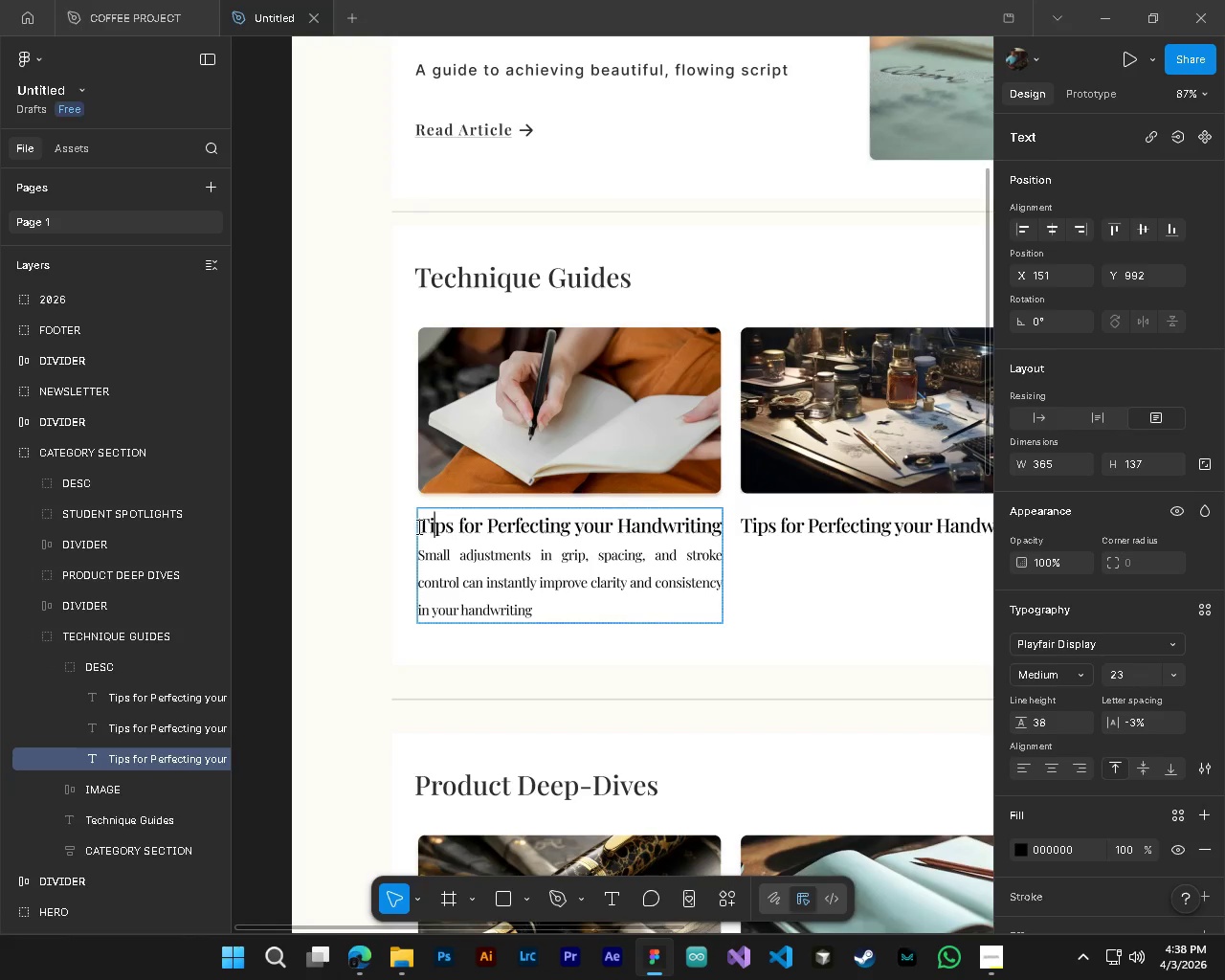 
left_click_drag(start_coordinate=[420, 525], to_coordinate=[738, 526])
 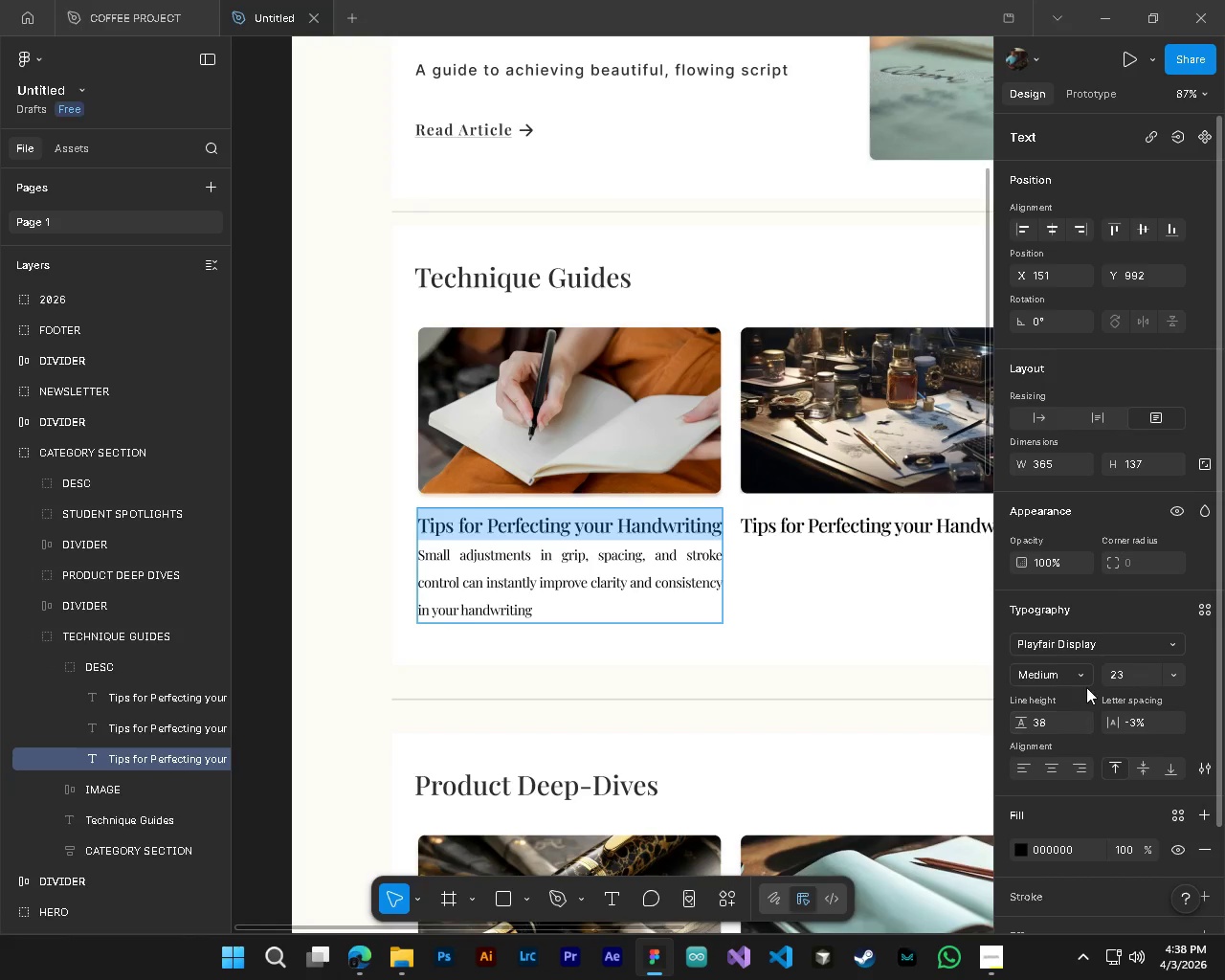 
left_click([1078, 673])
 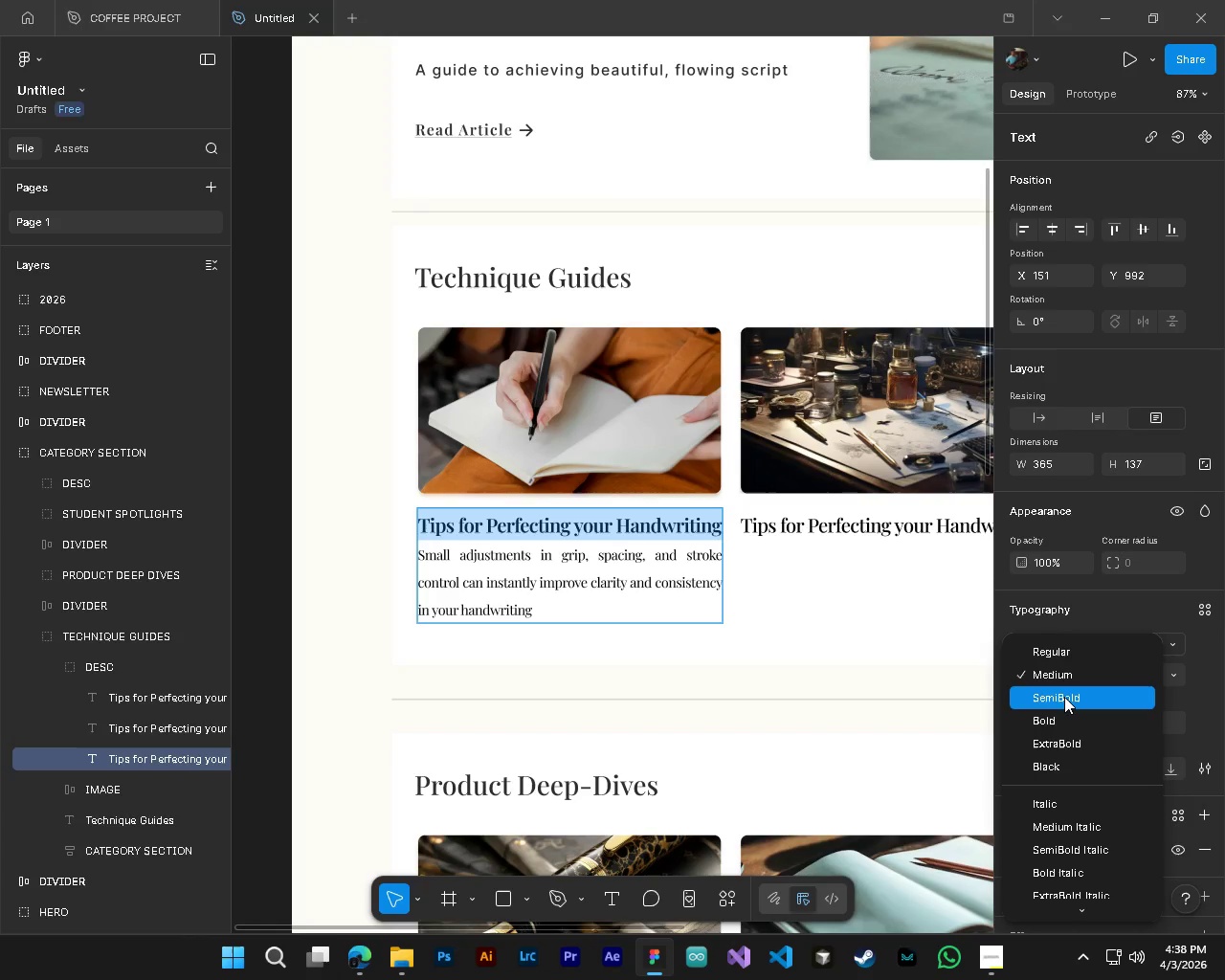 
wait(6.34)
 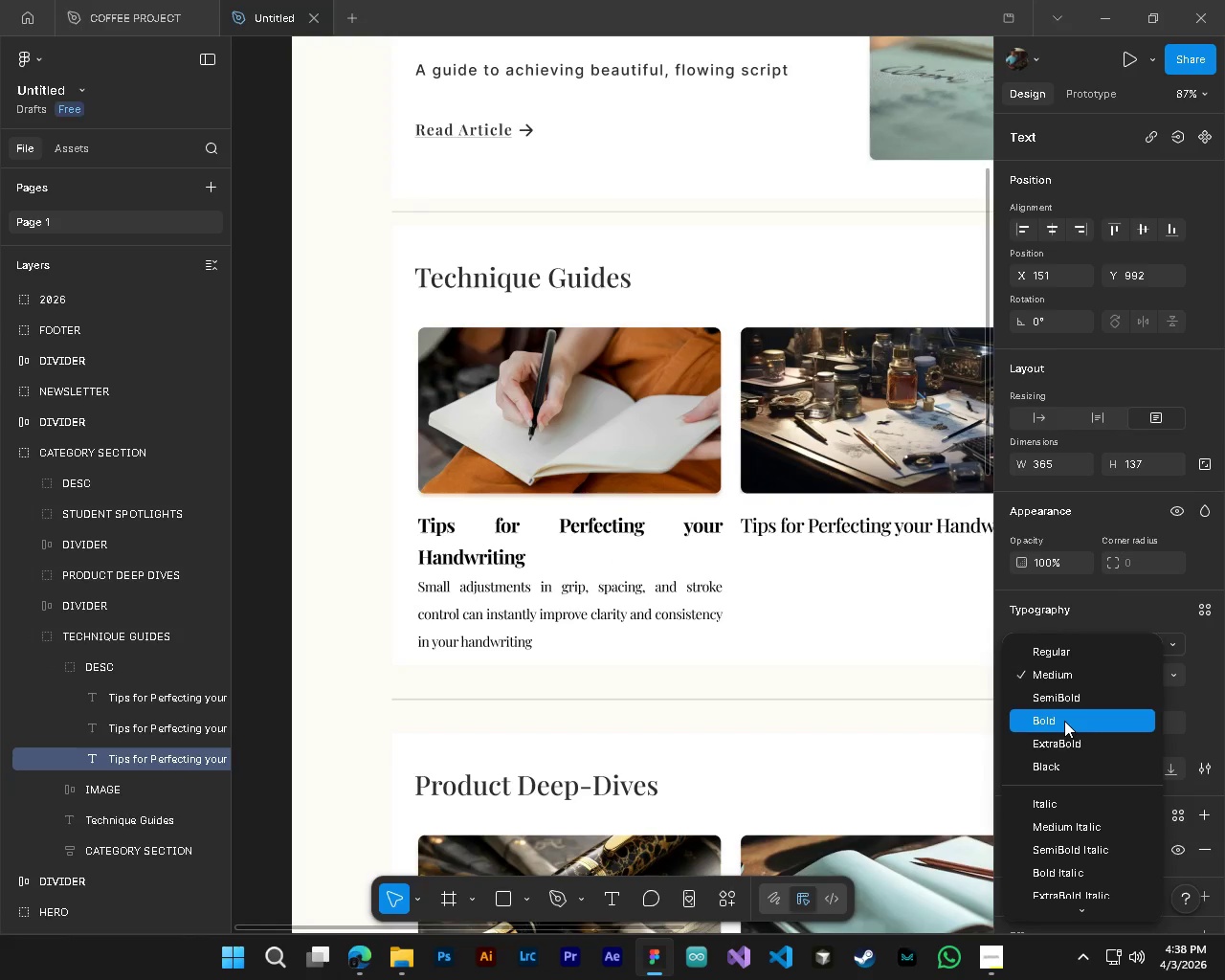 
left_click([1064, 697])
 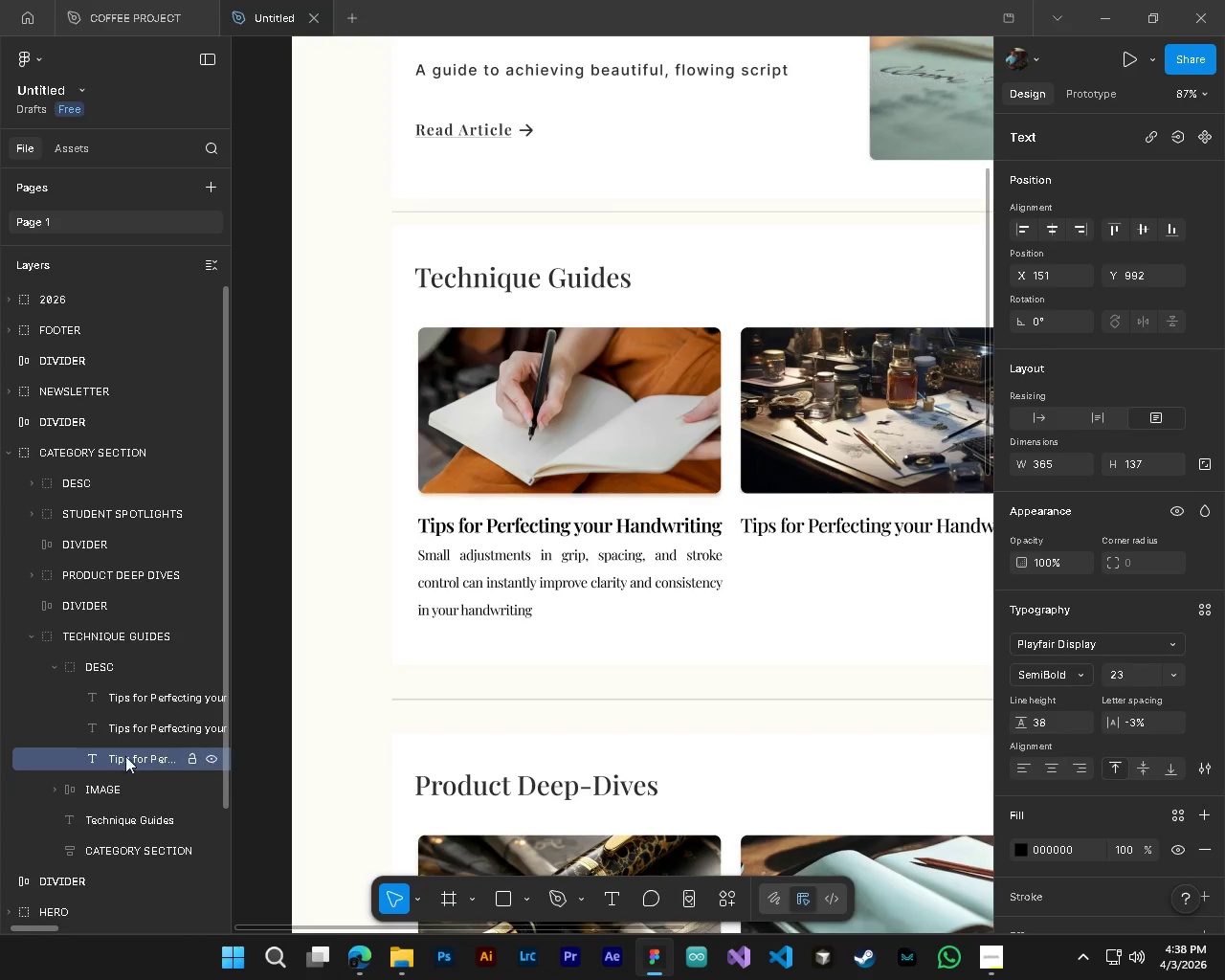 
left_click([117, 756])
 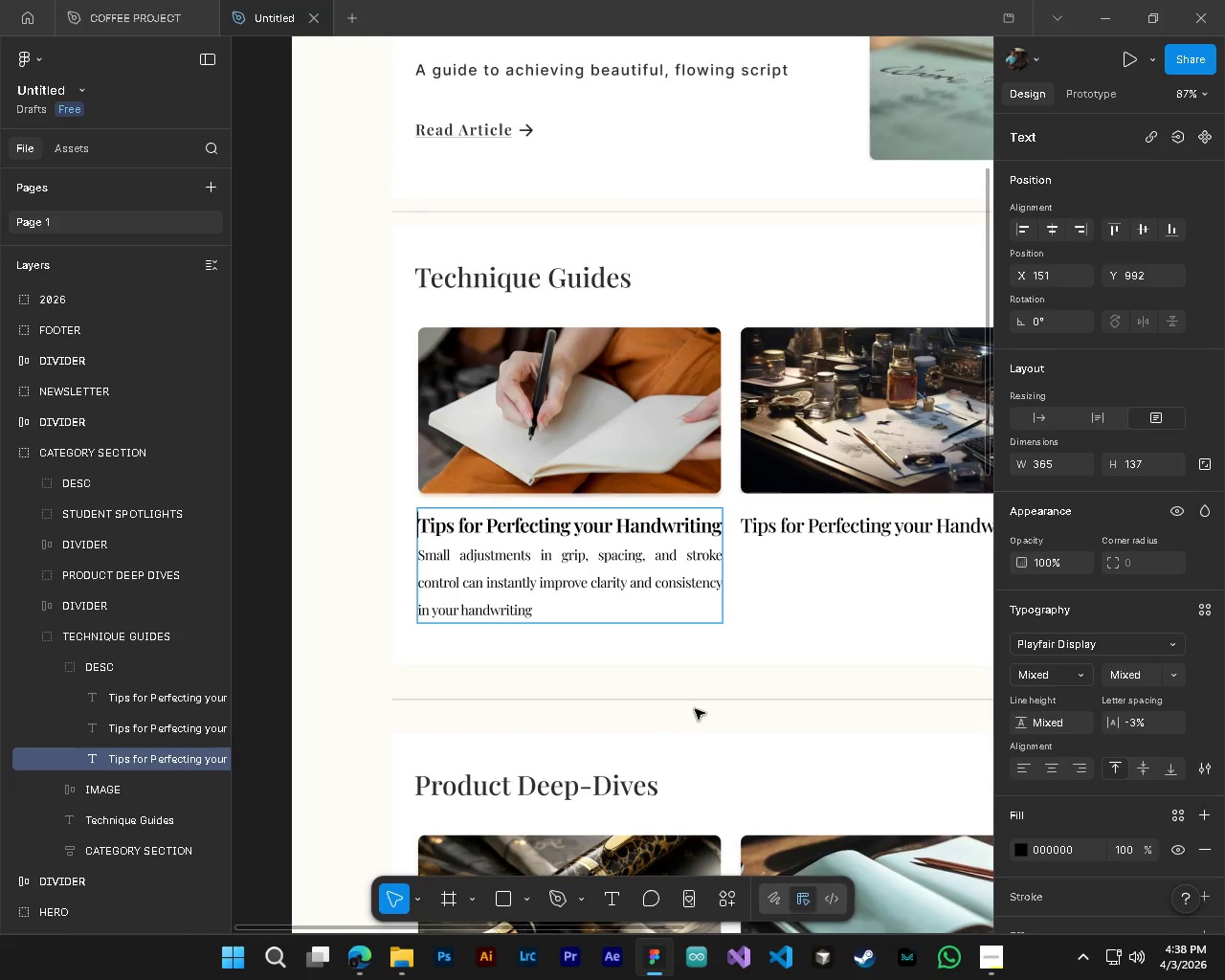 
hold_key(key=AltLeft, duration=0.39)
 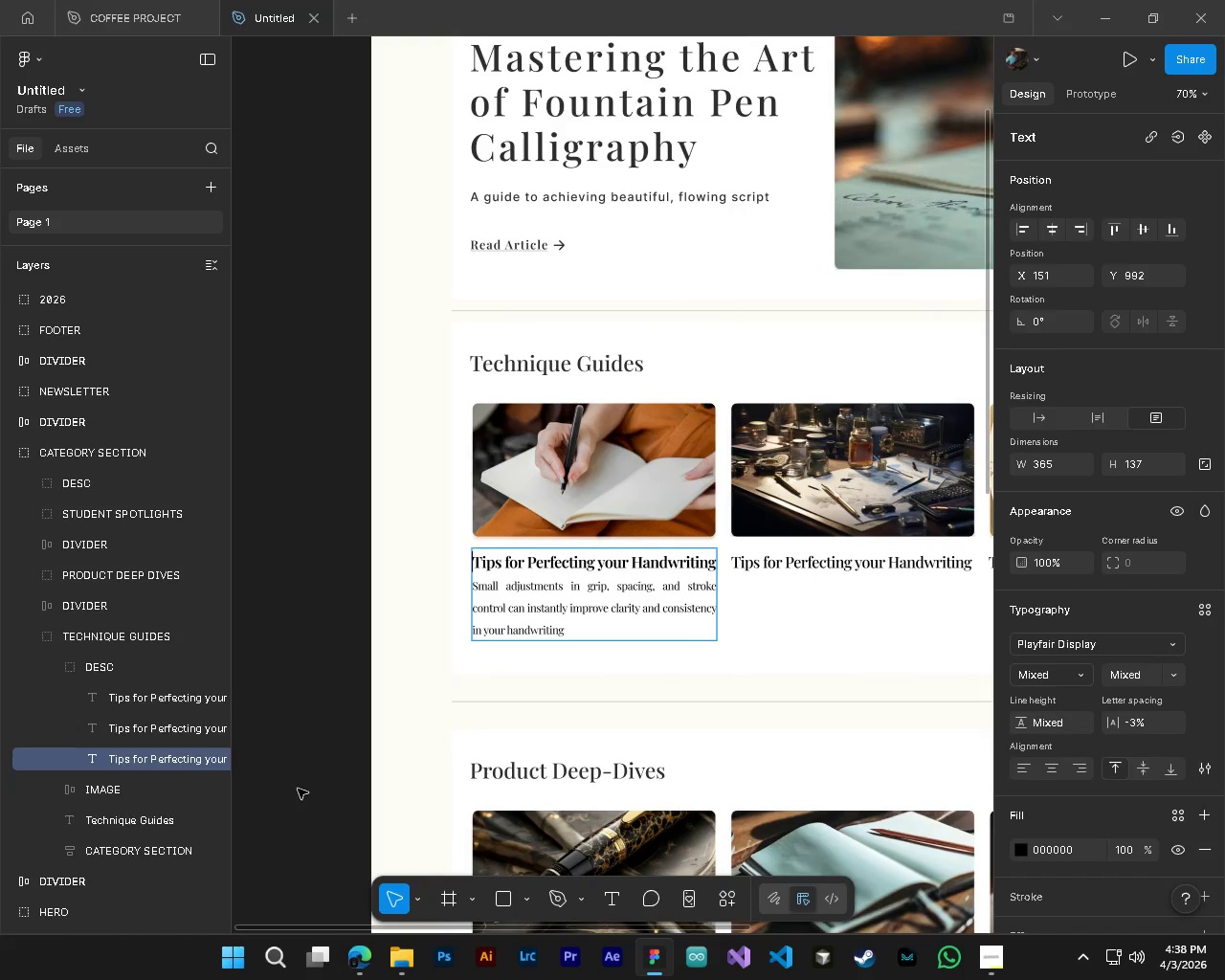 
hold_key(key=ControlLeft, duration=0.42)
 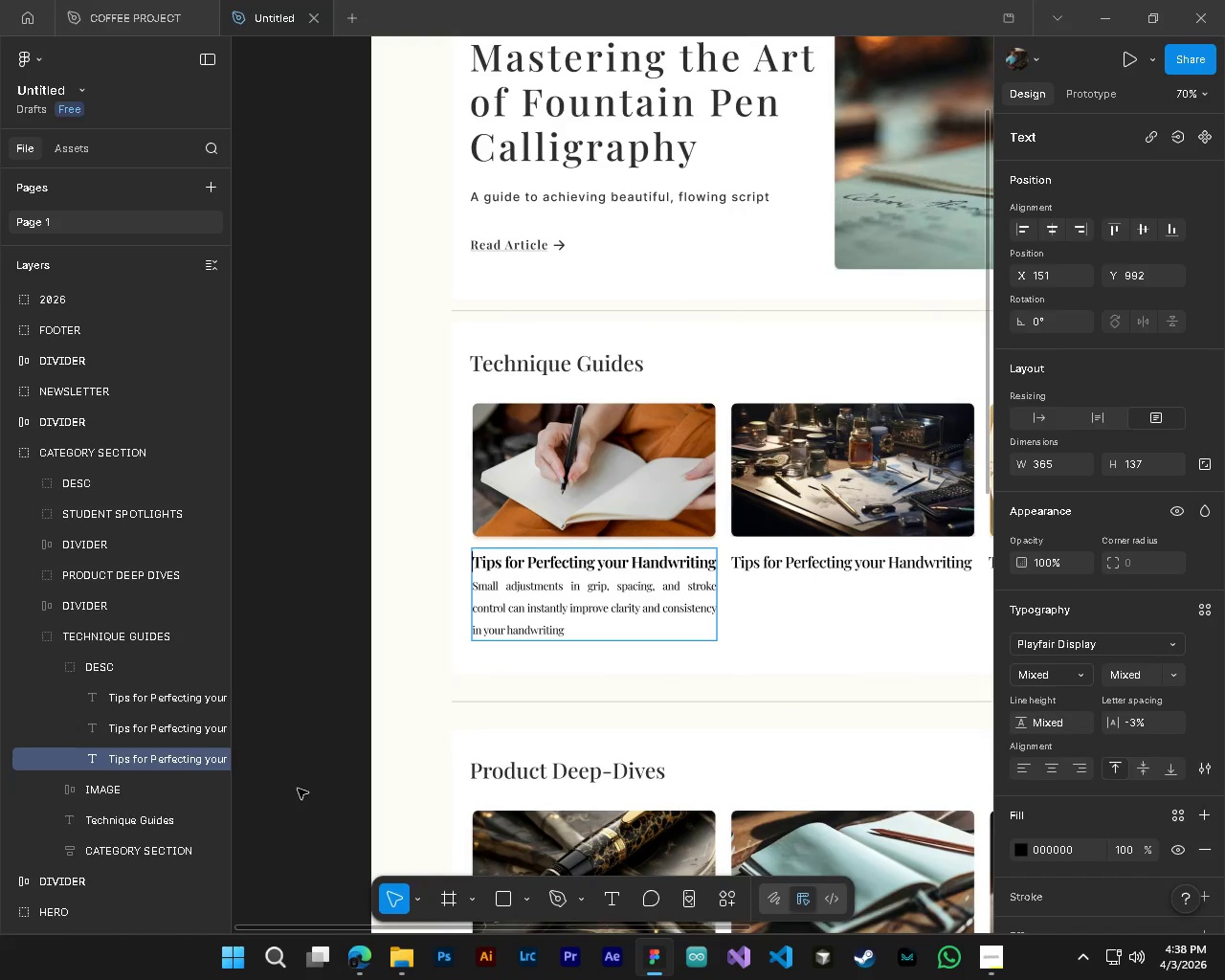 
left_click([298, 789])
 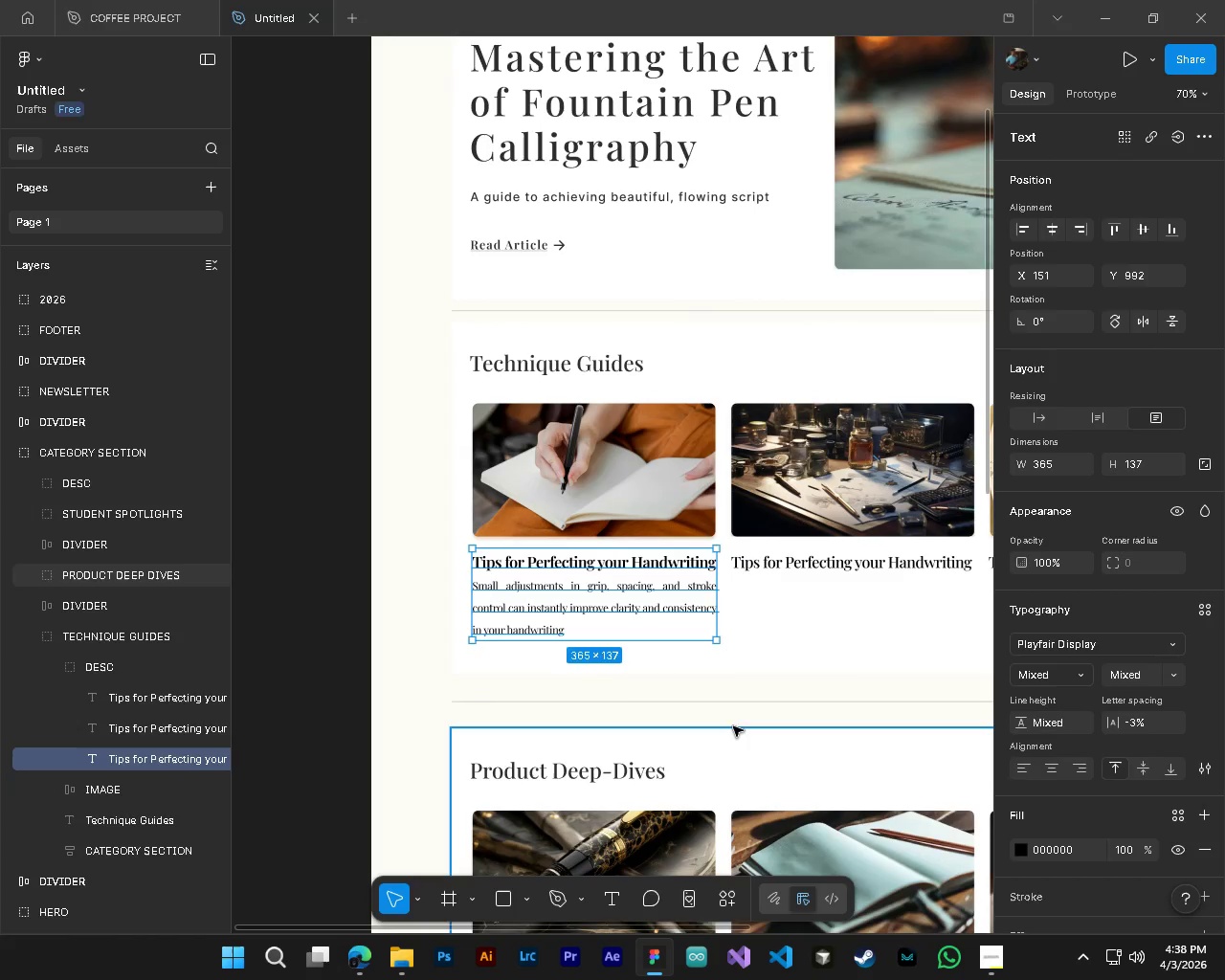 
key(Alt+AltLeft)
 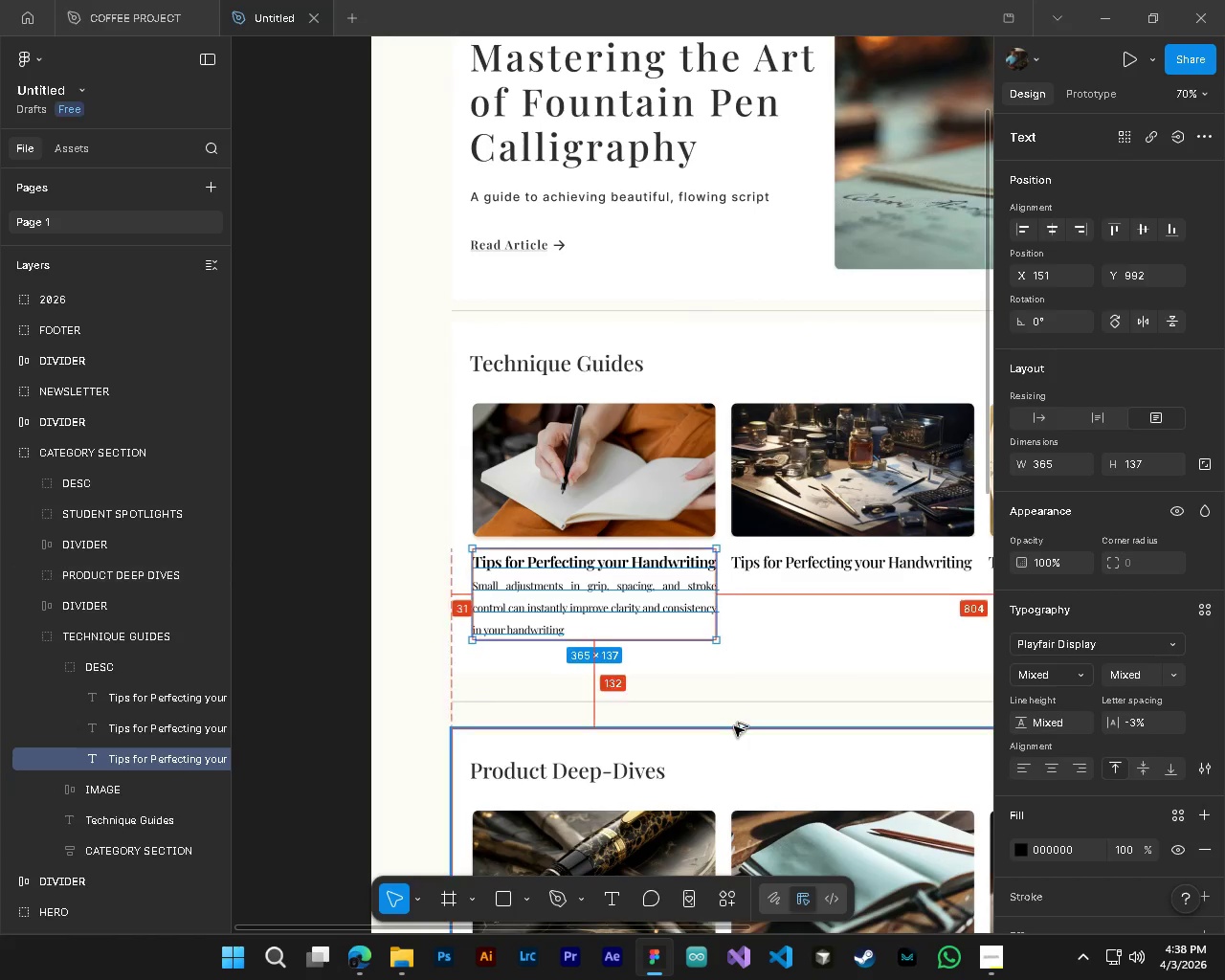 
key(Alt+Control+ControlLeft)
 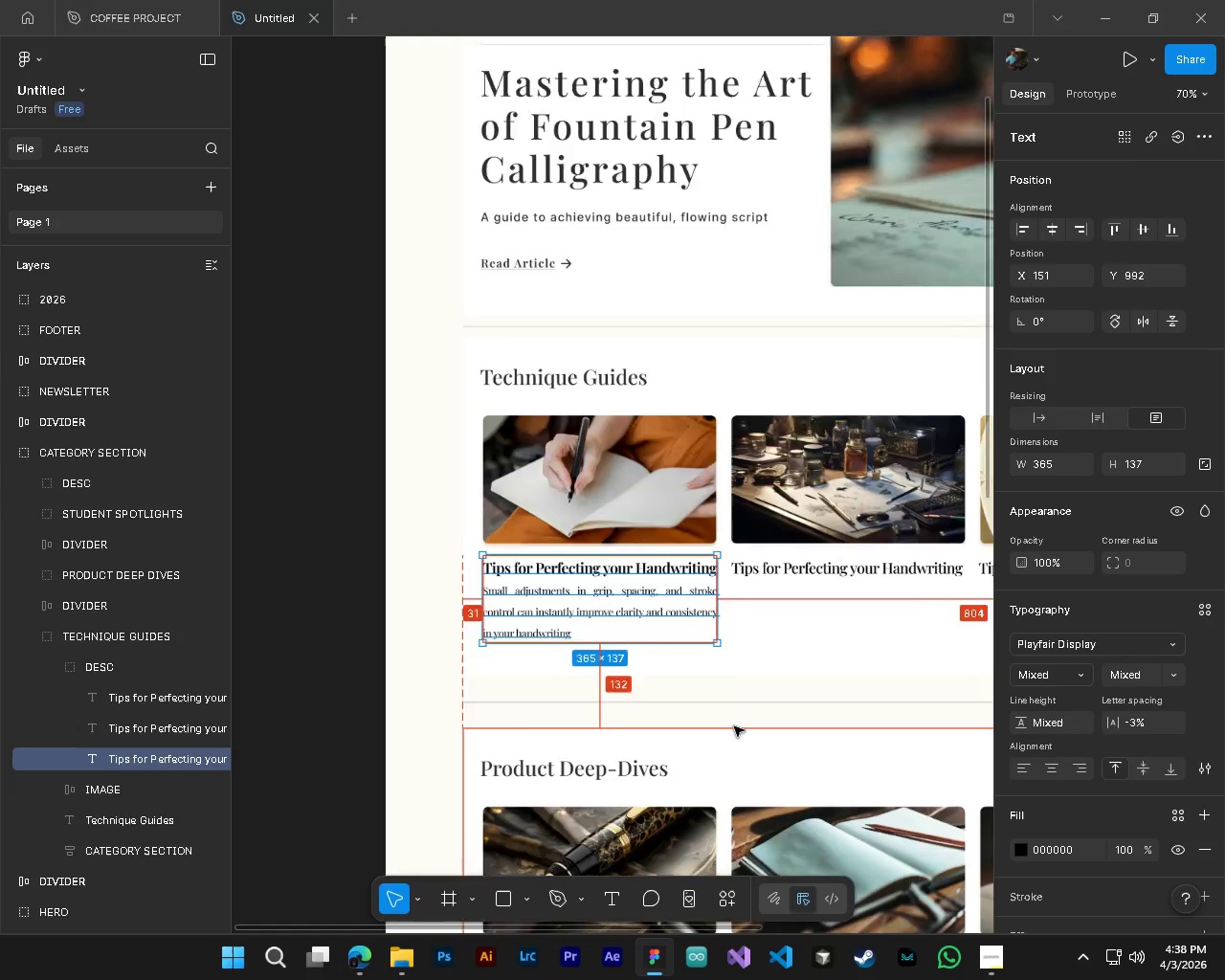 
left_click([416, 764])
 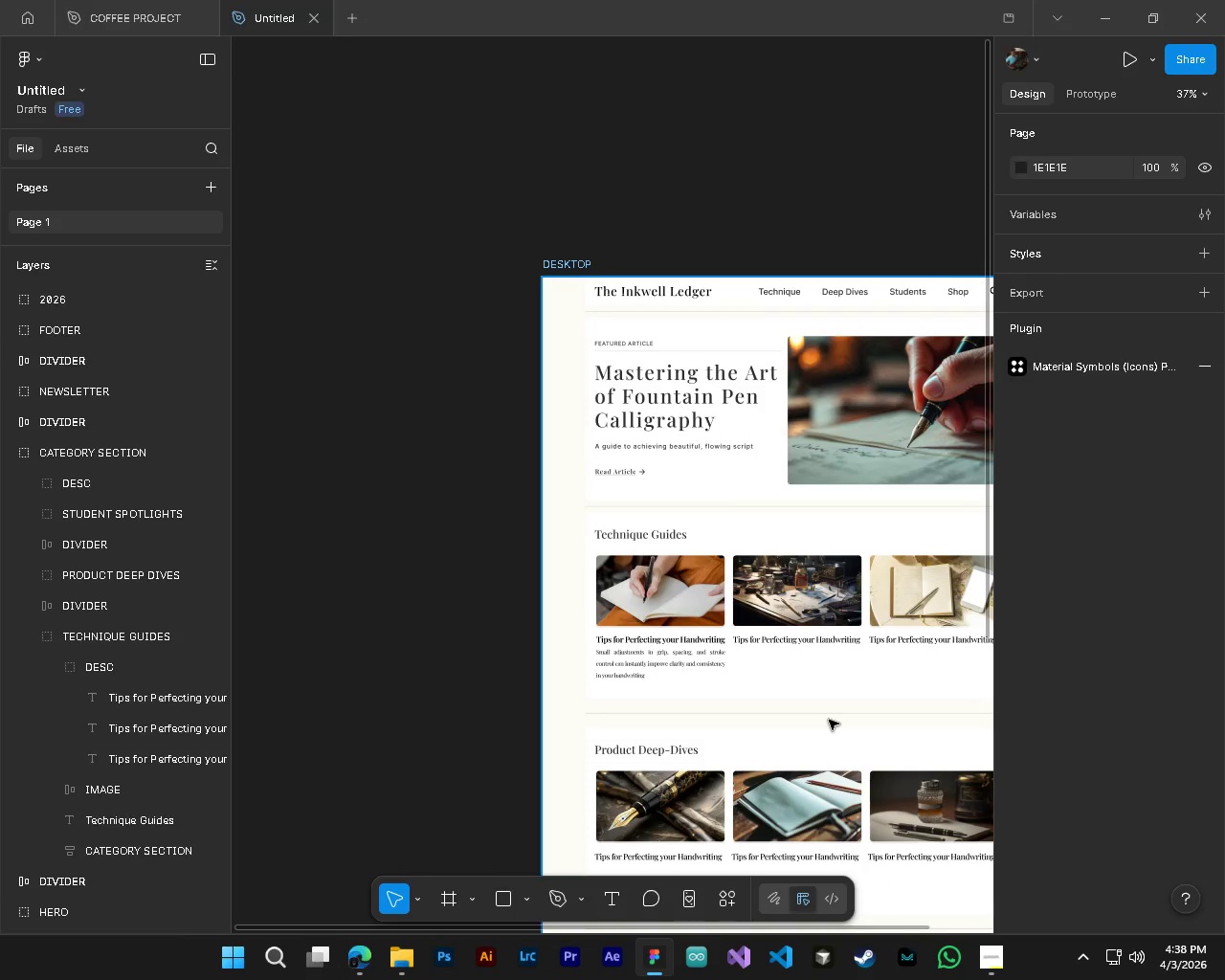 
scroll: coordinate [734, 726], scroll_direction: down, amount: 9.0
 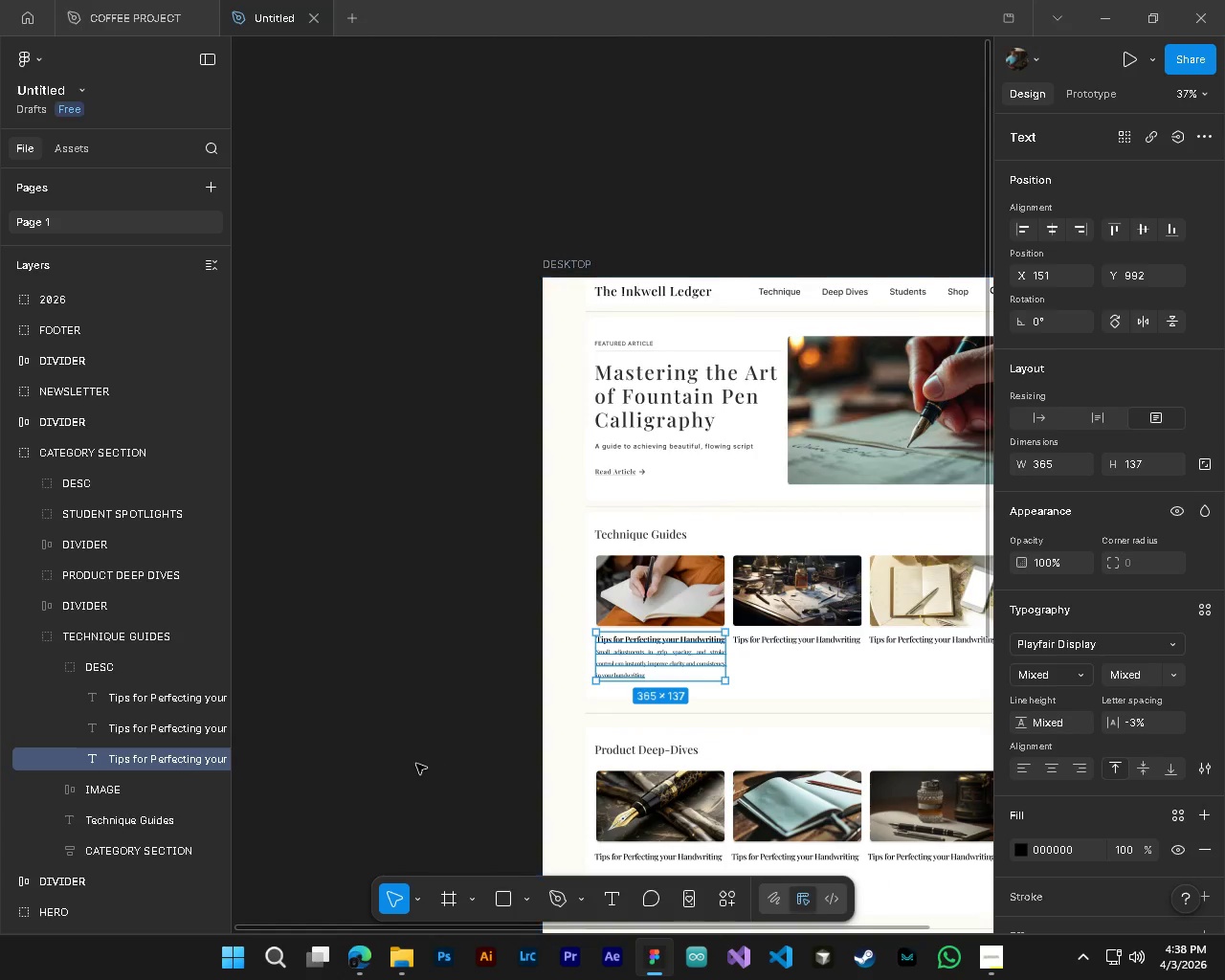 
hold_key(key=ShiftLeft, duration=0.83)
 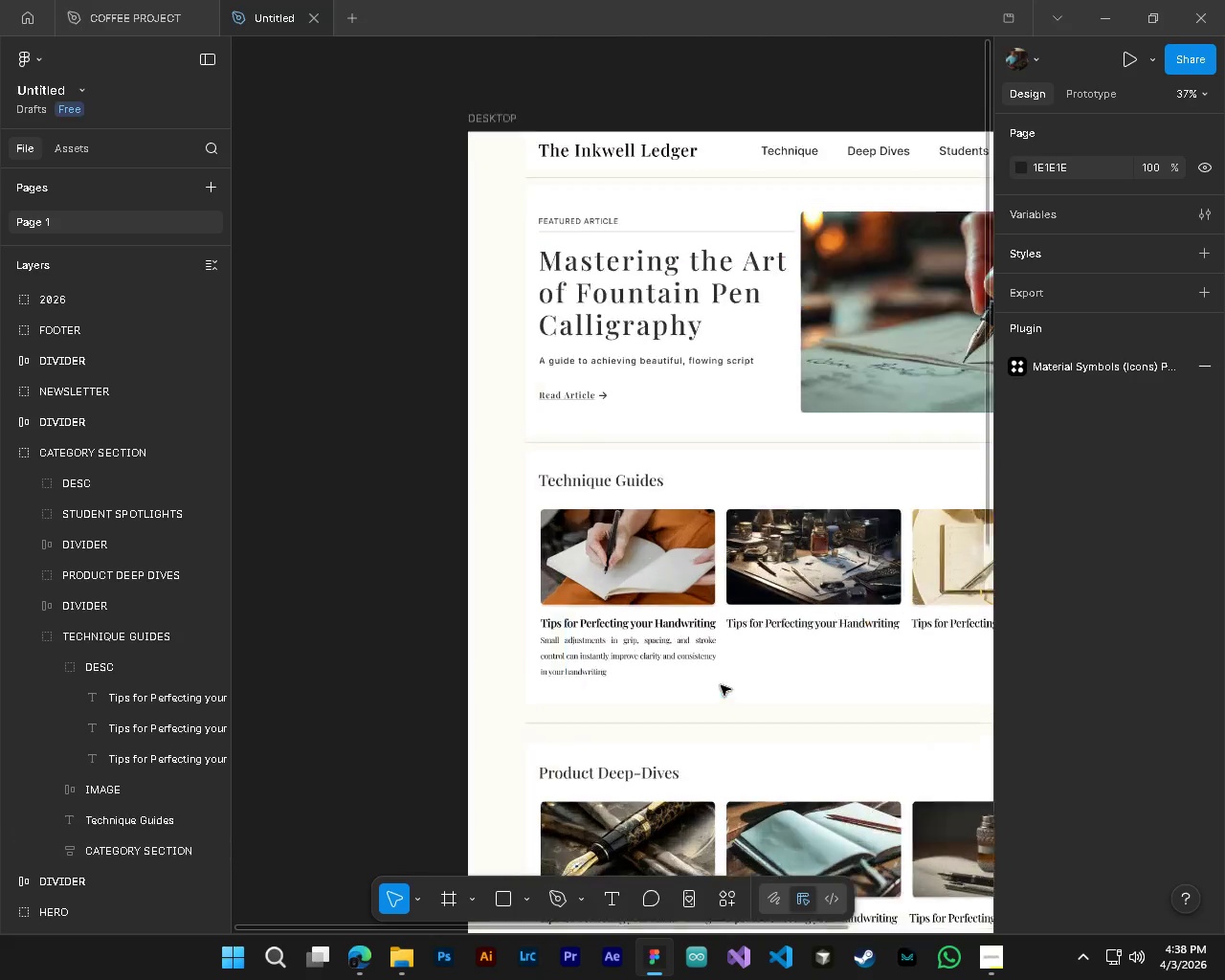 
hold_key(key=ControlLeft, duration=0.58)
 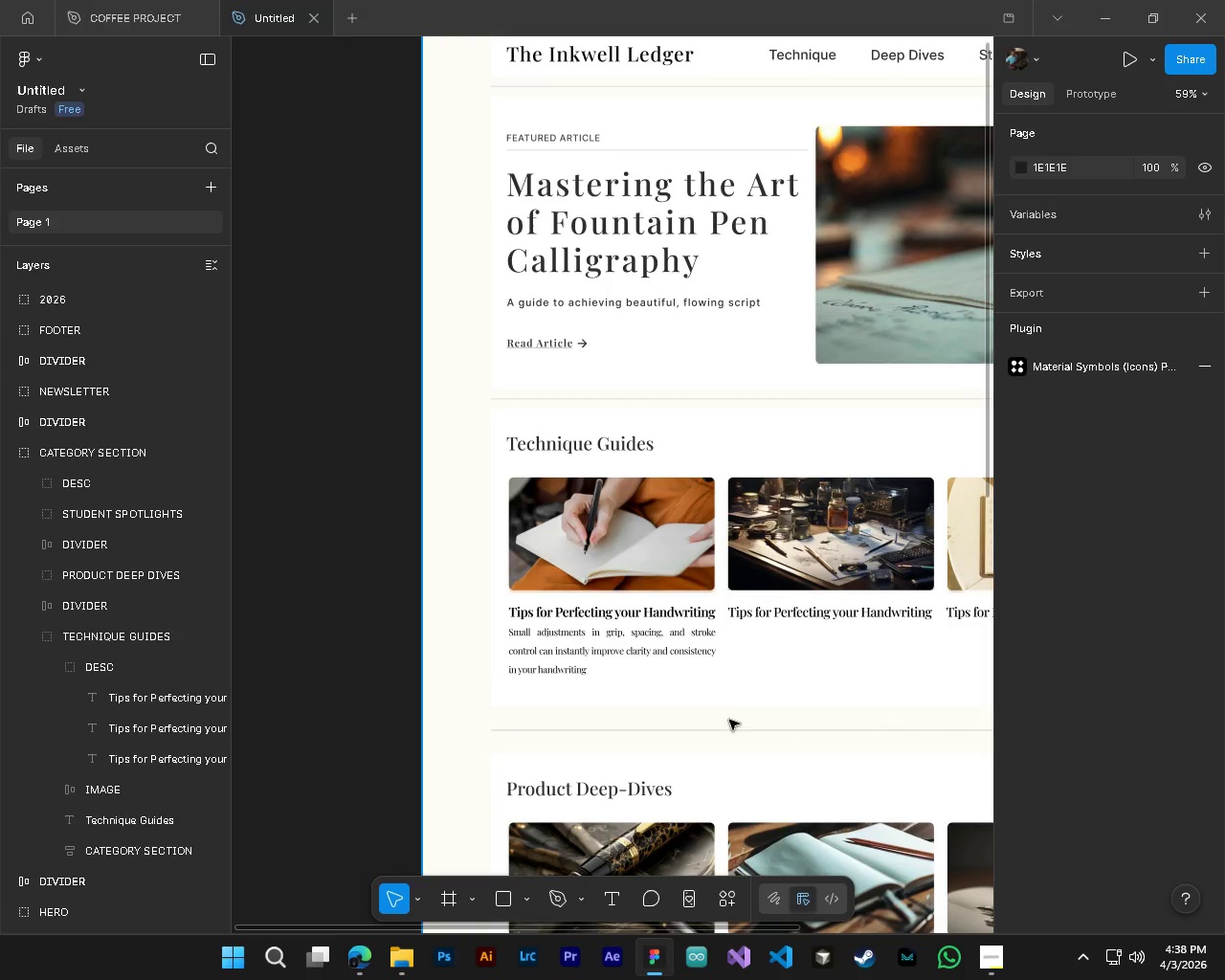 
key(Alt+Control+AltLeft)
 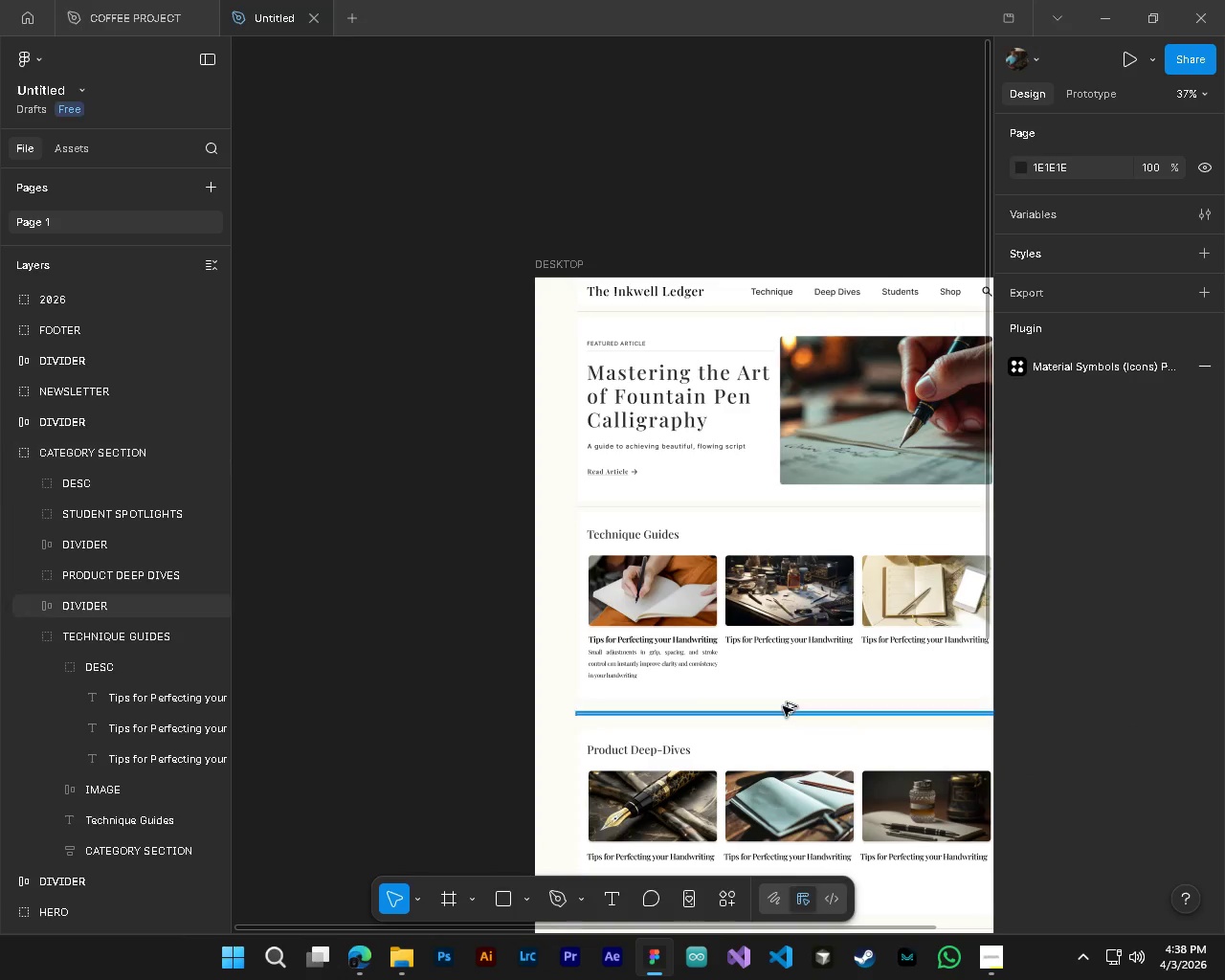 
hold_key(key=AltLeft, duration=0.52)
 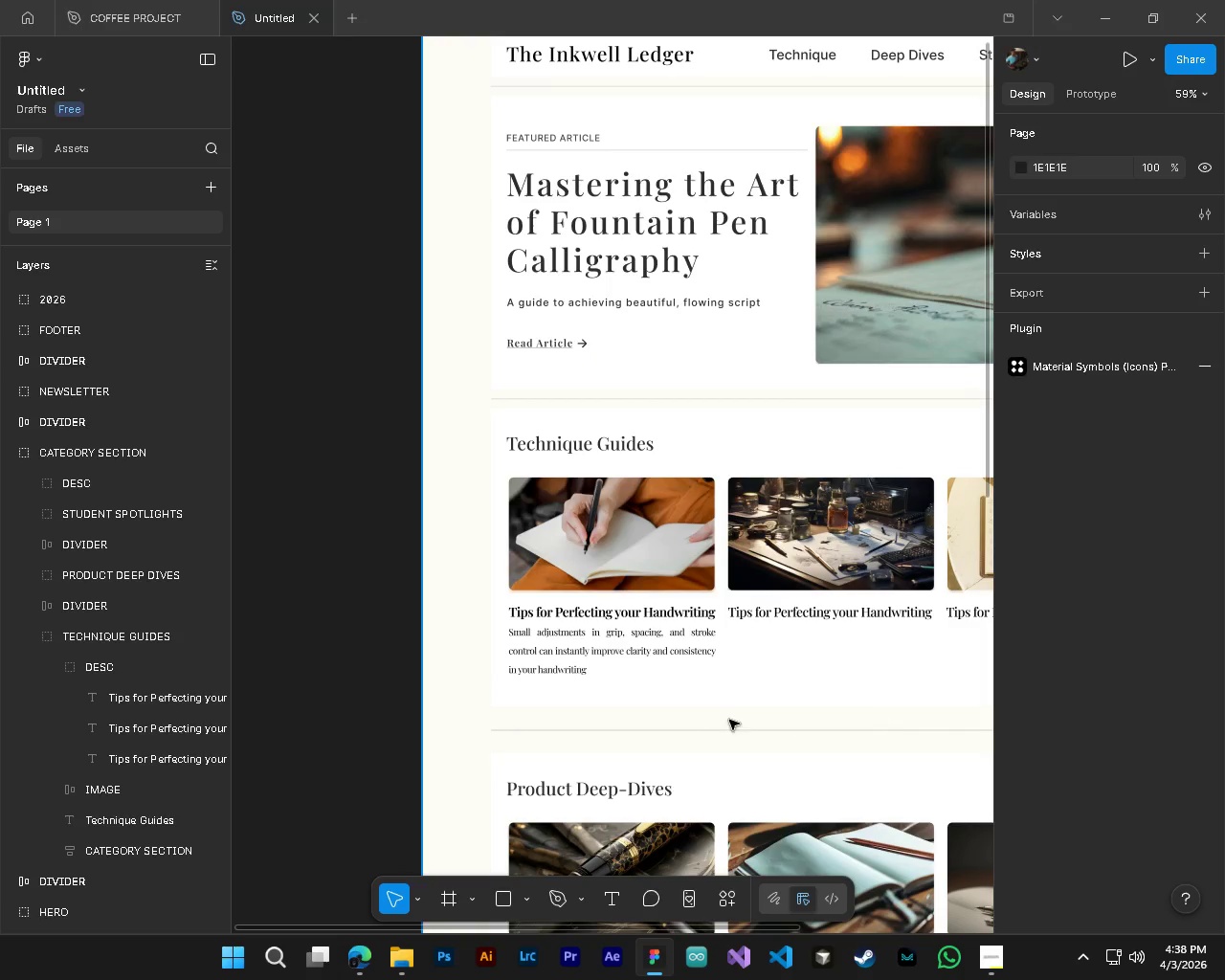 
hold_key(key=ShiftLeft, duration=0.98)
 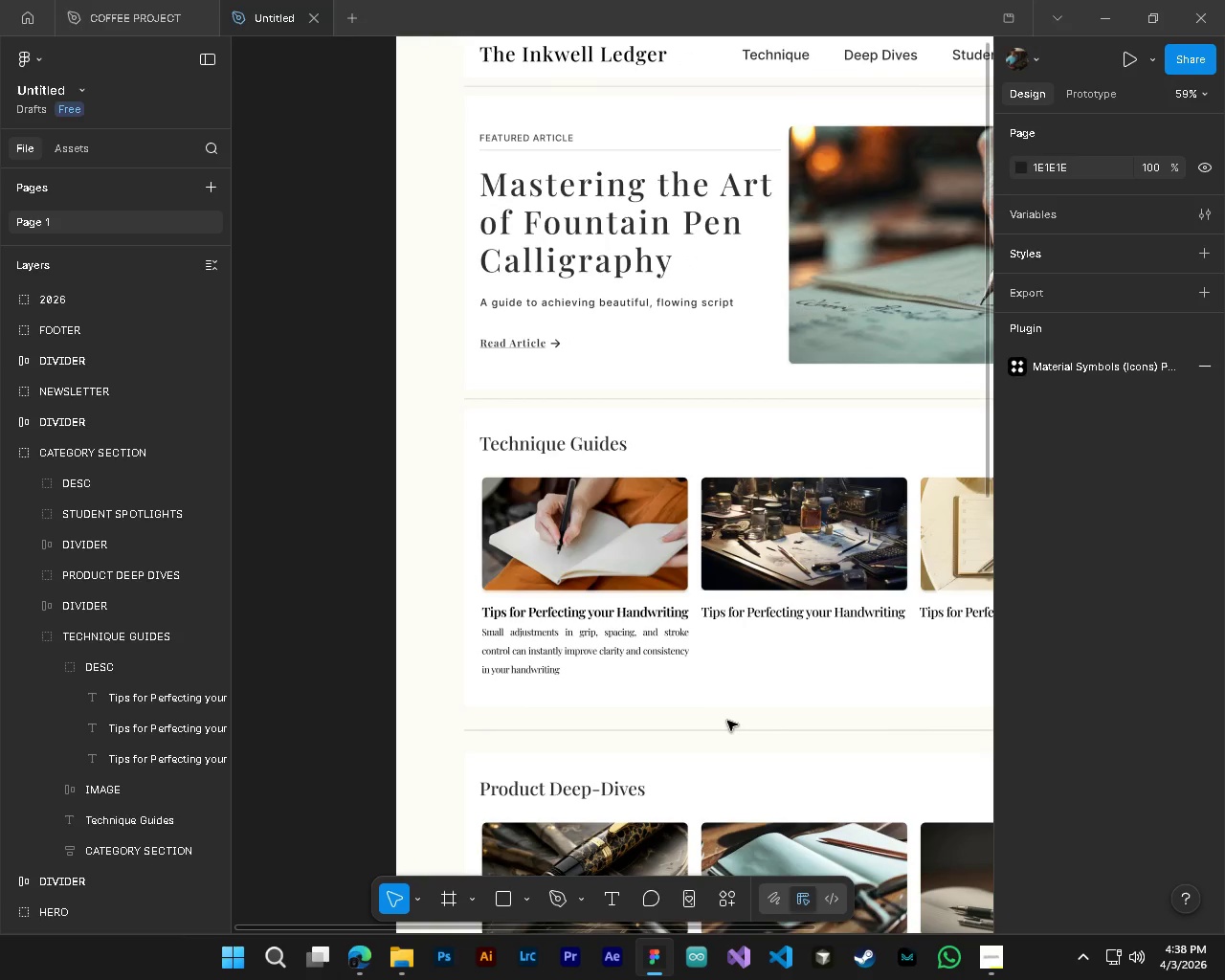 
scroll: coordinate [829, 720], scroll_direction: down, amount: 1.0
 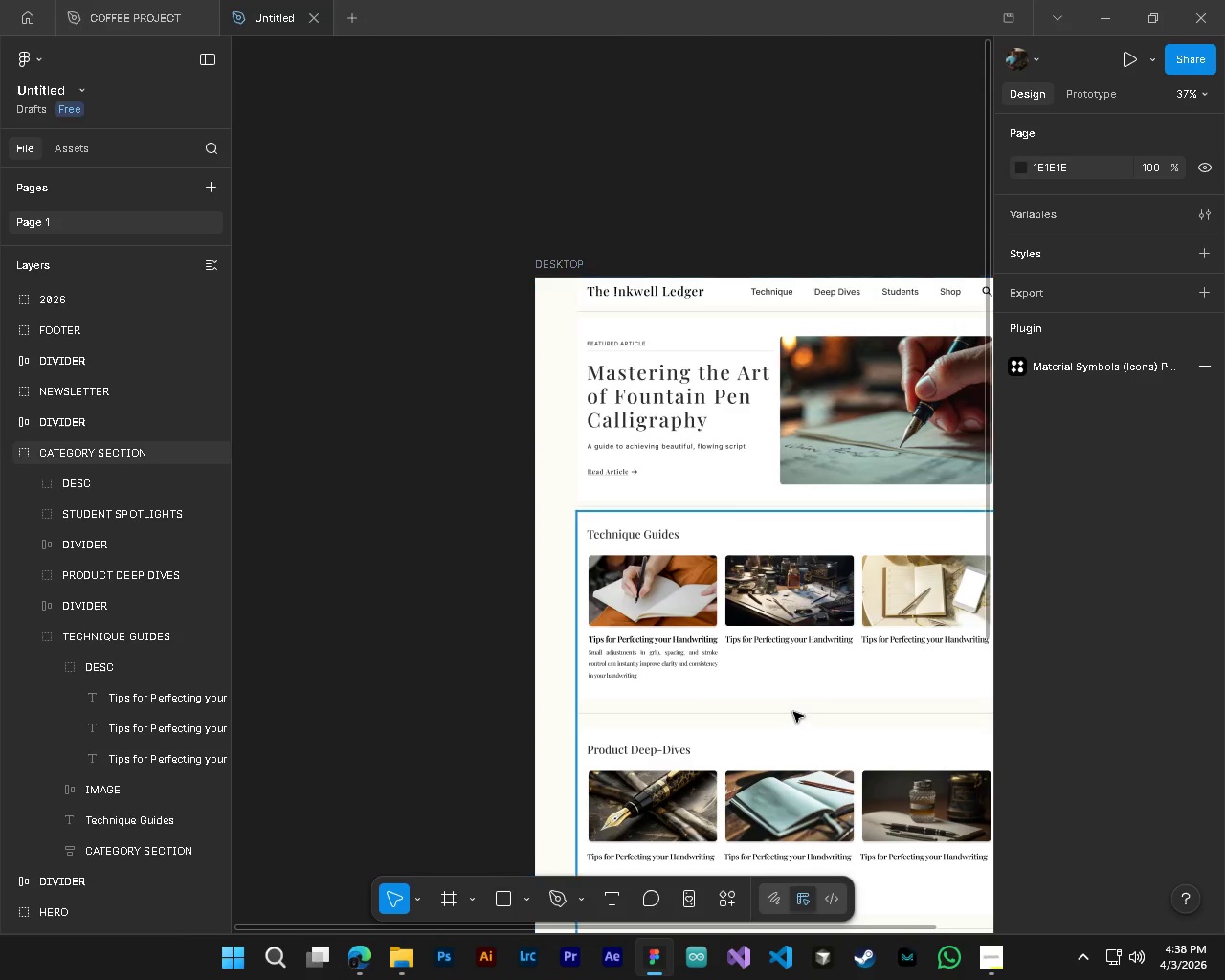 
hold_key(key=ShiftLeft, duration=0.52)
 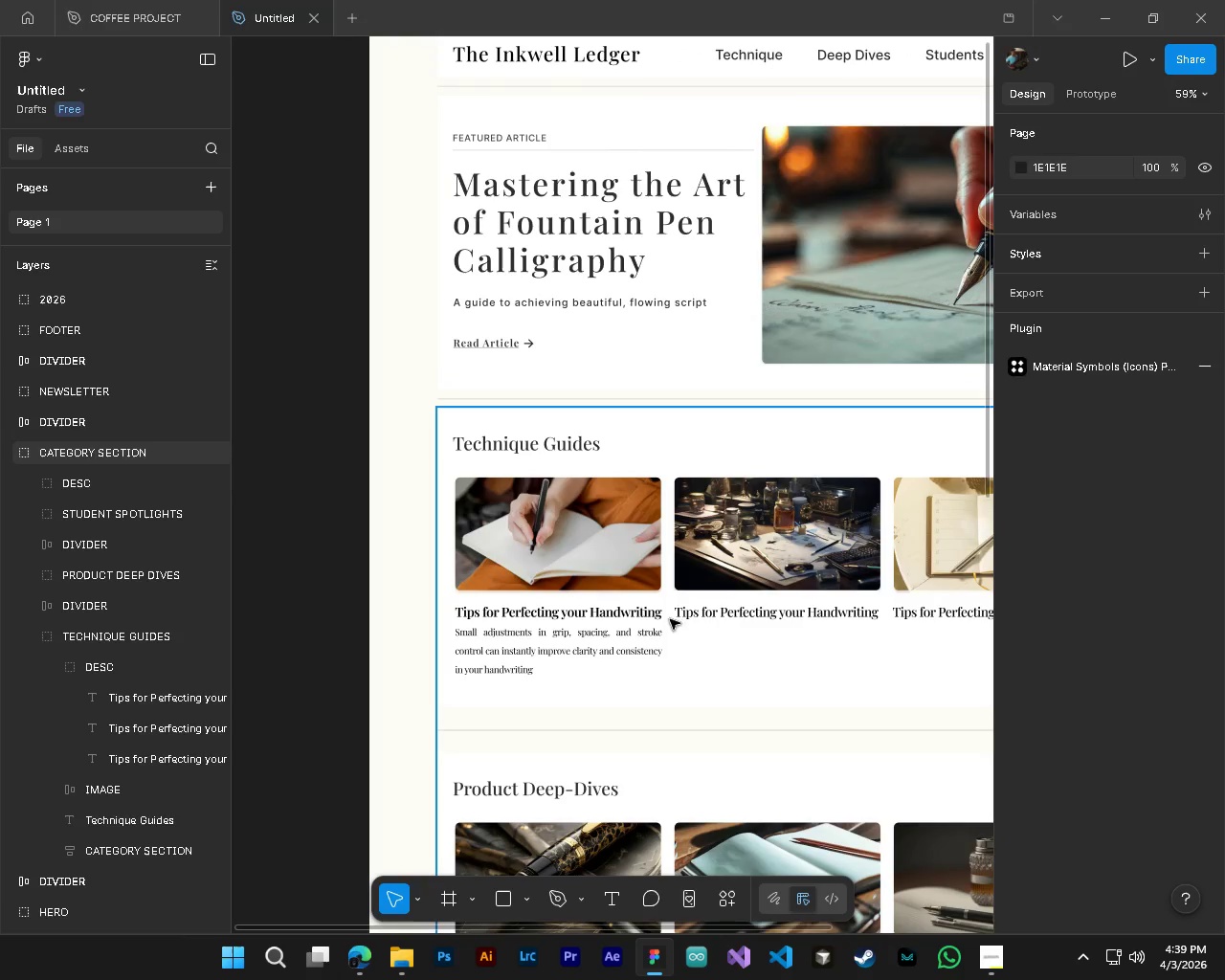 
scroll: coordinate [721, 685], scroll_direction: up, amount: 4.0
 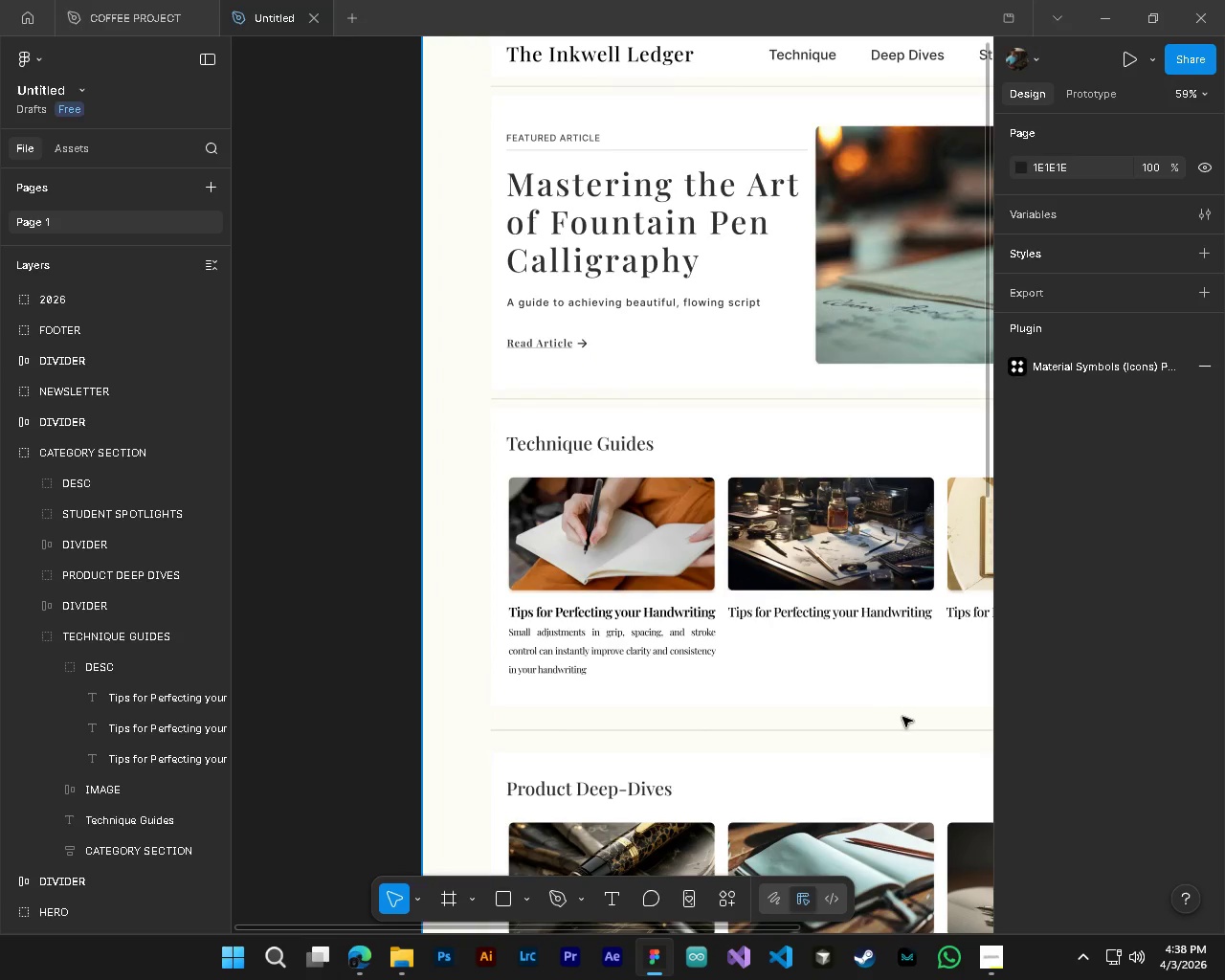 
scroll: coordinate [727, 721], scroll_direction: down, amount: 2.0
 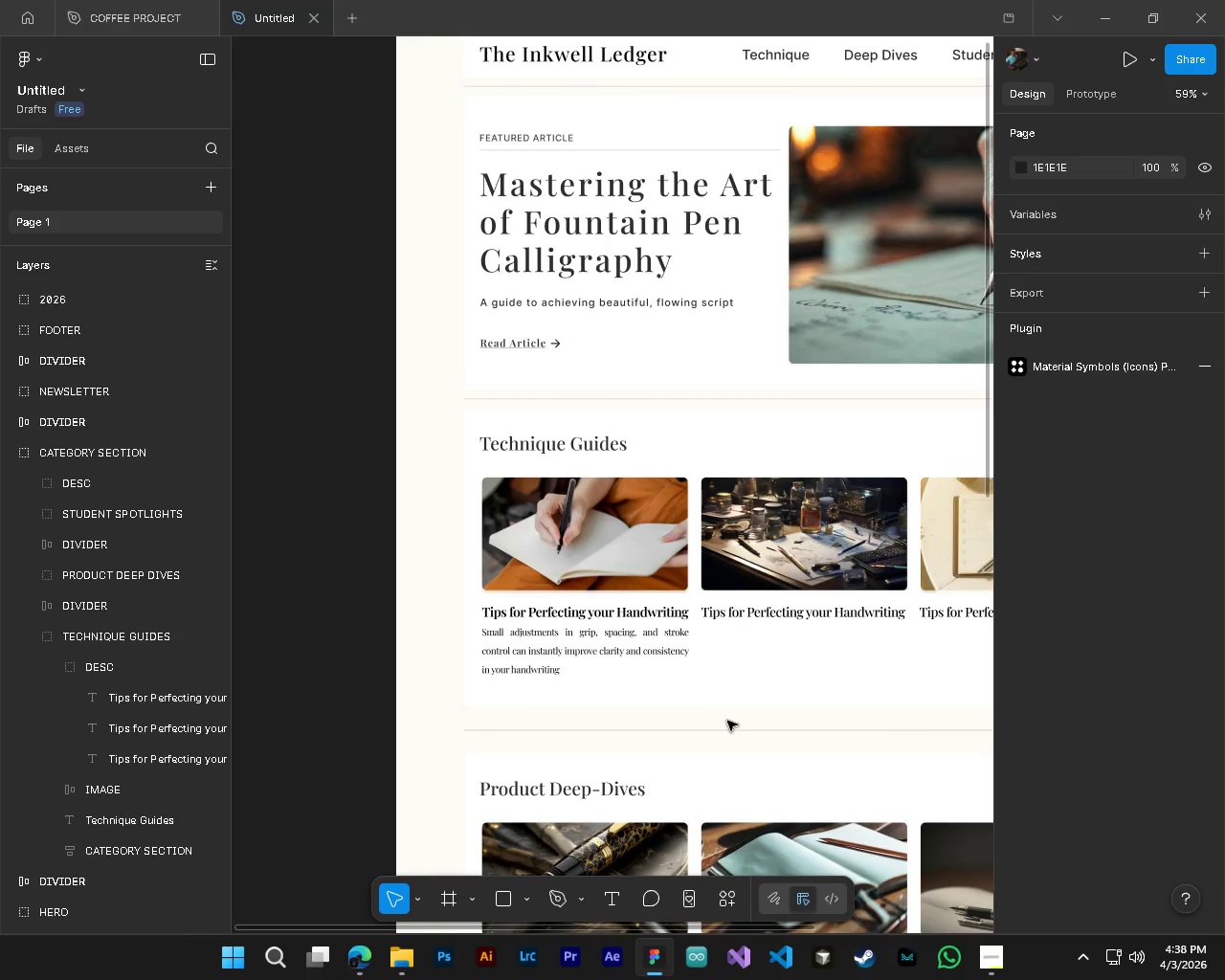 
key(Control+ControlLeft)
 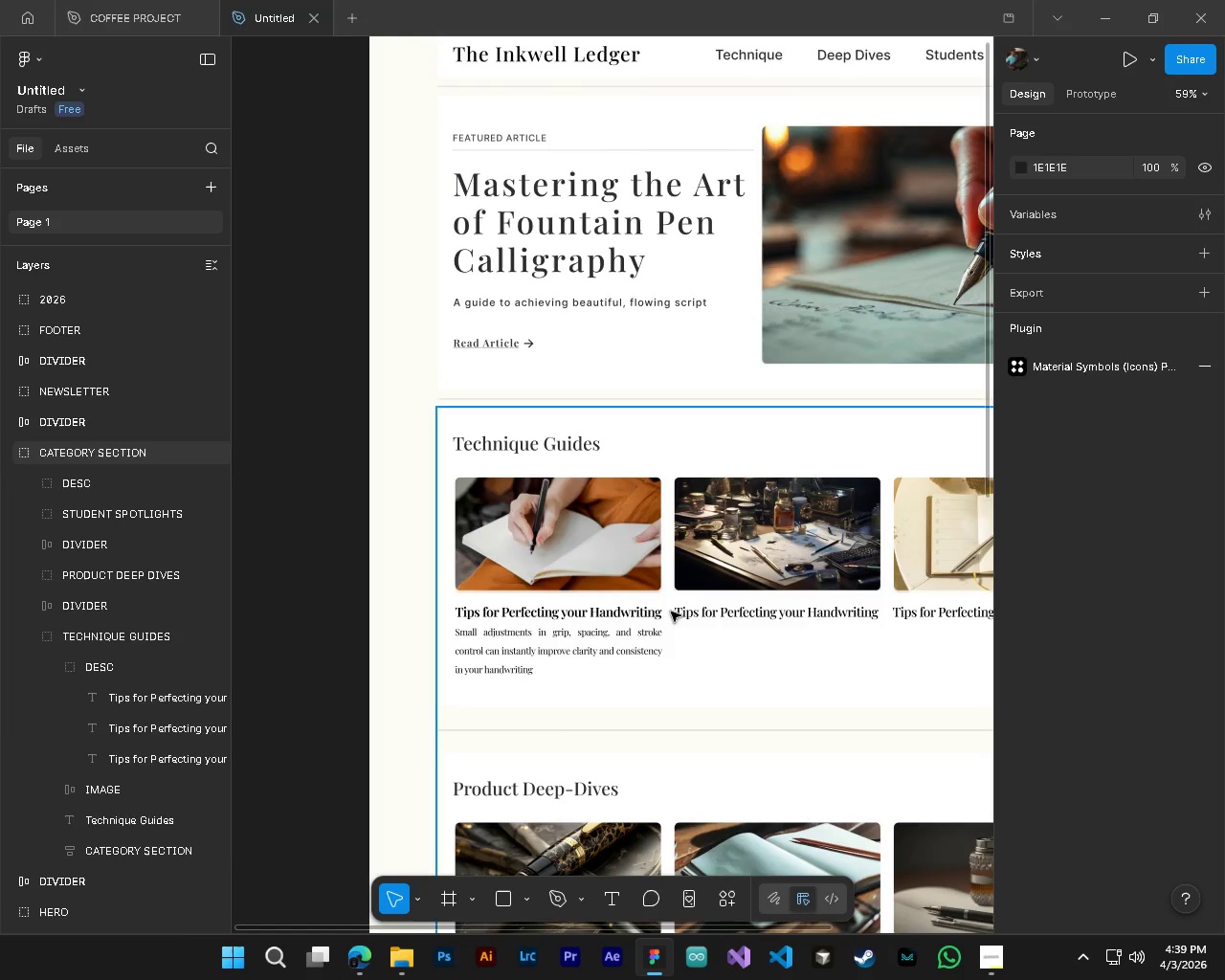 
key(Alt+Control+AltLeft)
 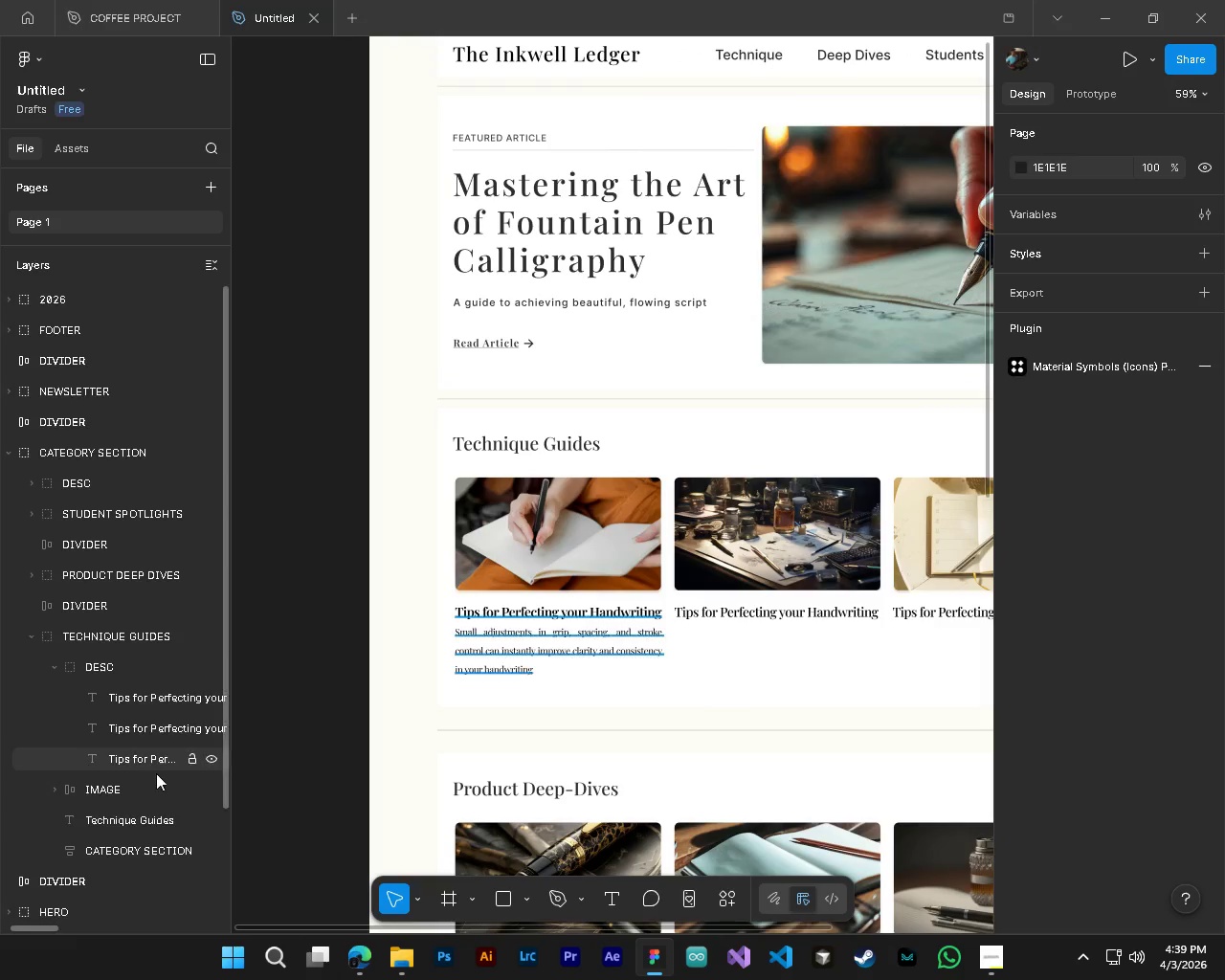 
left_click([138, 764])
 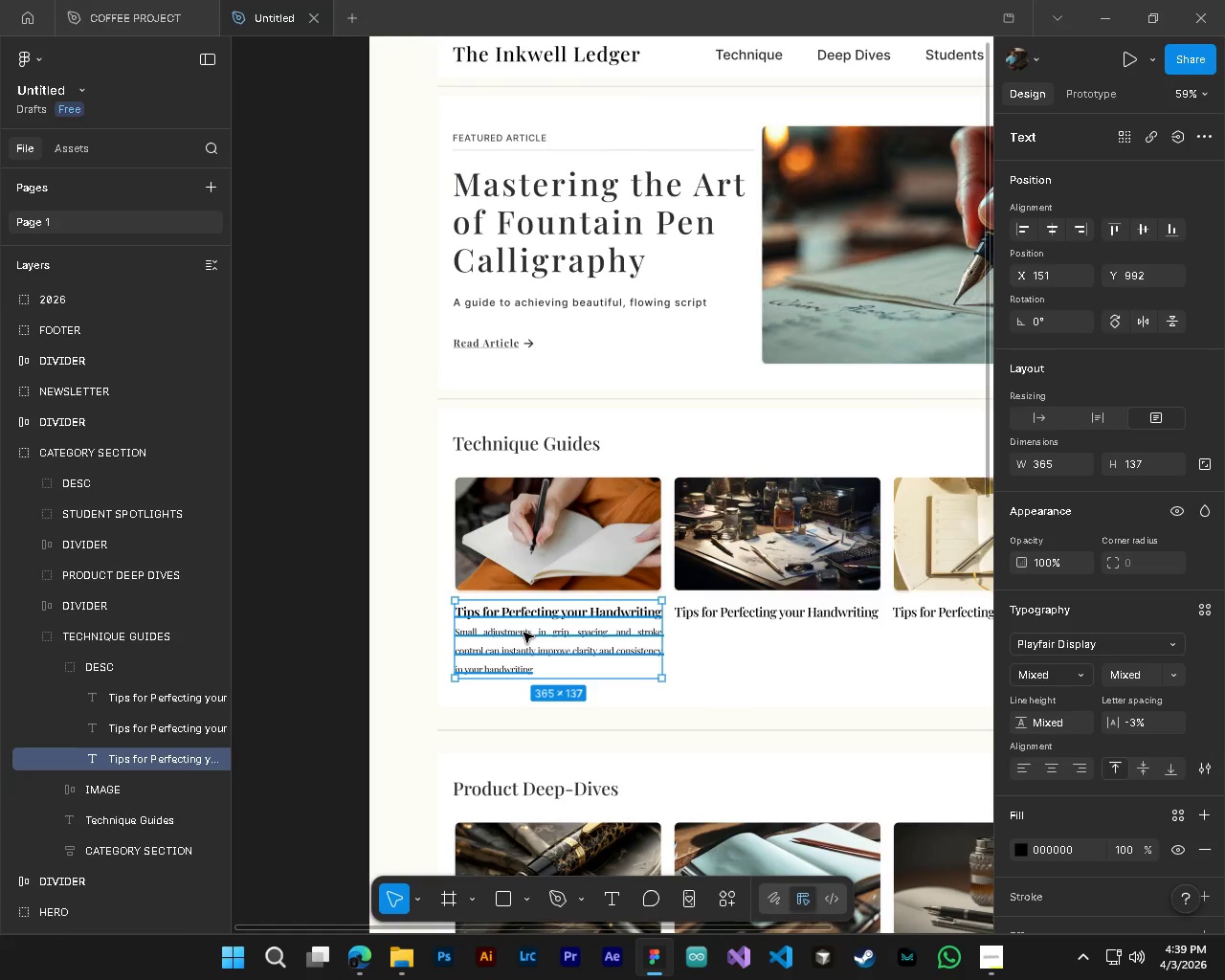 
hold_key(key=ControlLeft, duration=0.38)
 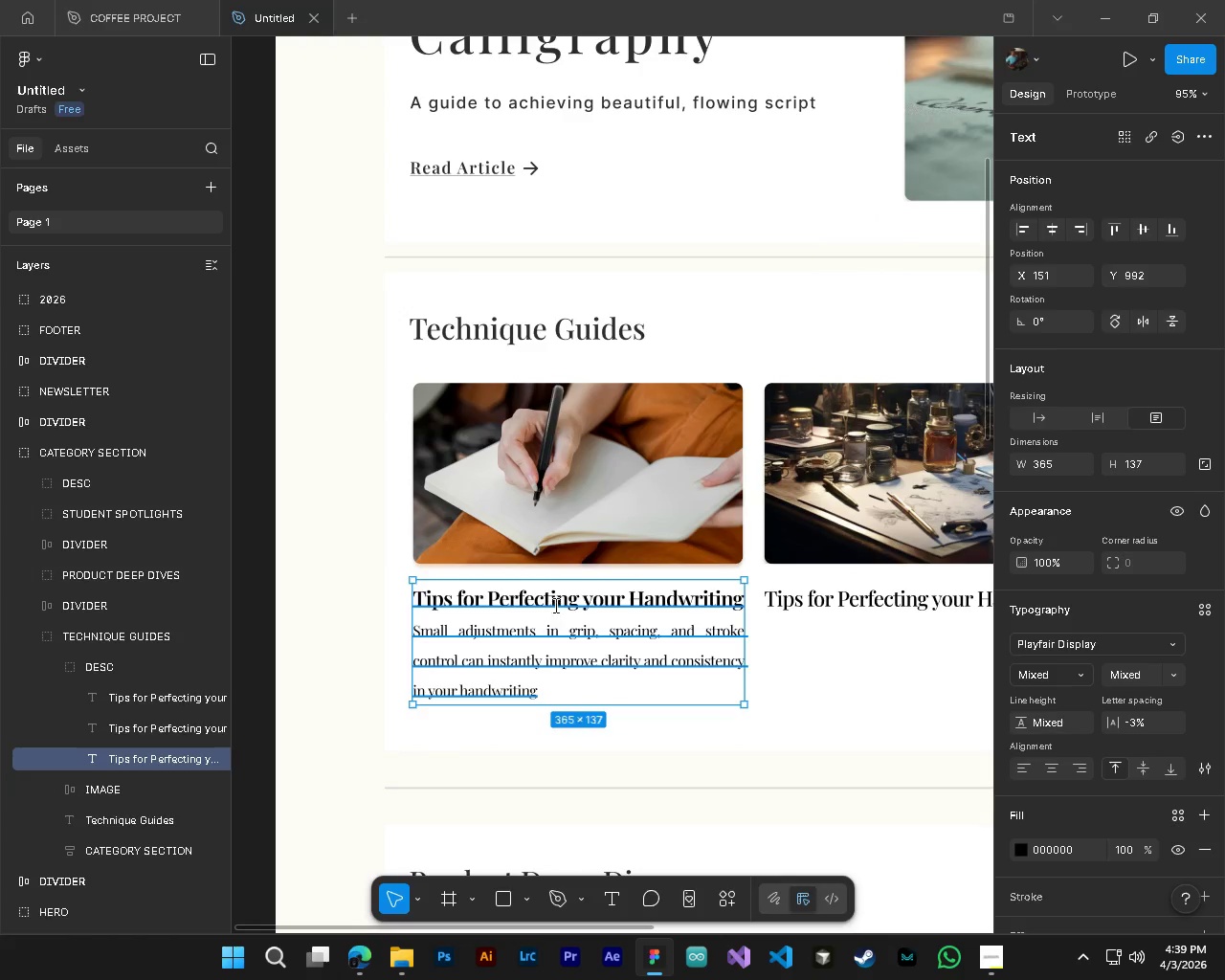 
key(Alt+Control+AltLeft)
 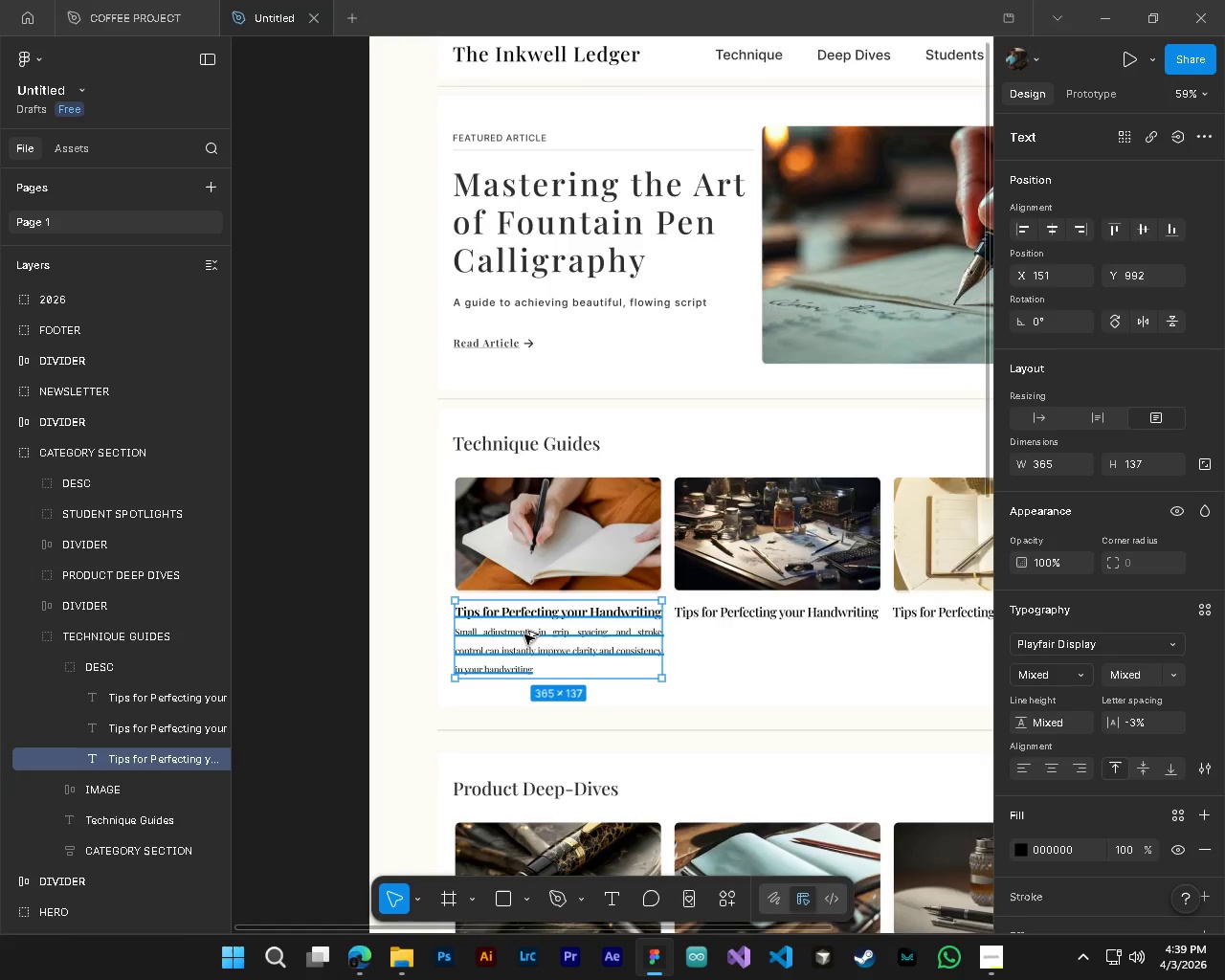 
key(T)
 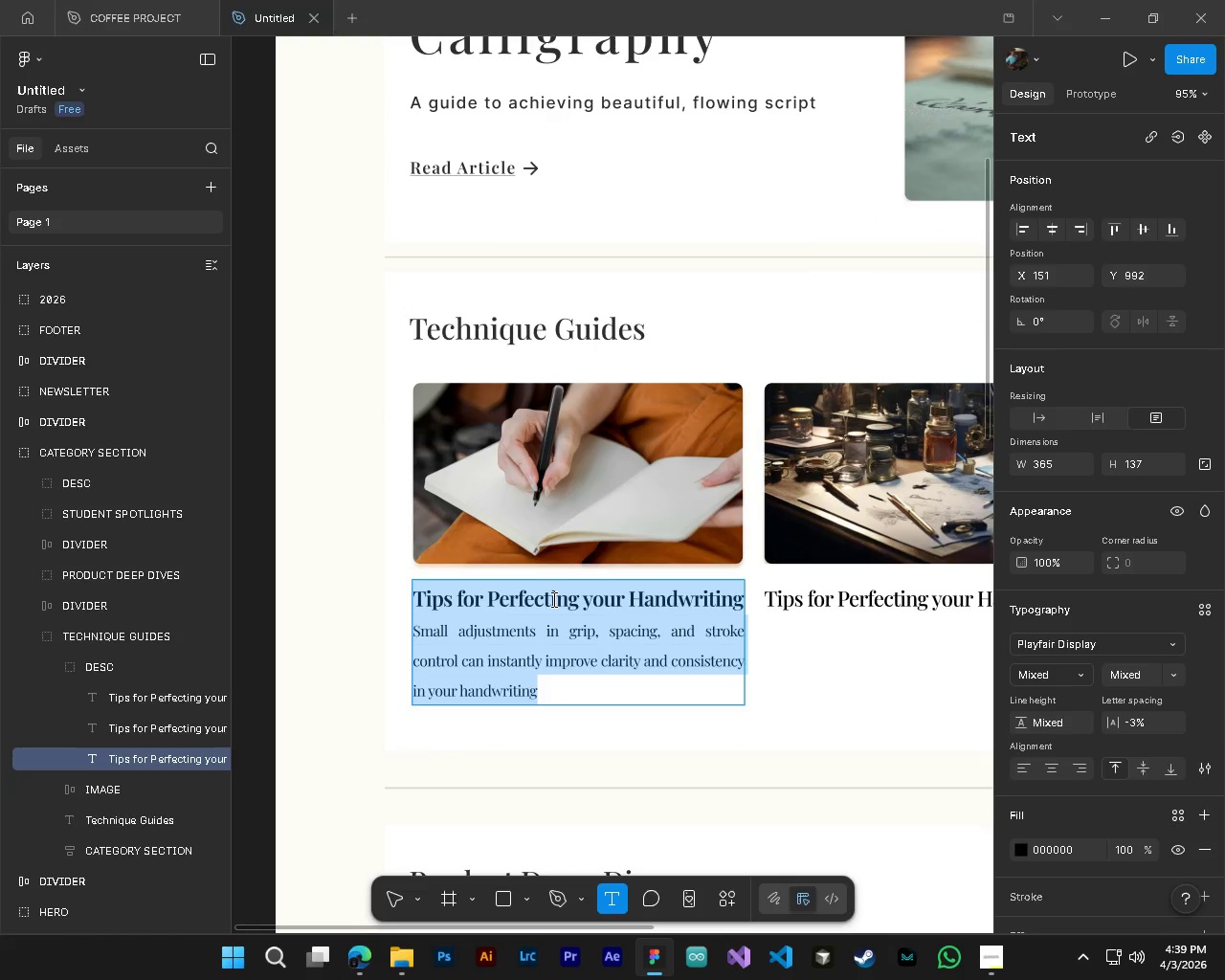 
double_click([552, 599])
 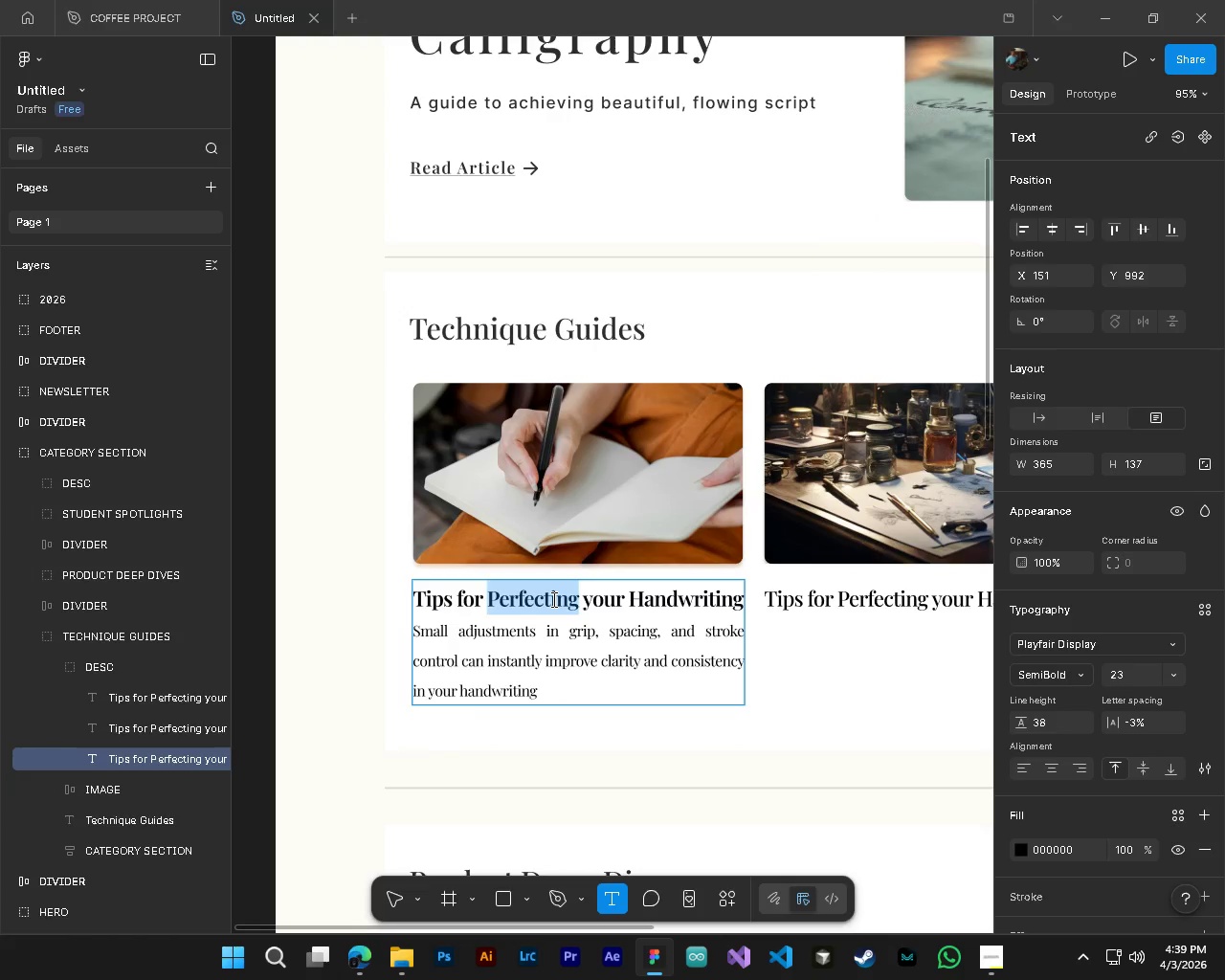 
triple_click([552, 599])
 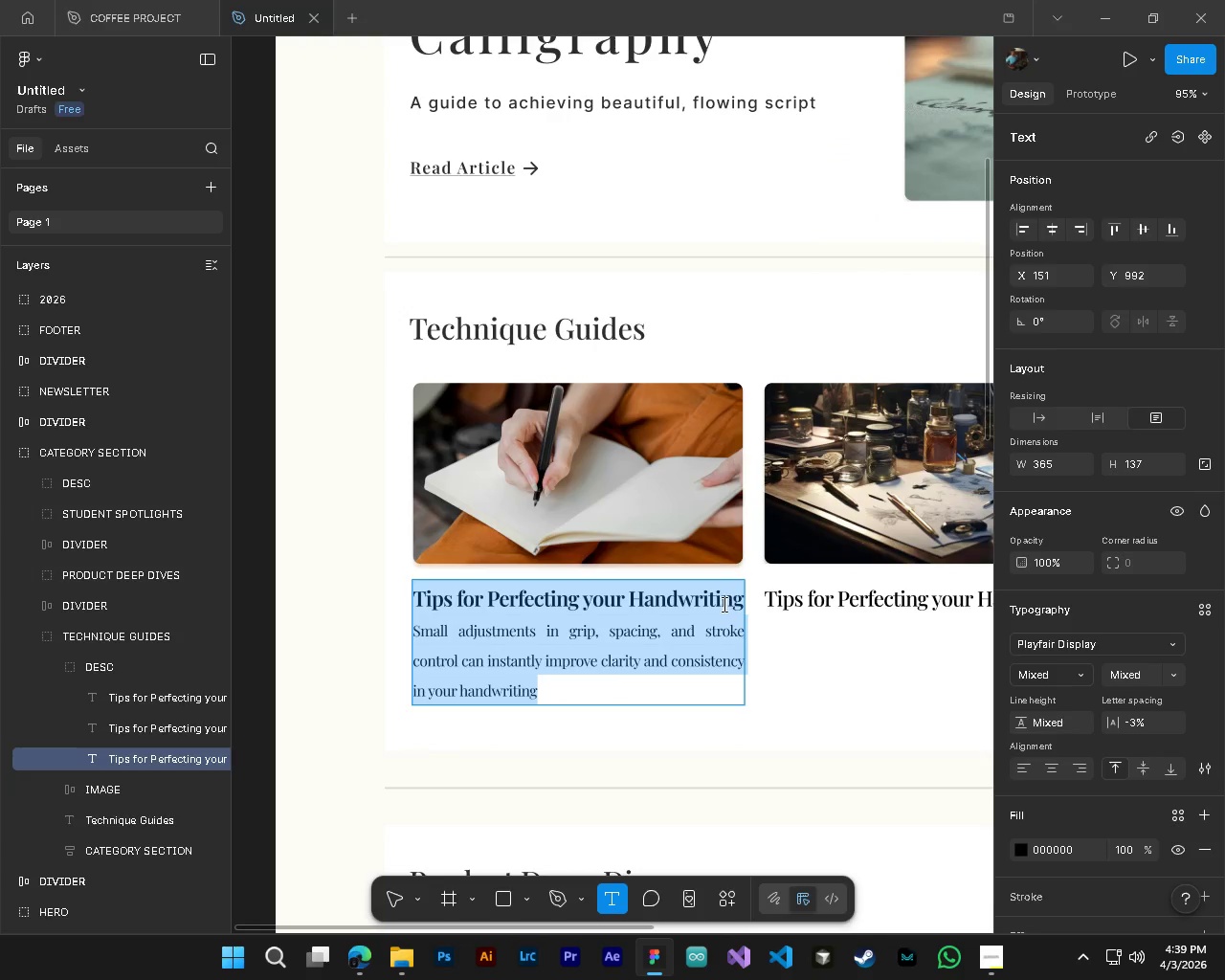 
scroll: coordinate [524, 635], scroll_direction: up, amount: 4.0
 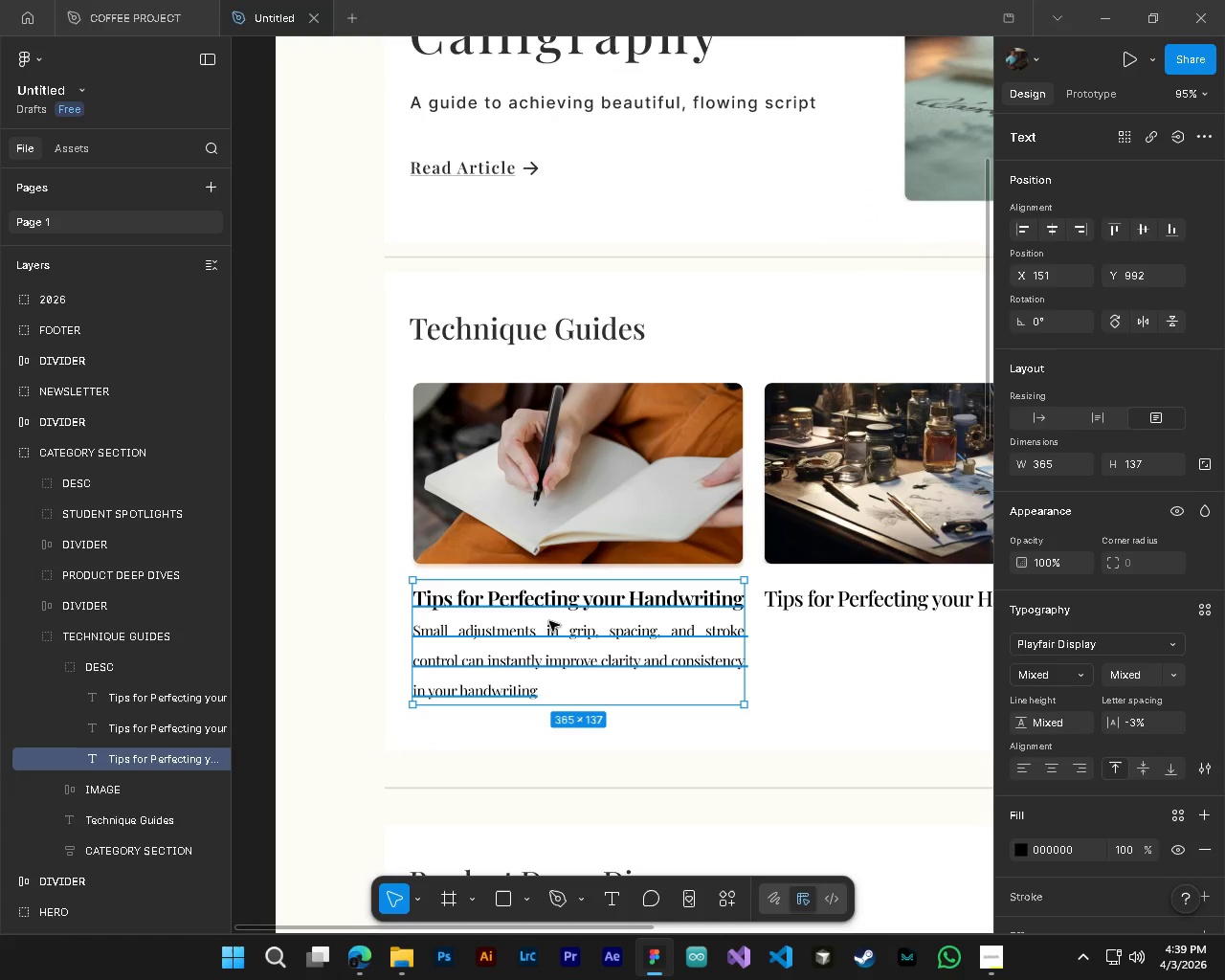 
double_click([717, 600])
 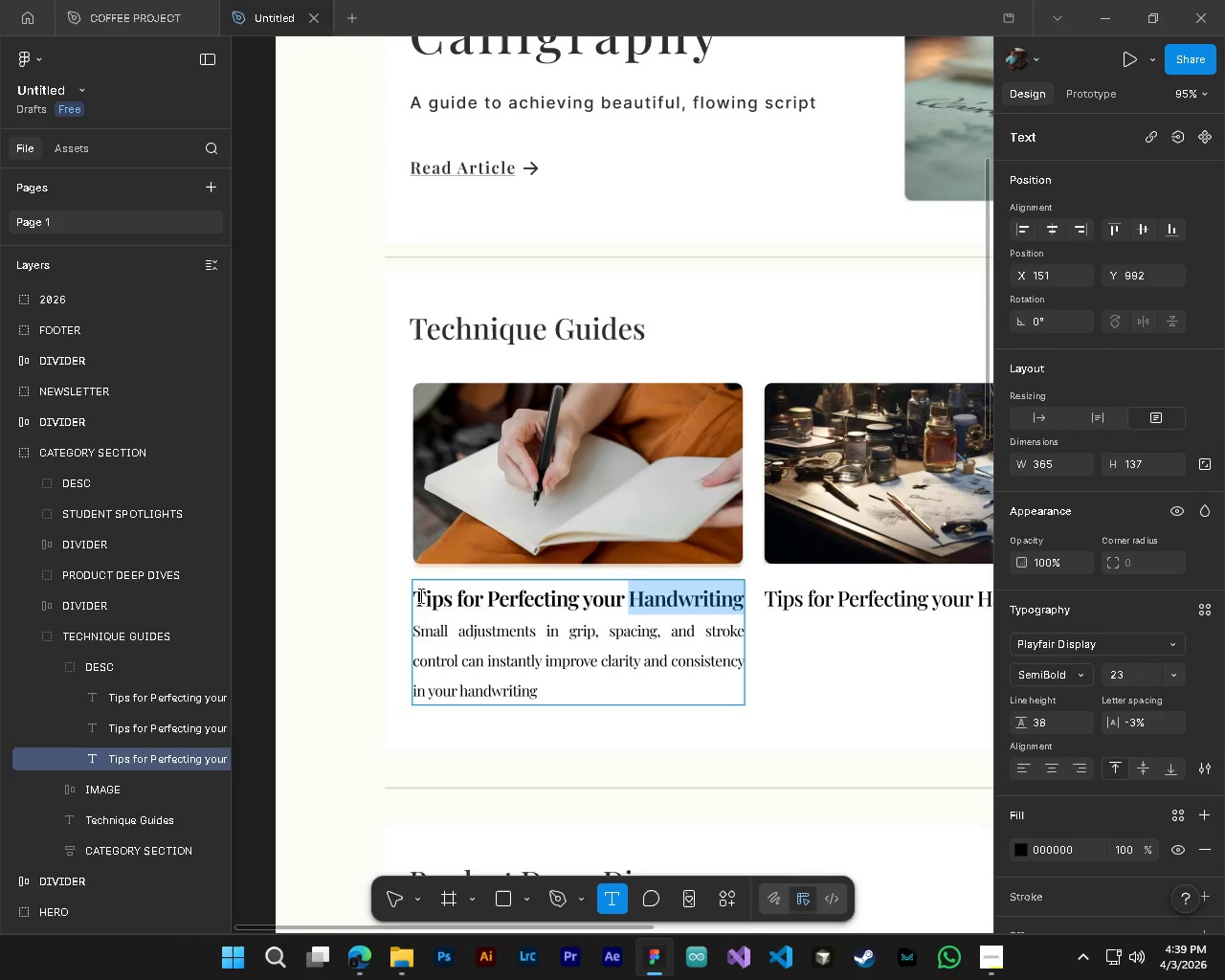 
left_click_drag(start_coordinate=[417, 595], to_coordinate=[788, 598])
 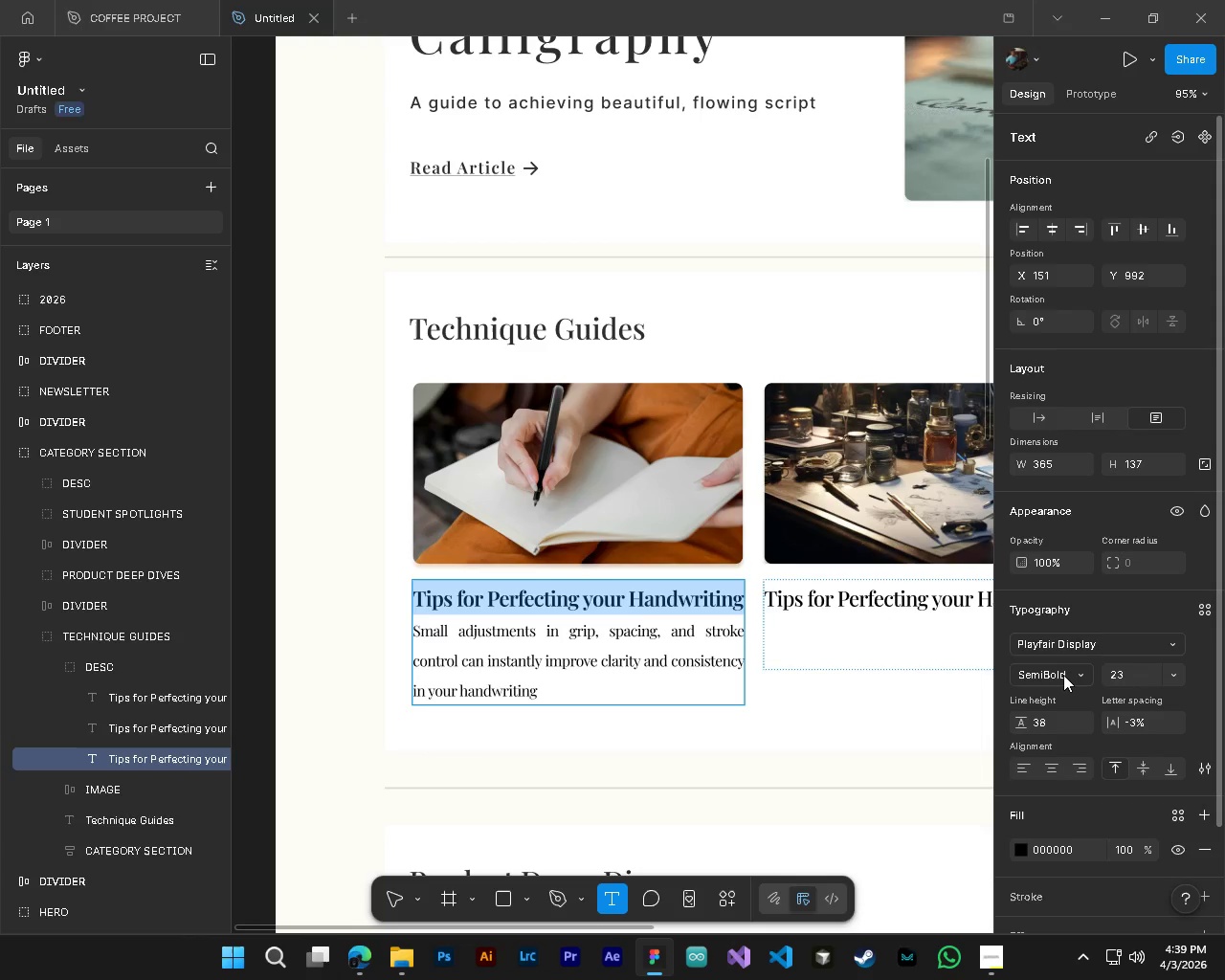 
left_click([1063, 675])
 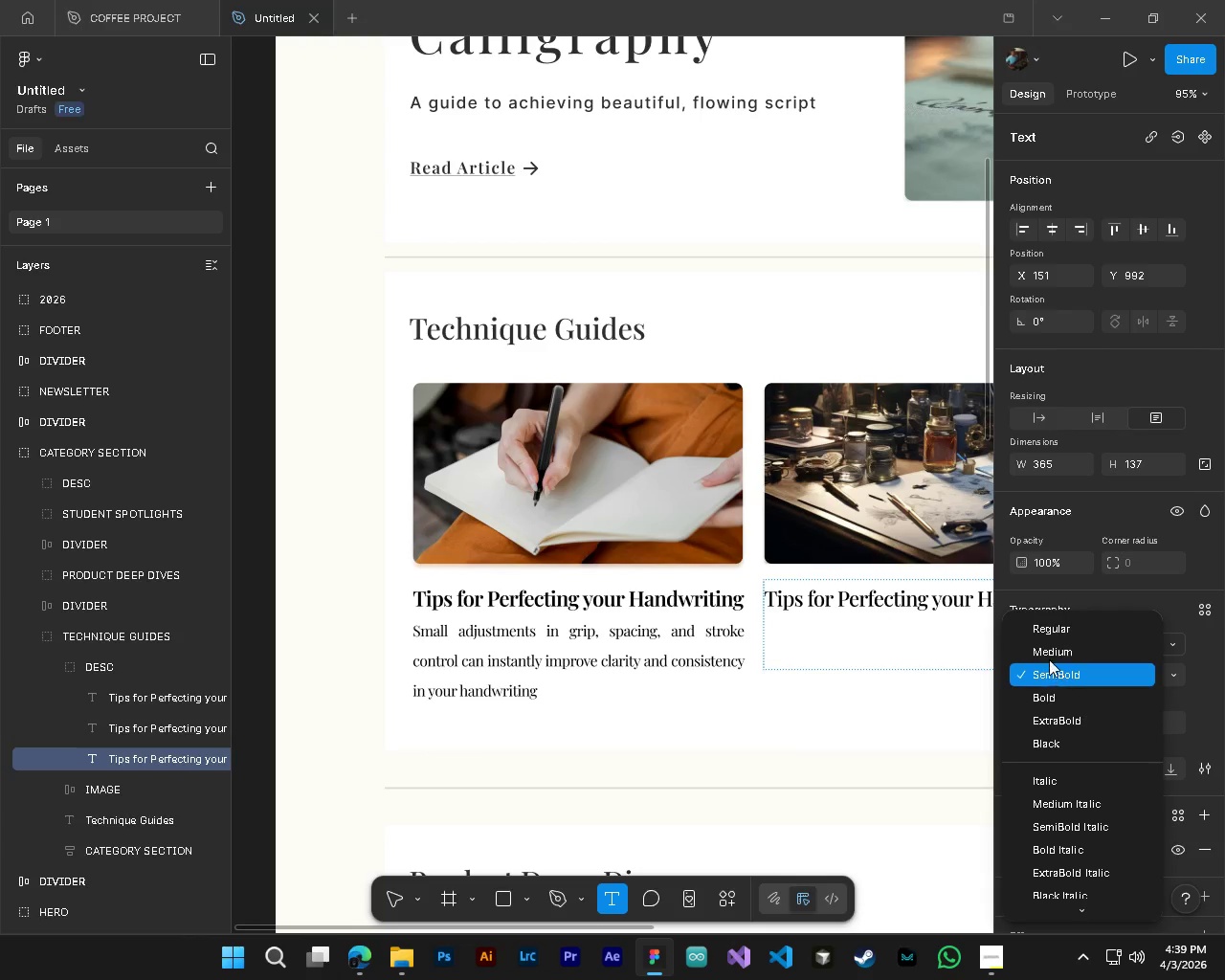 
left_click([1049, 656])
 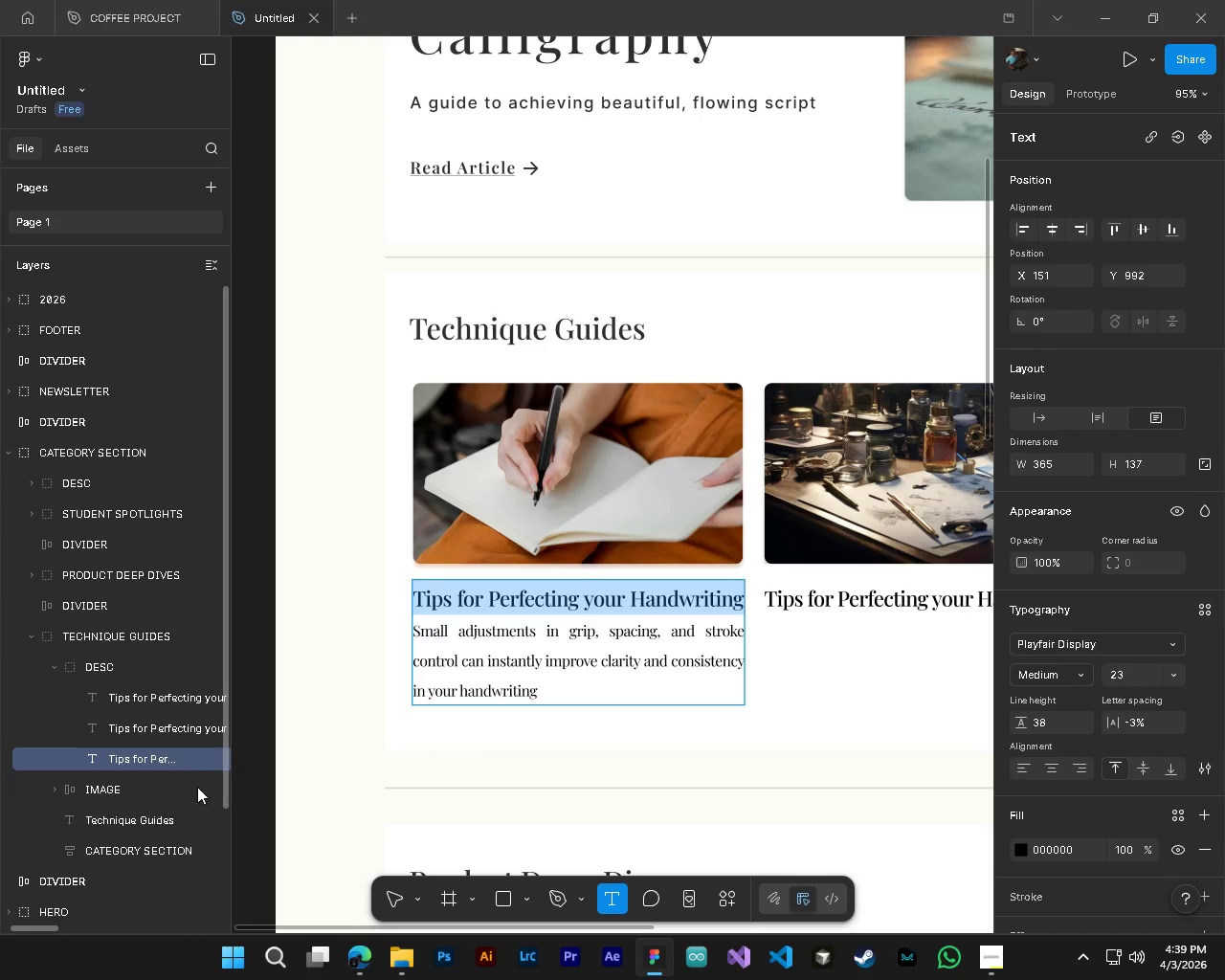 
left_click([123, 821])
 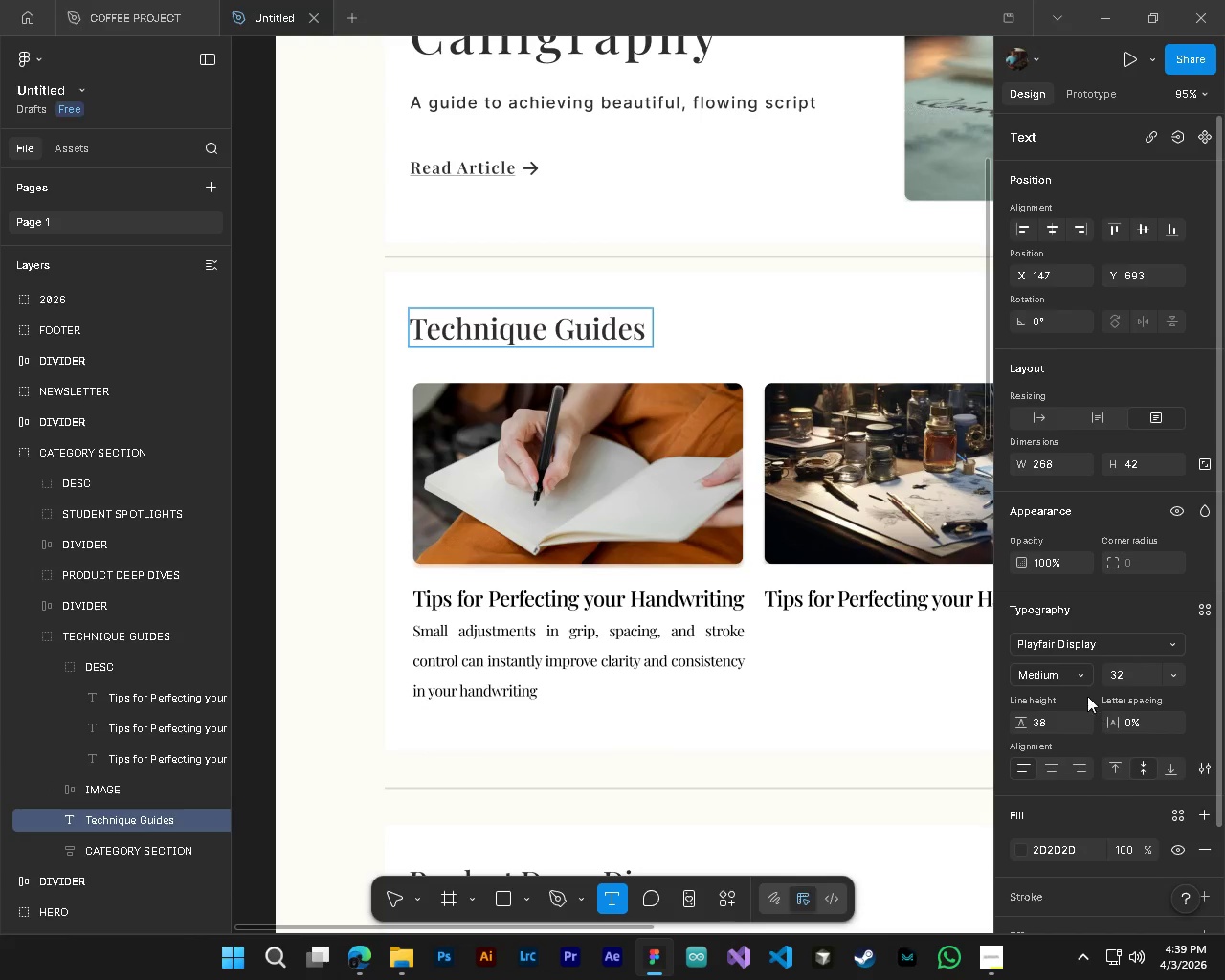 
left_click([1077, 675])
 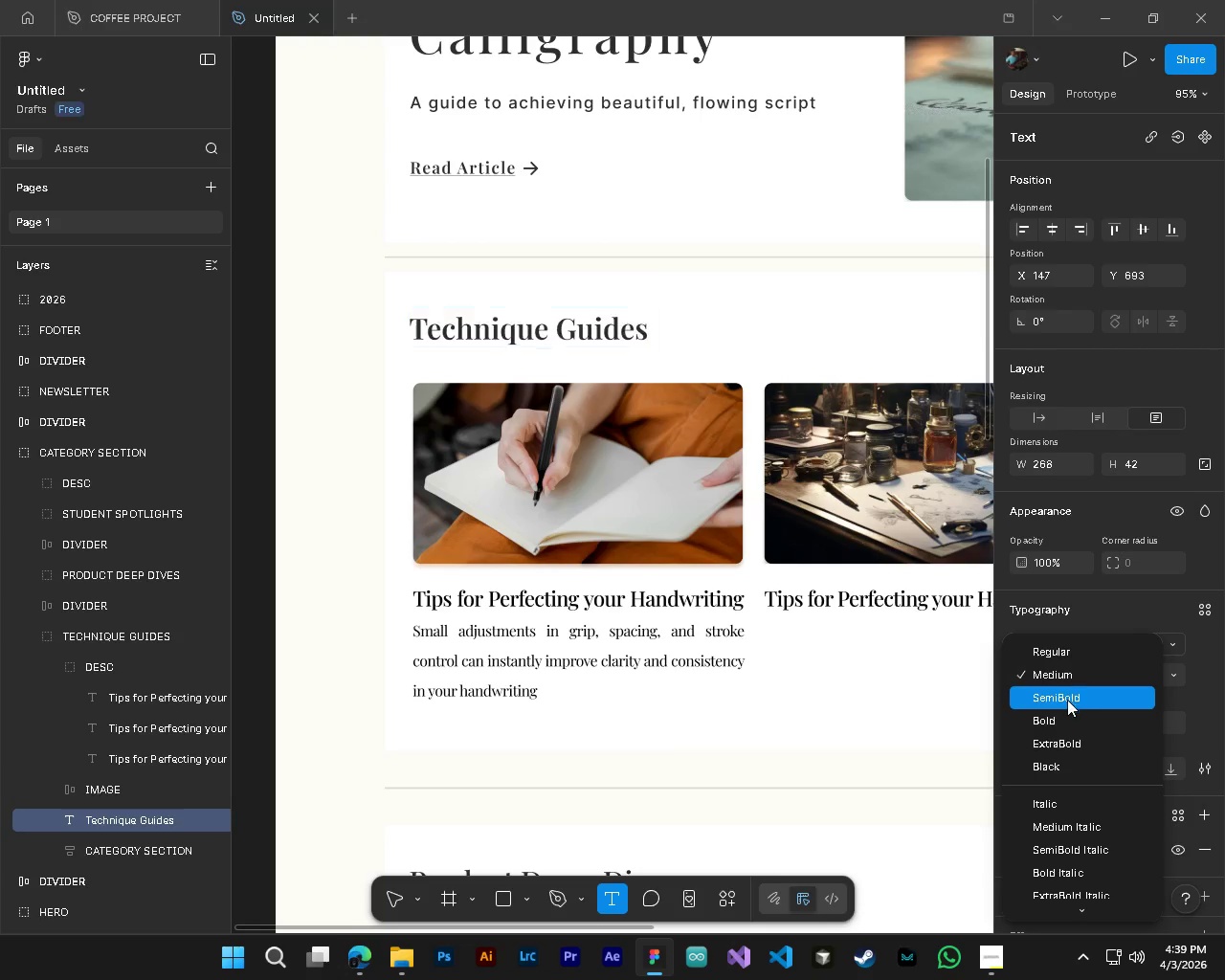 
left_click([1067, 700])
 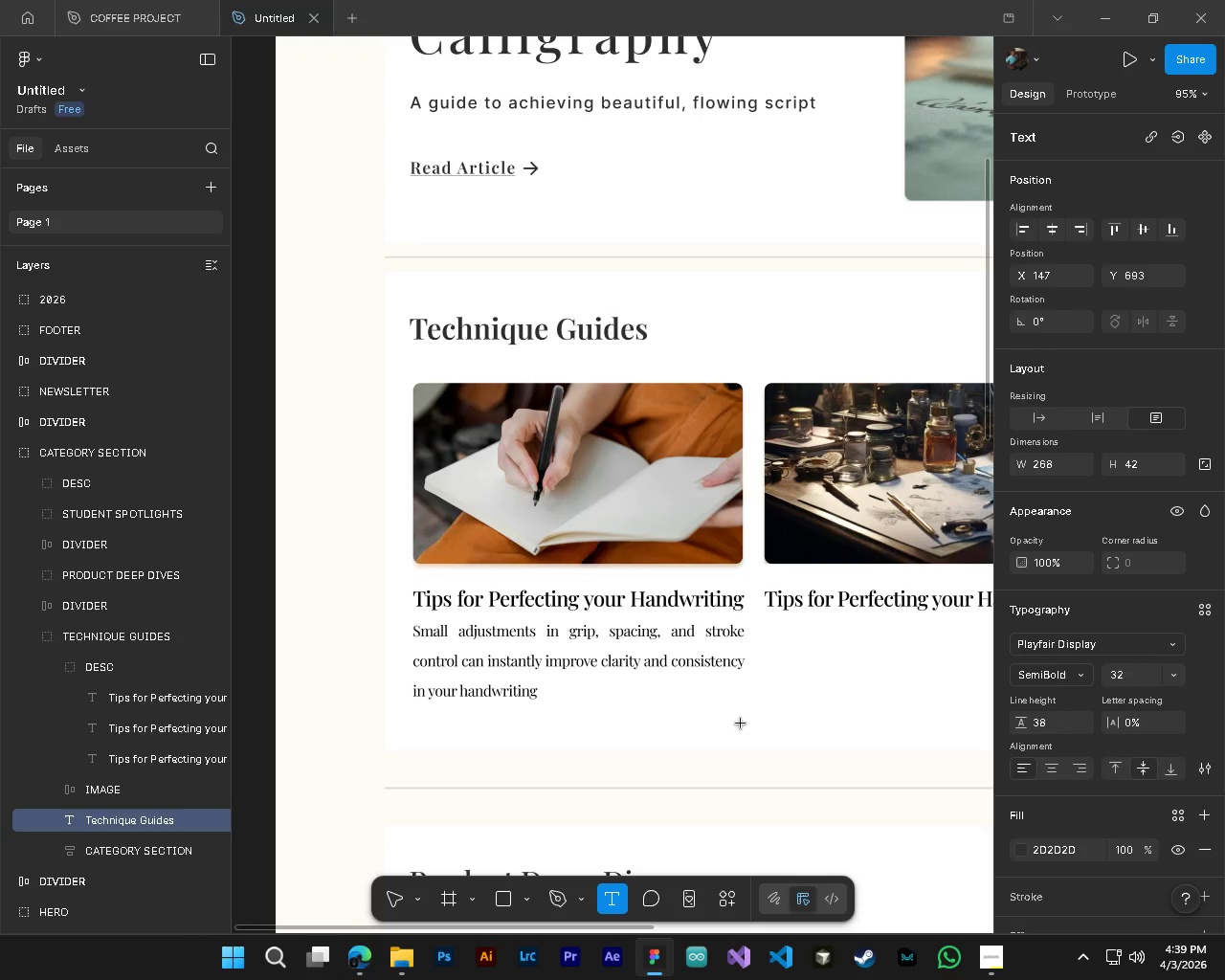 
hold_key(key=ControlLeft, duration=0.45)
hold_key(key=AltLeft, duration=0.39)
scroll: coordinate [746, 724], scroll_direction: down, amount: 8.0
 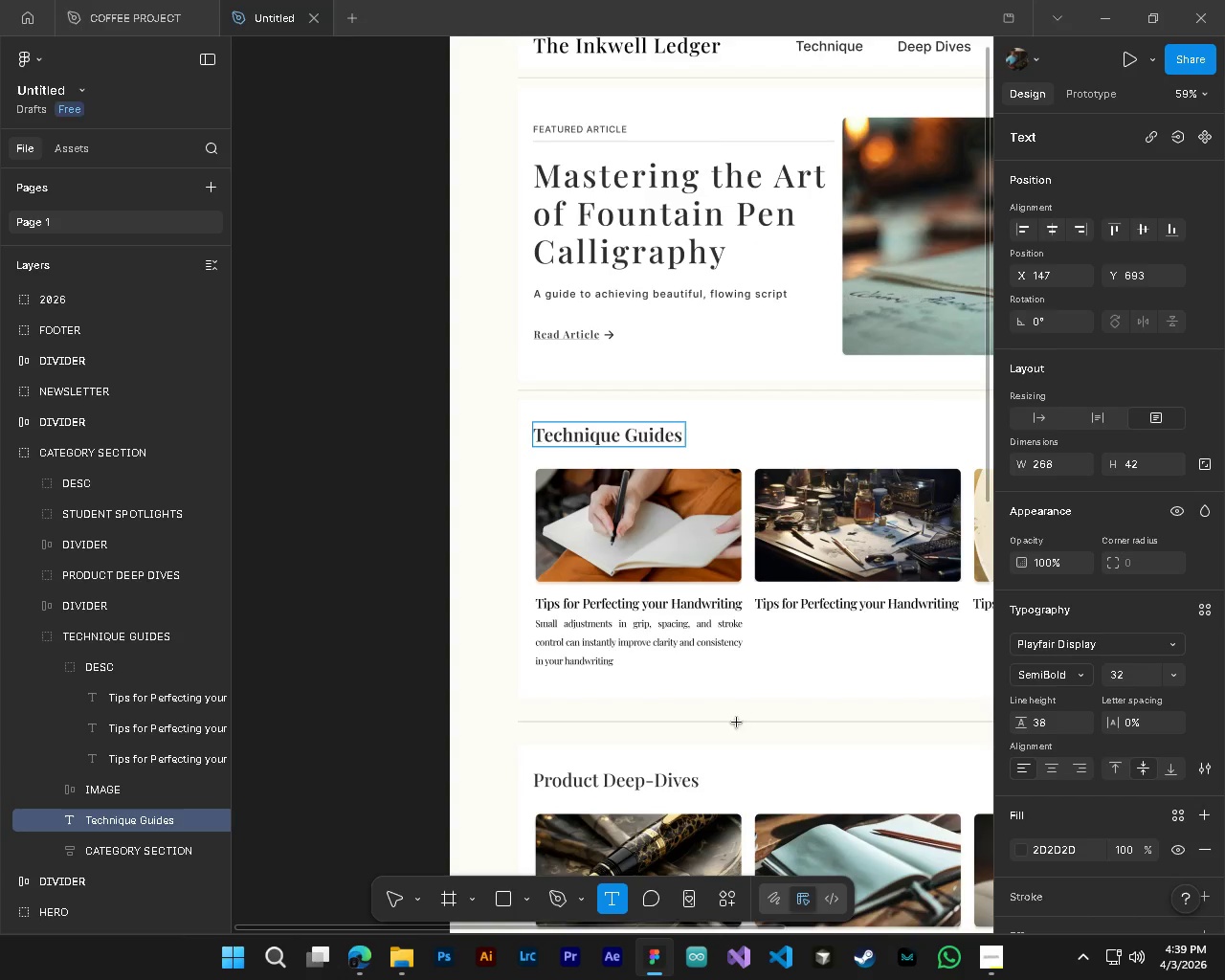 
left_click([29, 576])
 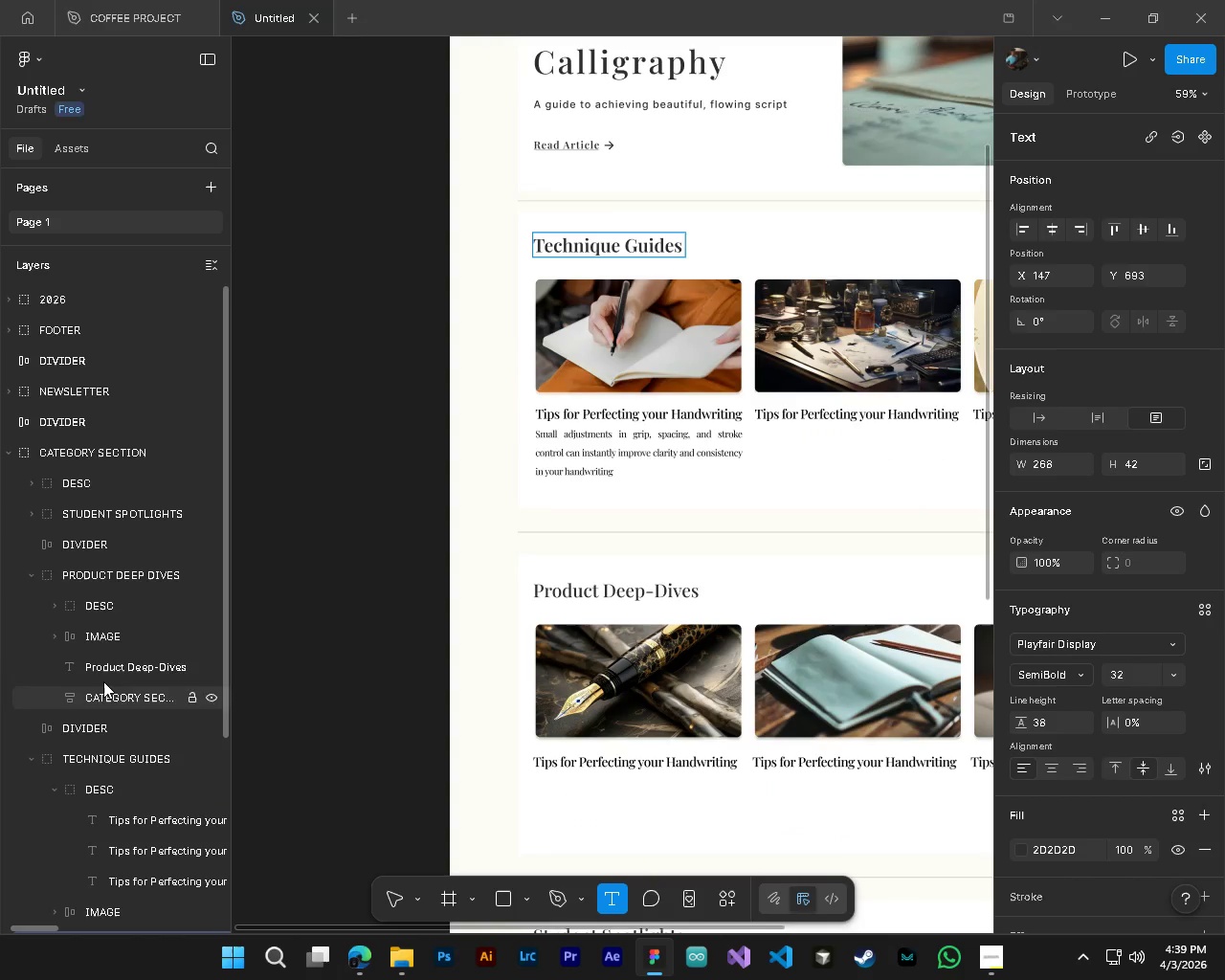 
scroll: coordinate [737, 723], scroll_direction: down, amount: 4.0
 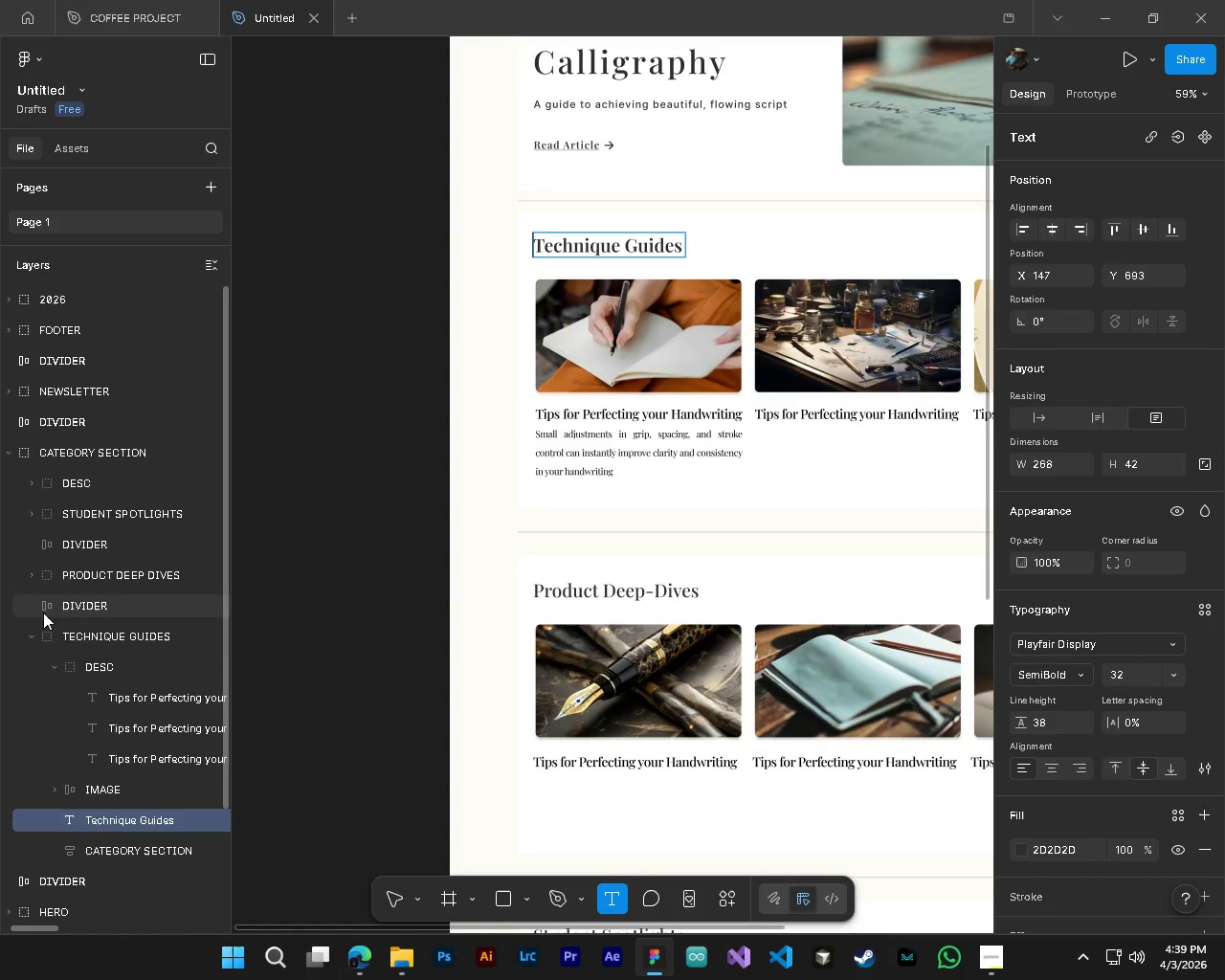 
left_click([103, 675])
 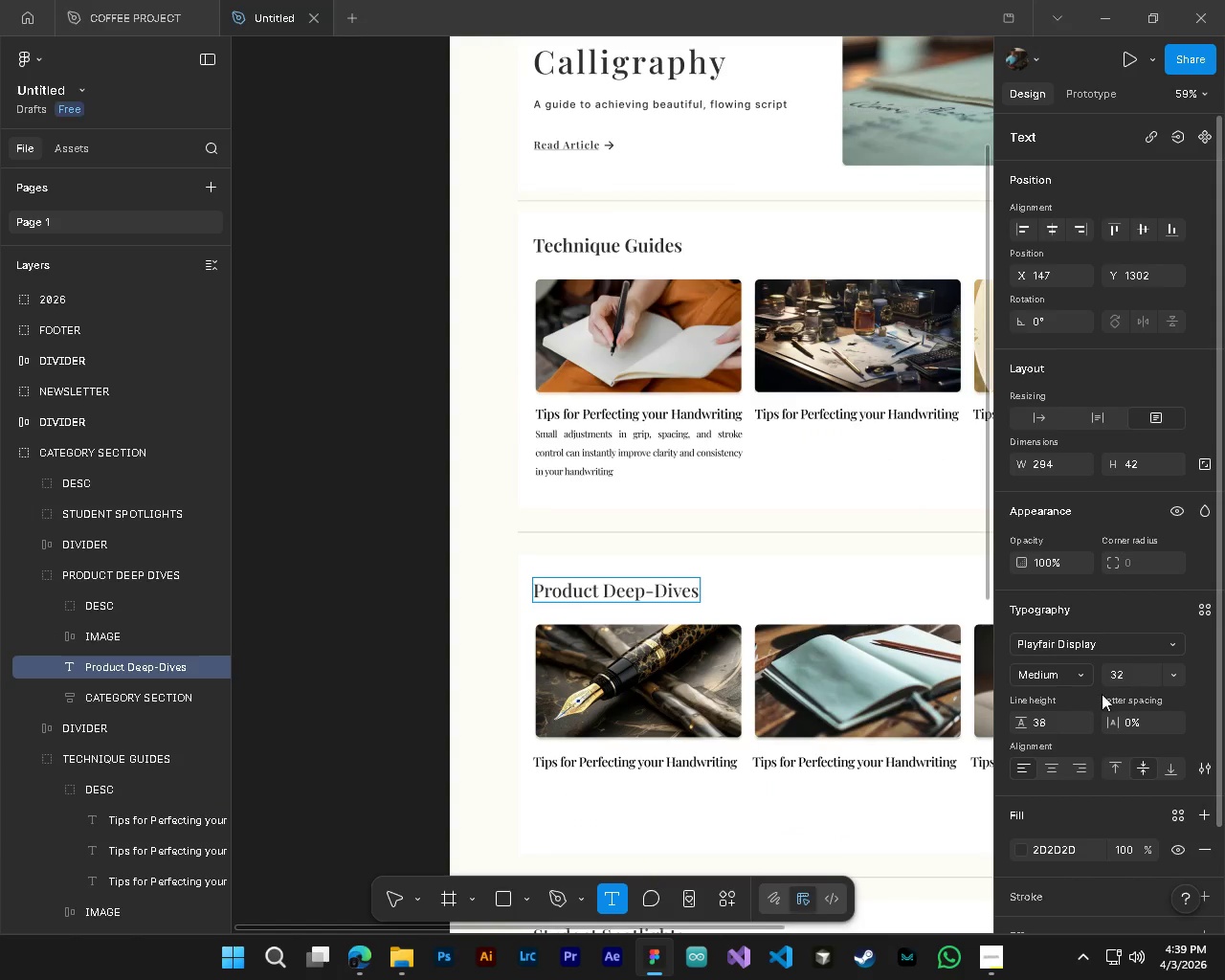 
left_click([1073, 676])
 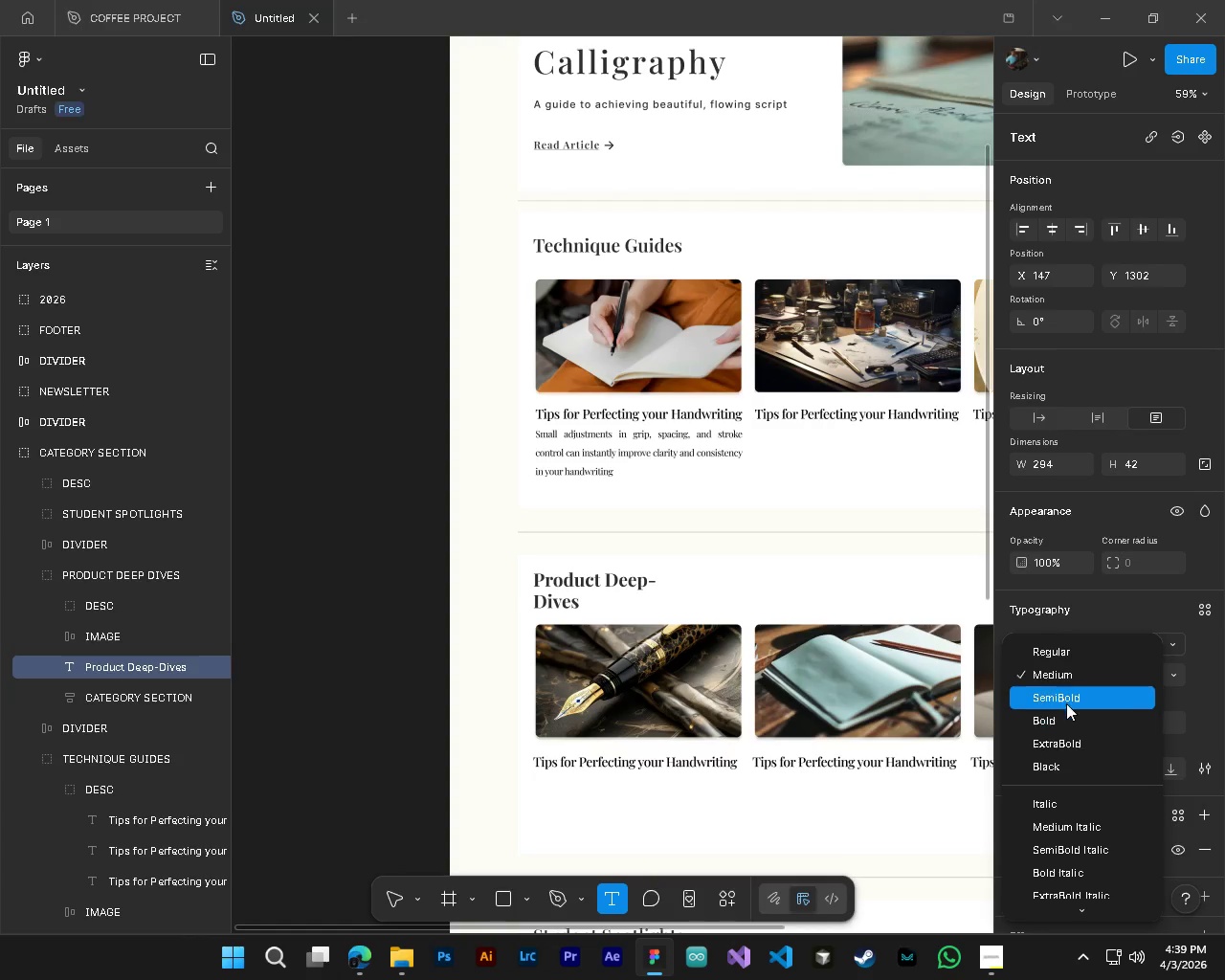 
left_click([1066, 702])
 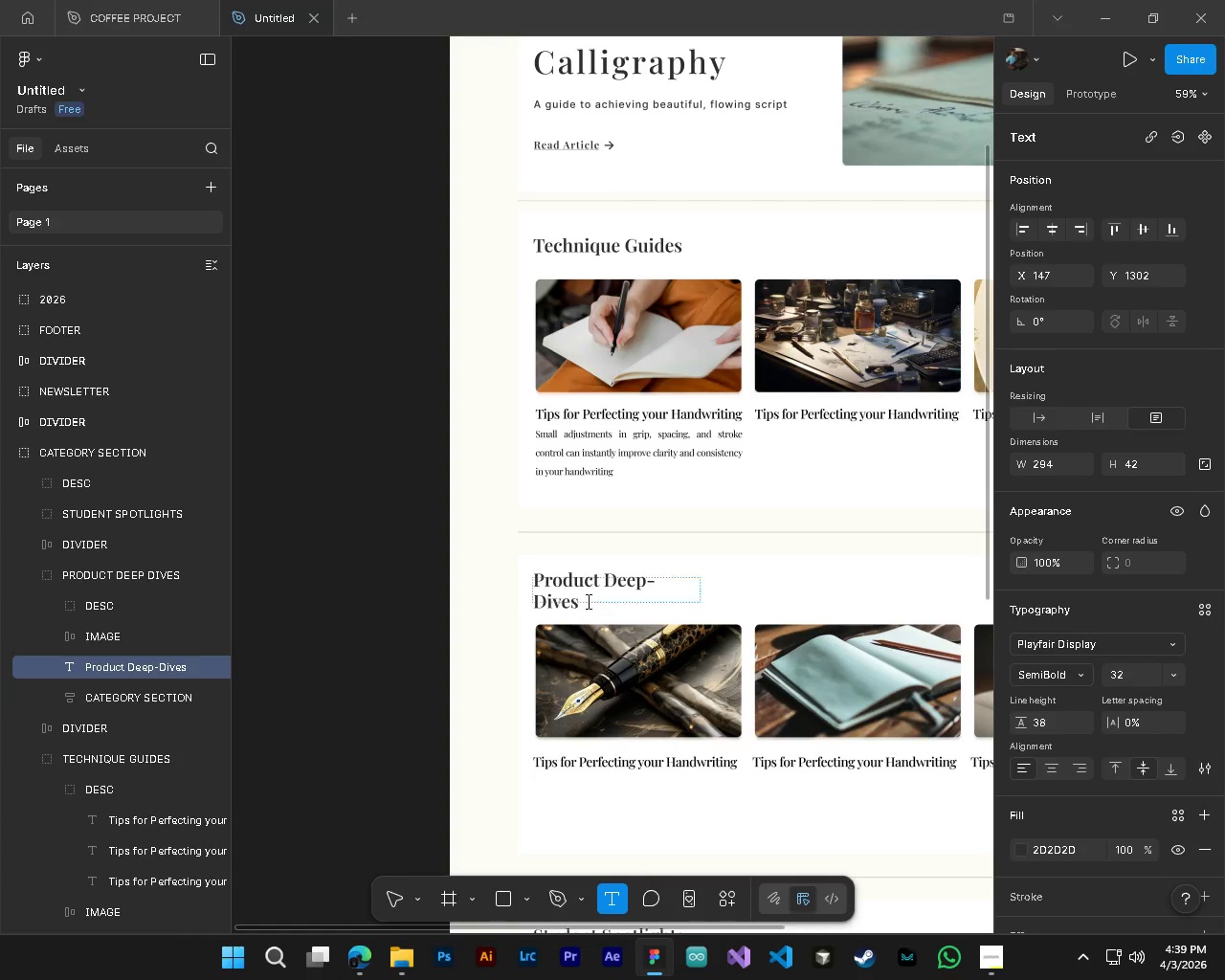 
left_click([573, 601])
 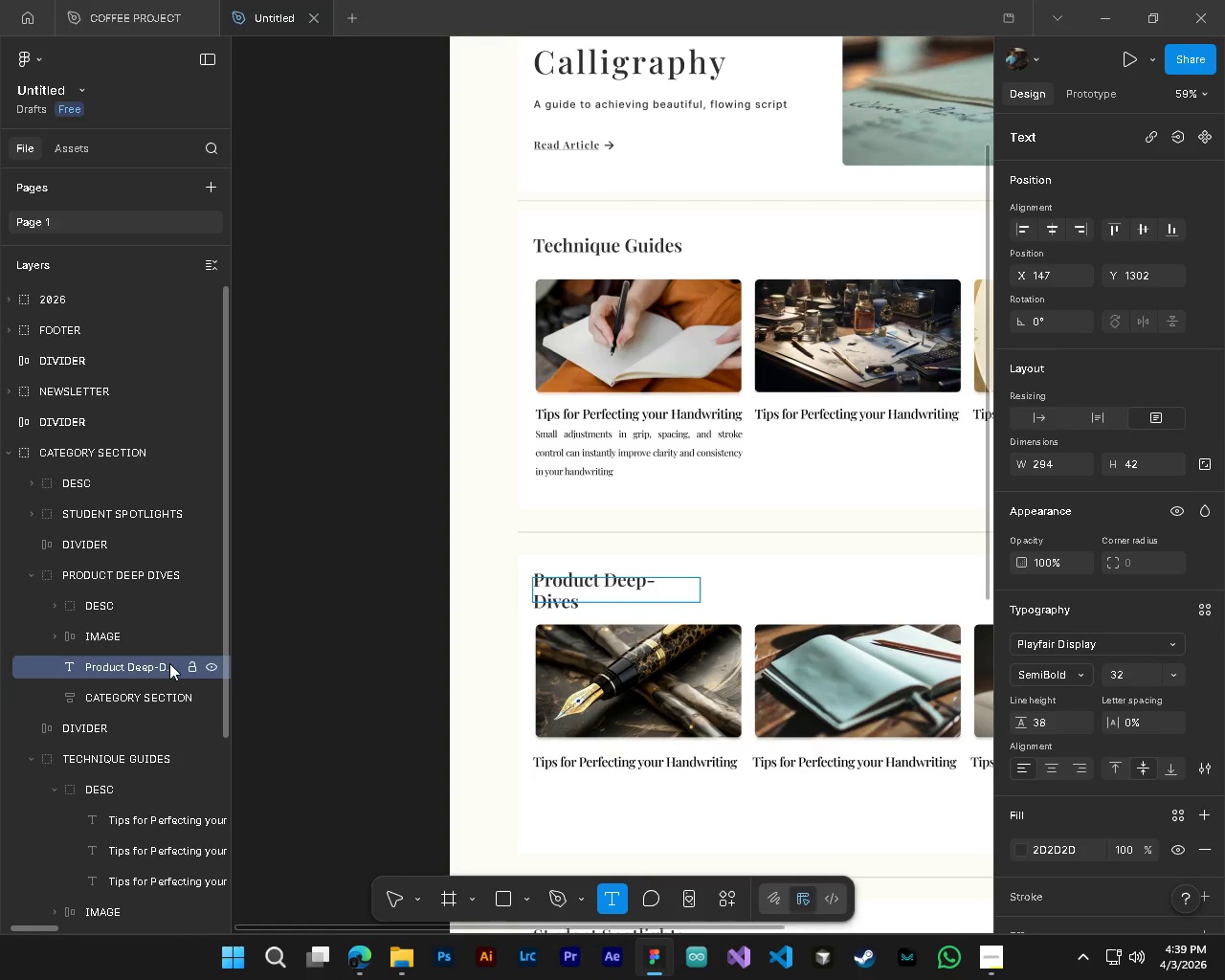 
left_click([169, 663])
 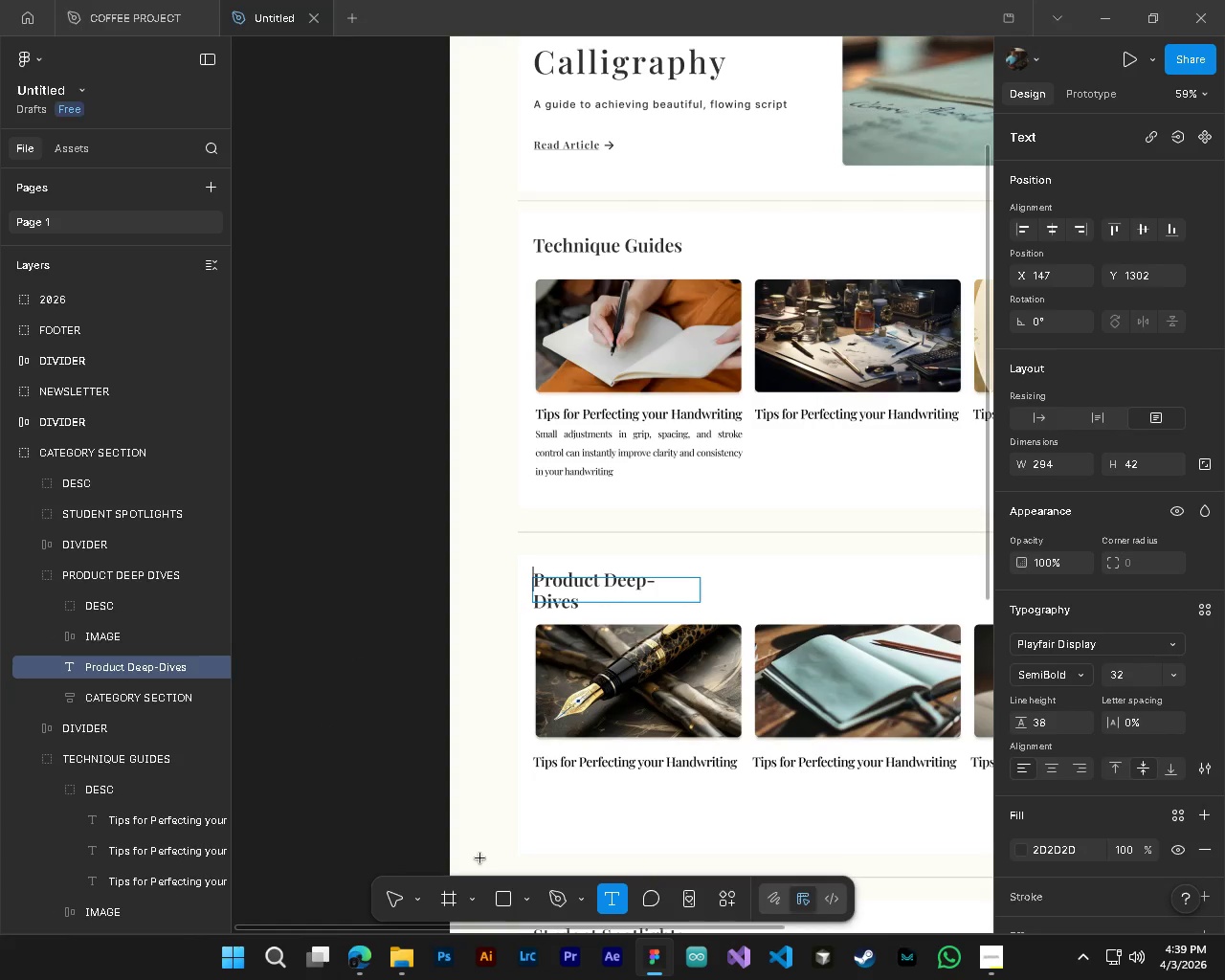 
left_click([390, 900])
 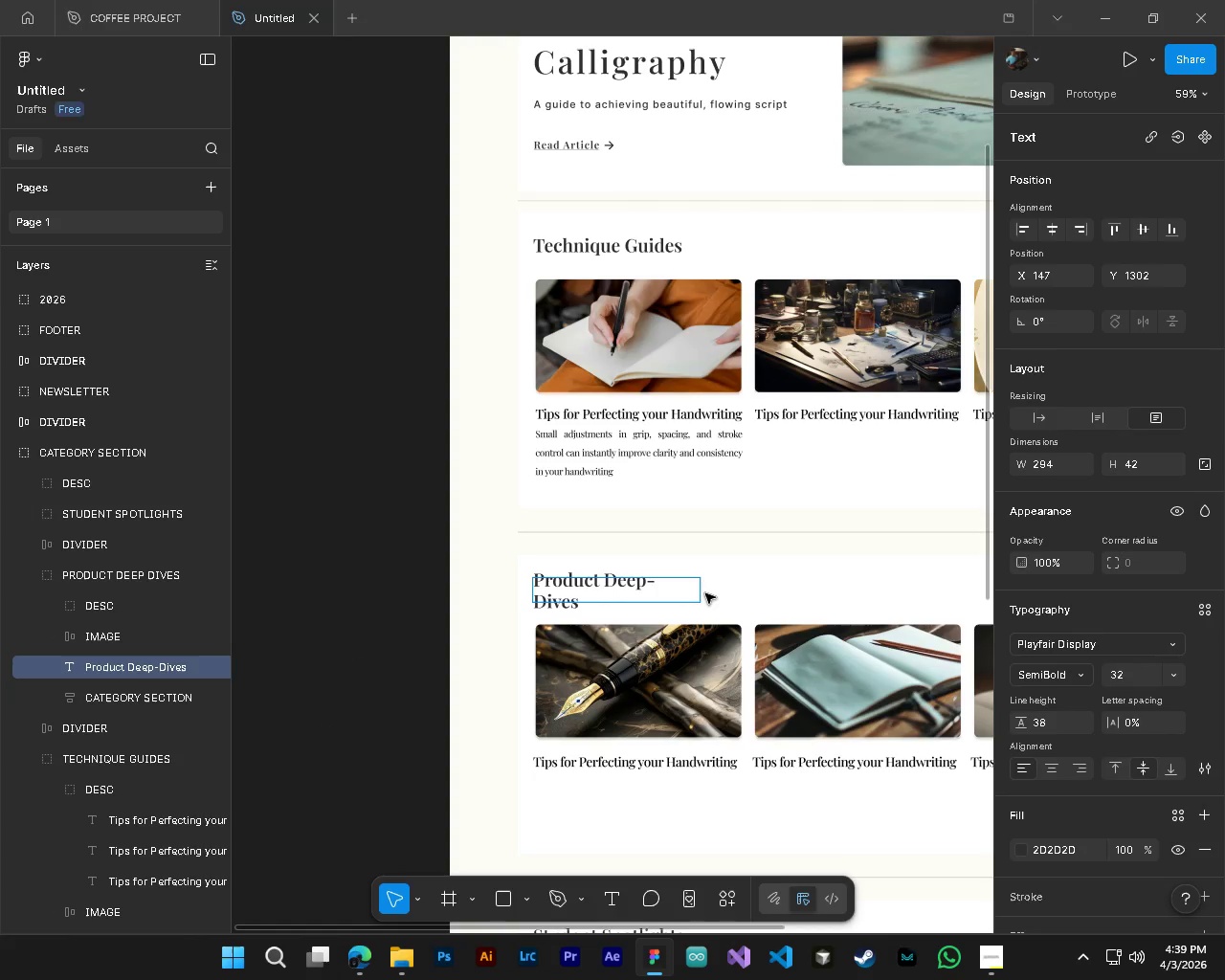 
left_click([702, 593])
 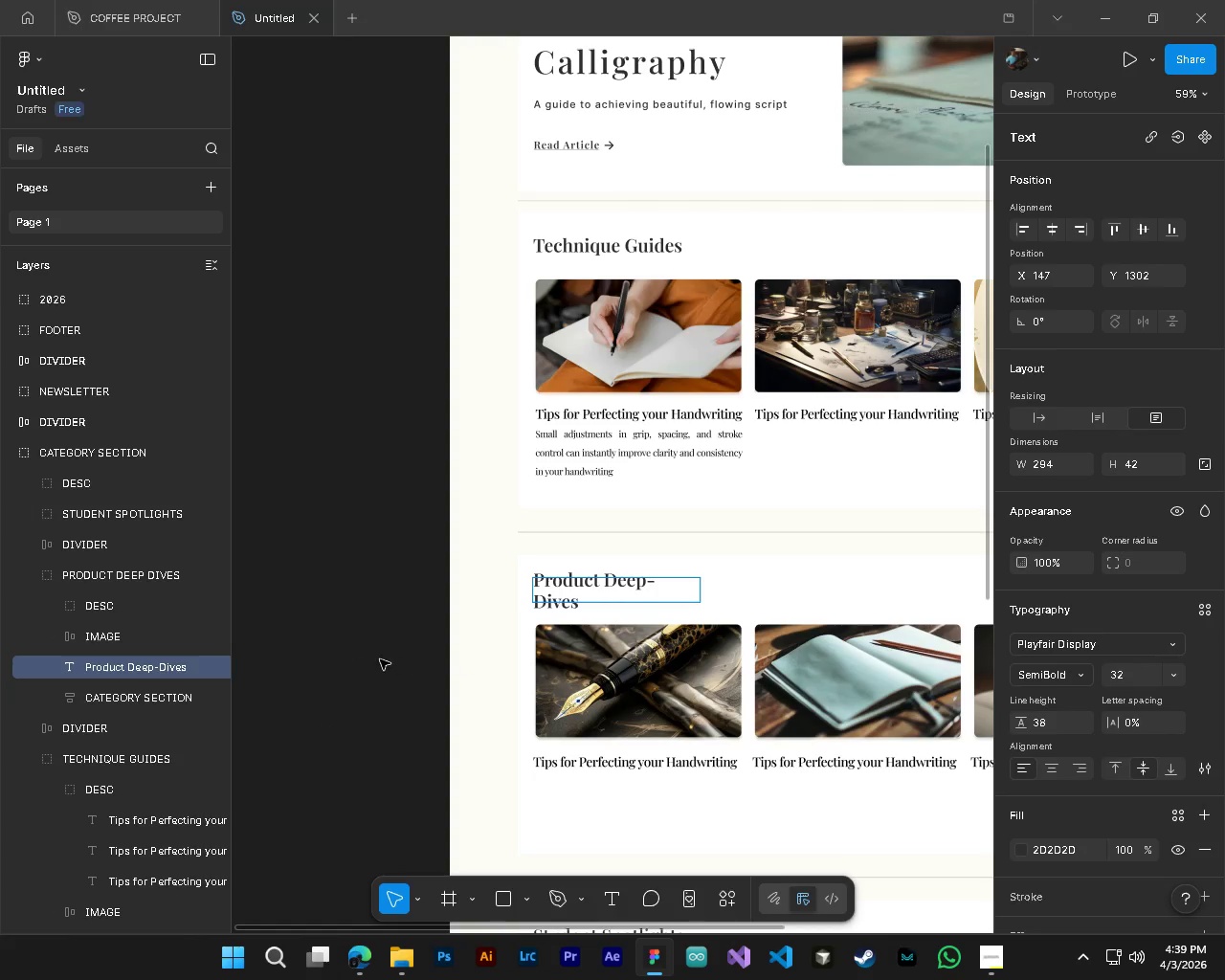 
left_click([380, 659])
 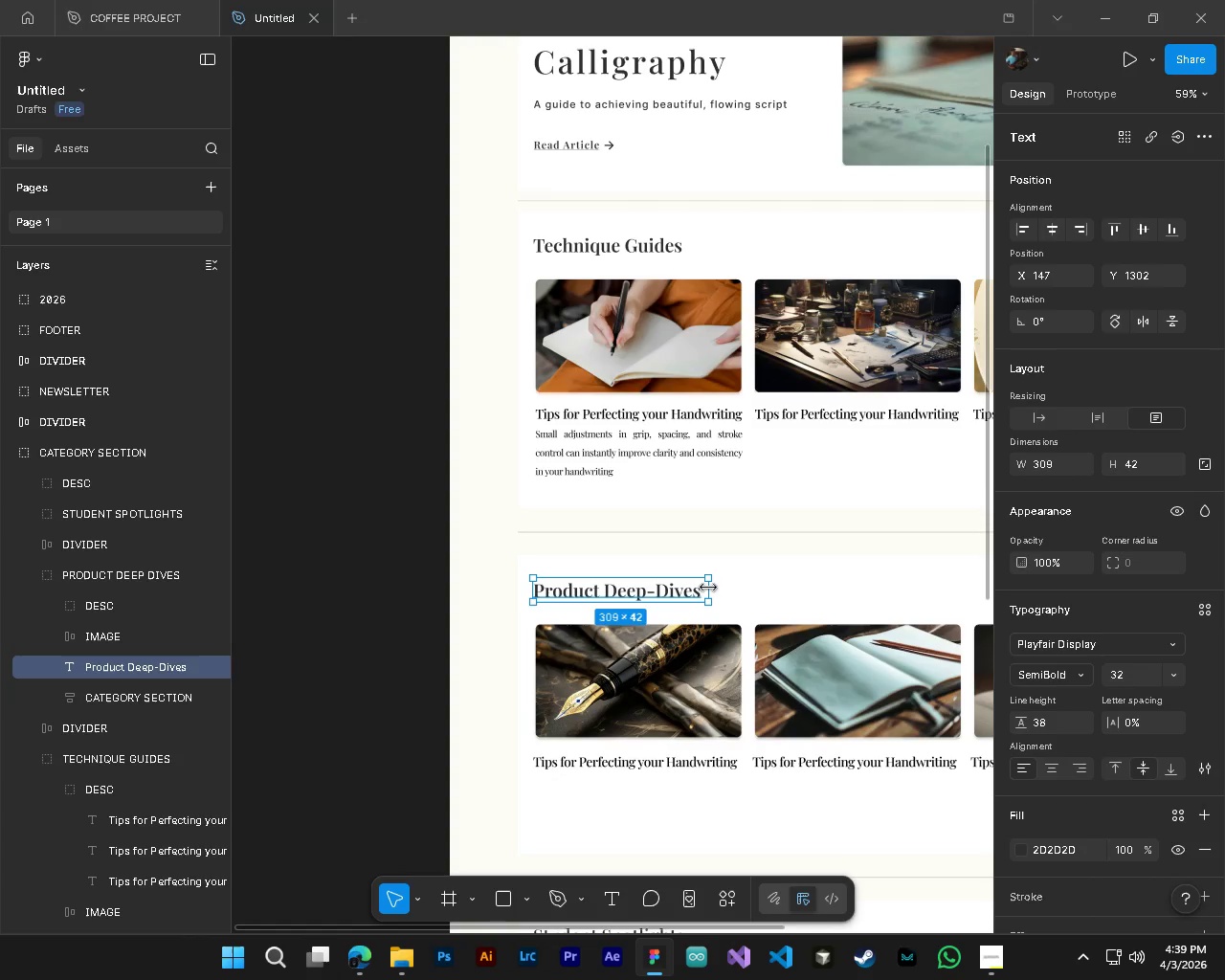 
left_click([406, 657])
 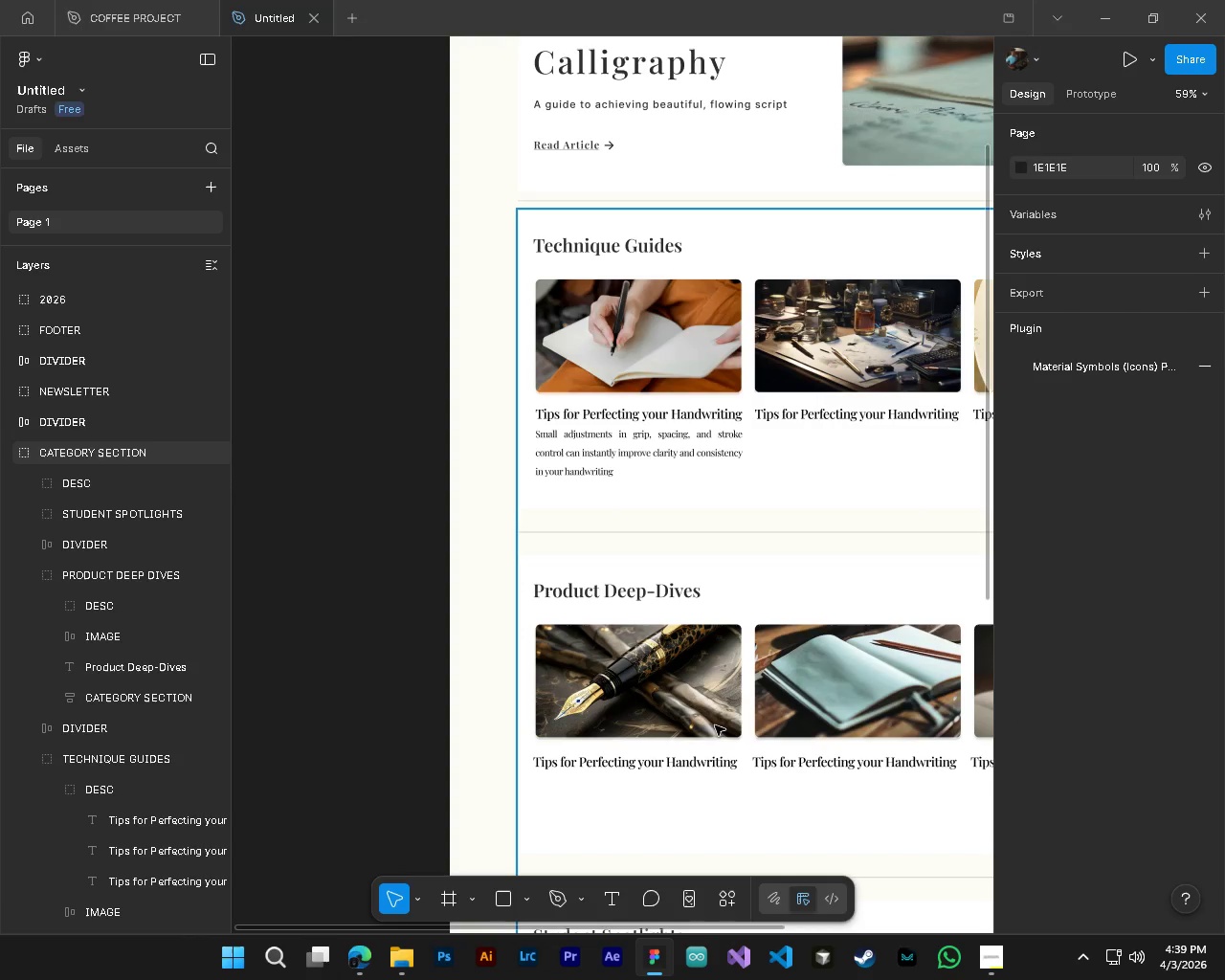 
key(Alt+AltLeft)
 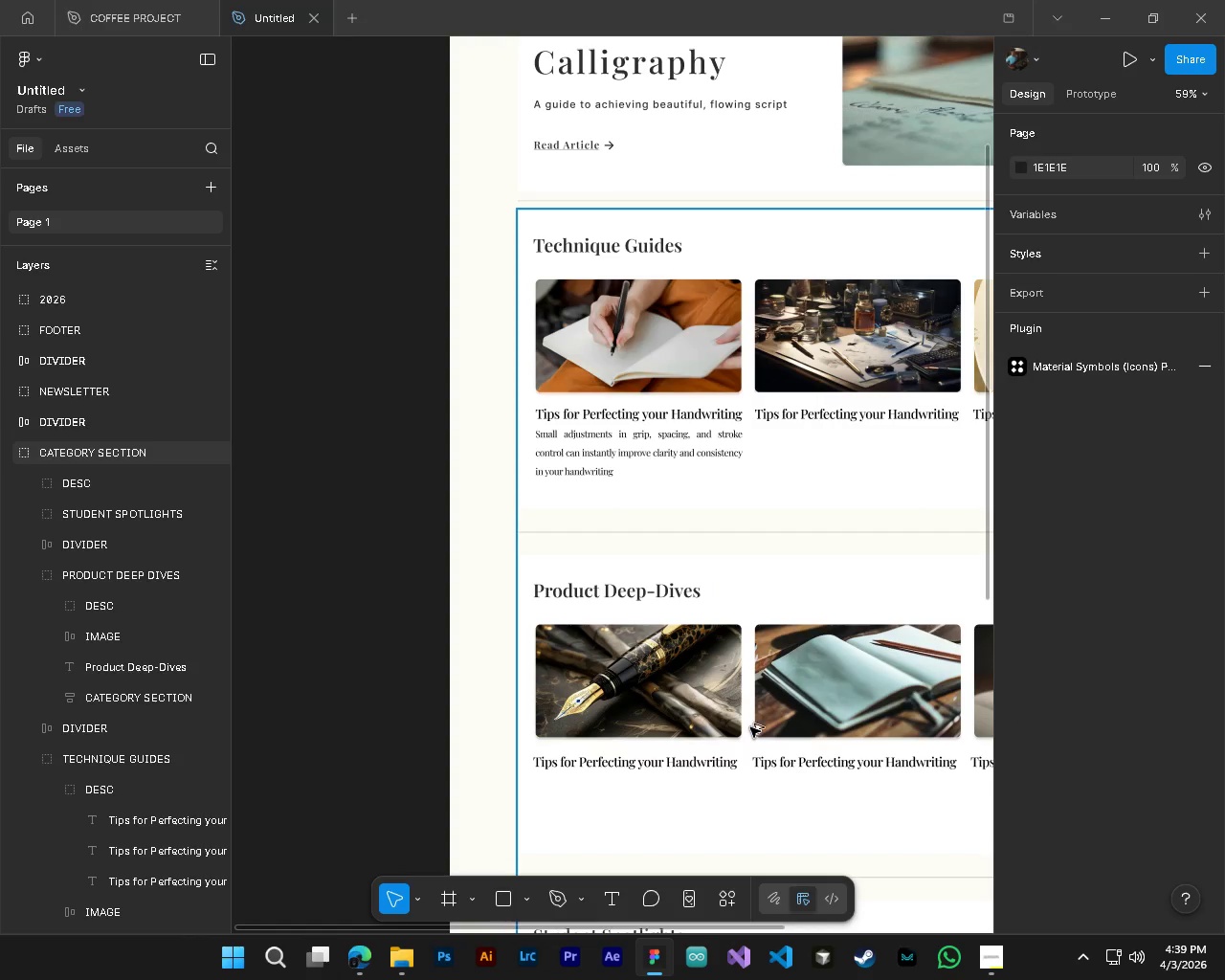 
hold_key(key=ControlLeft, duration=0.41)
 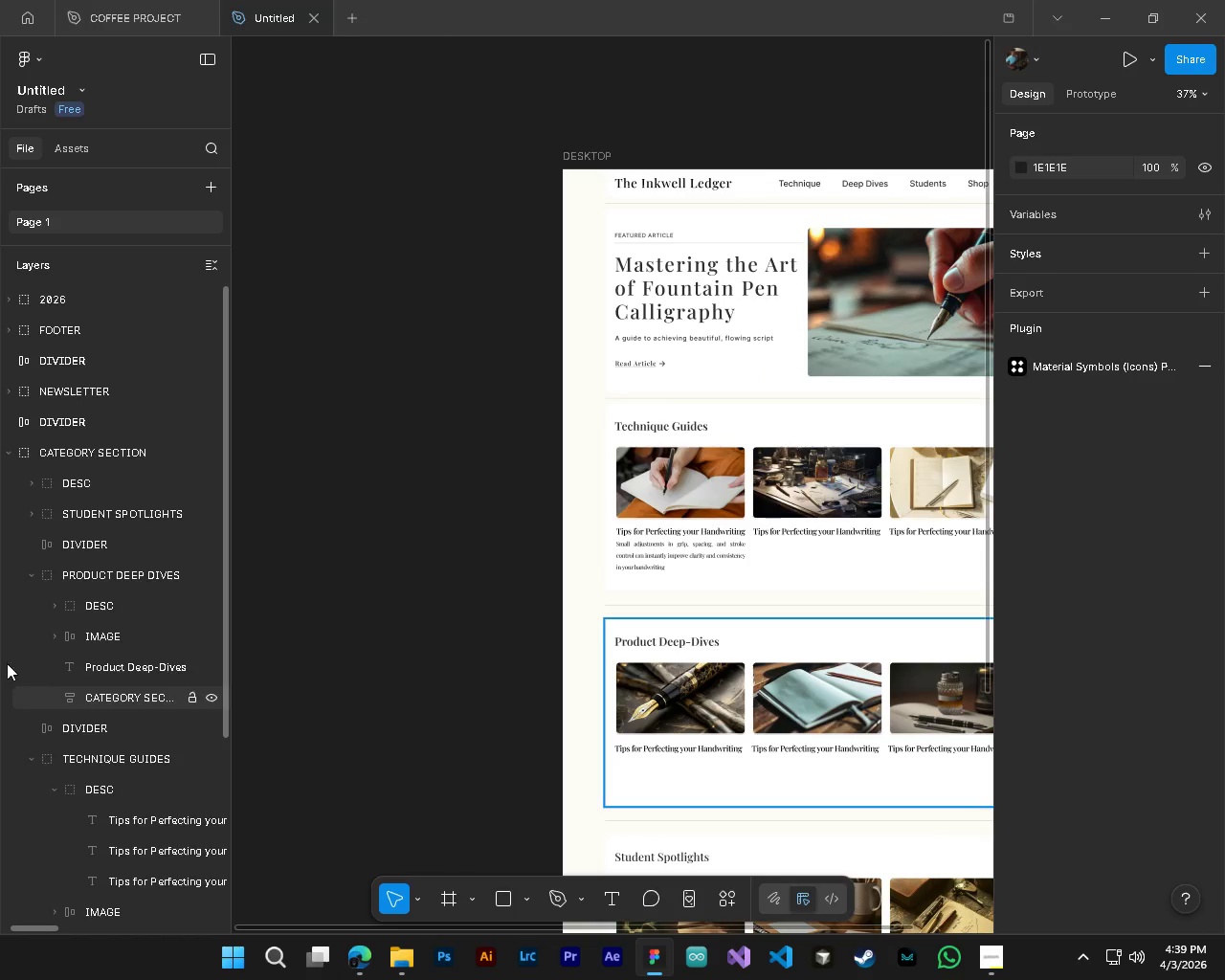 
hold_key(key=AltLeft, duration=0.36)
 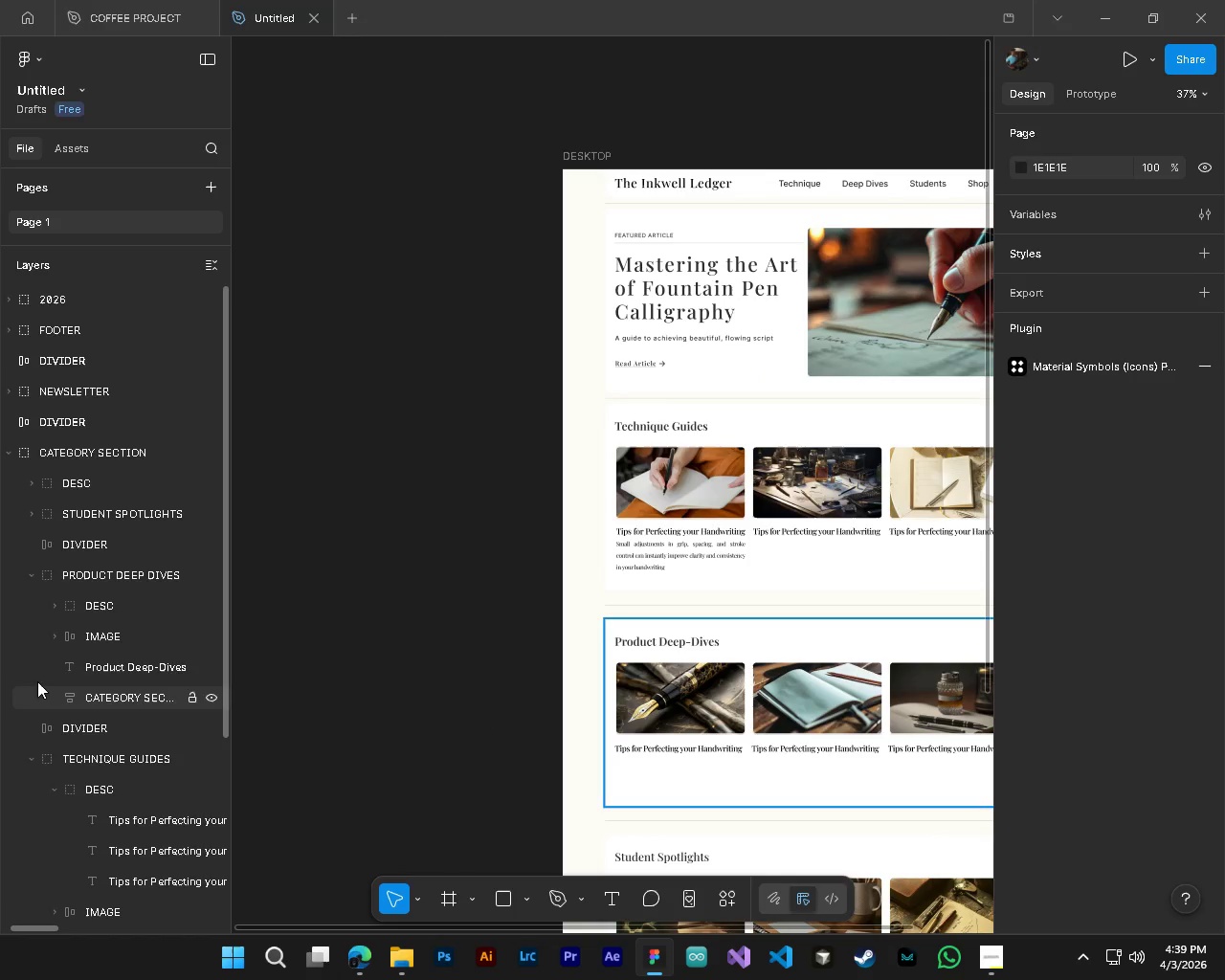 
left_click([27, 571])
 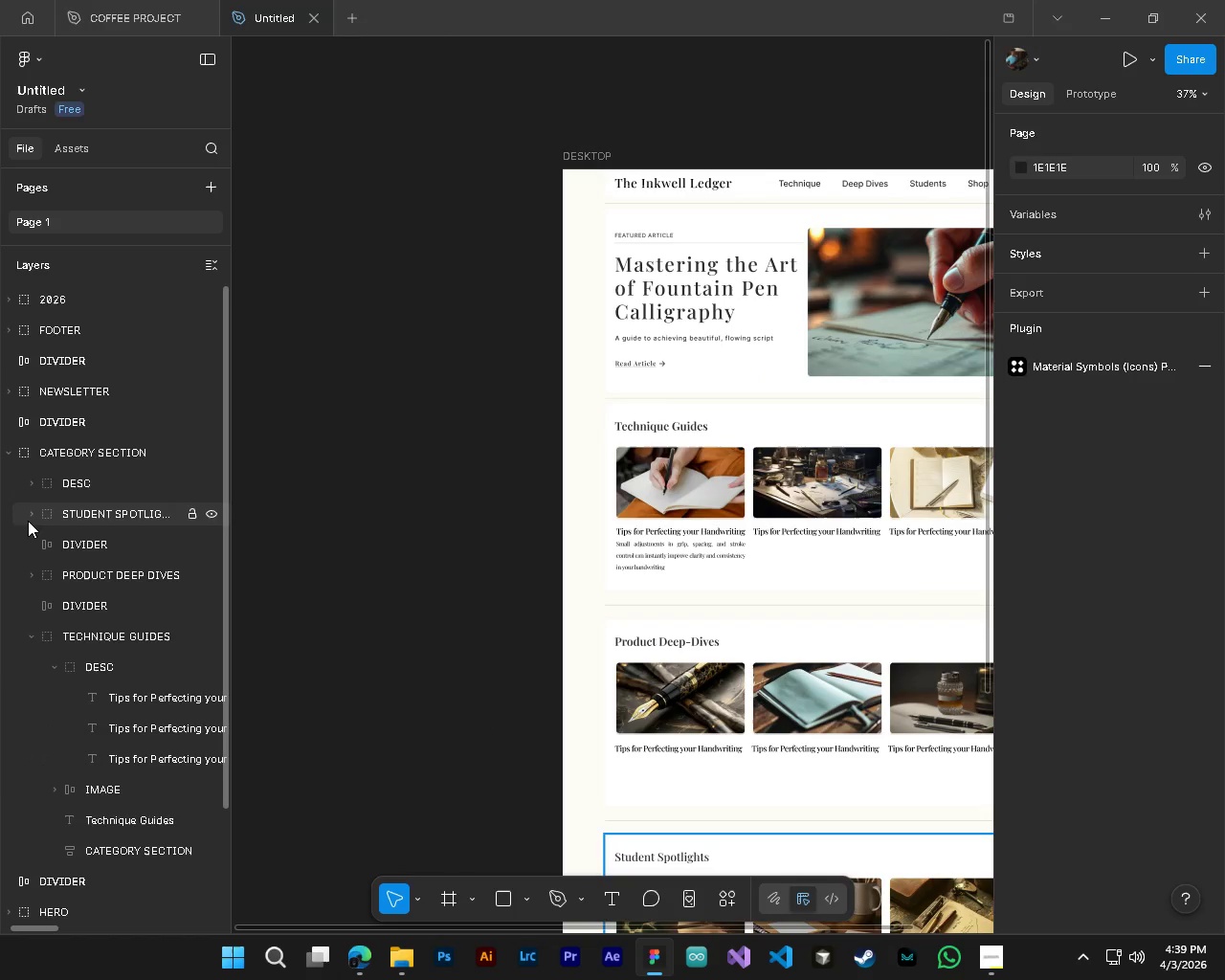 
scroll: coordinate [750, 727], scroll_direction: down, amount: 4.0
 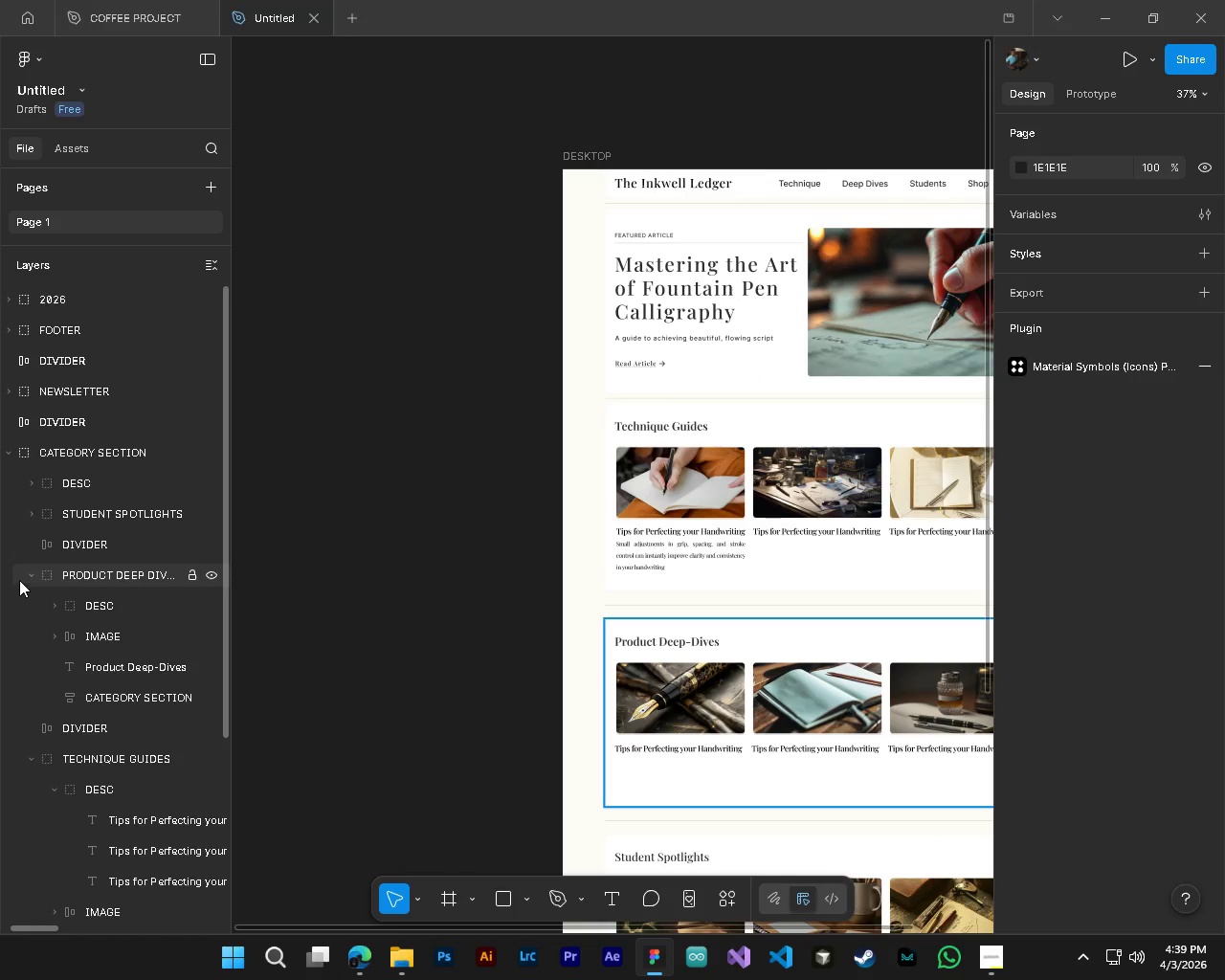 
left_click([29, 519])
 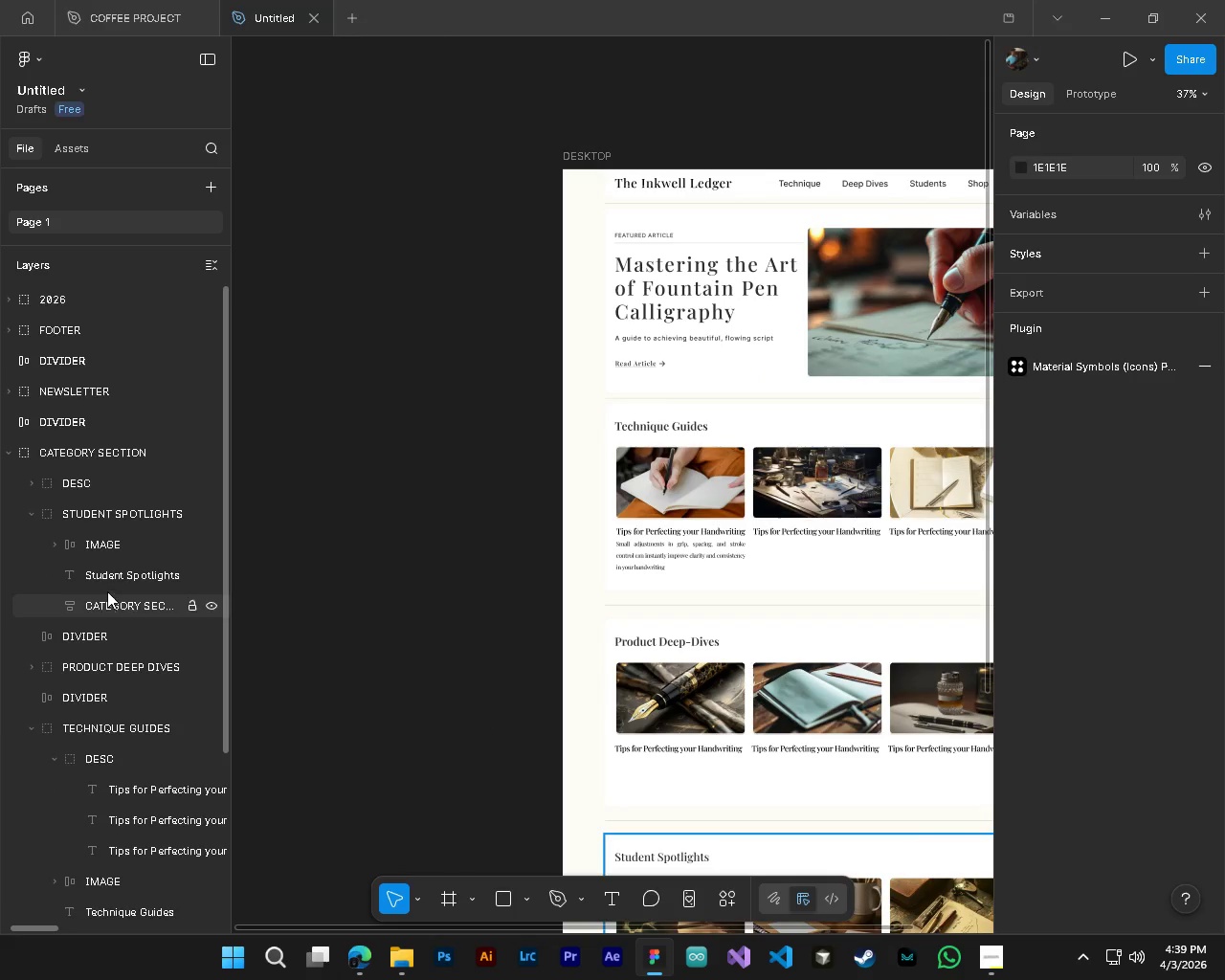 
left_click([107, 576])
 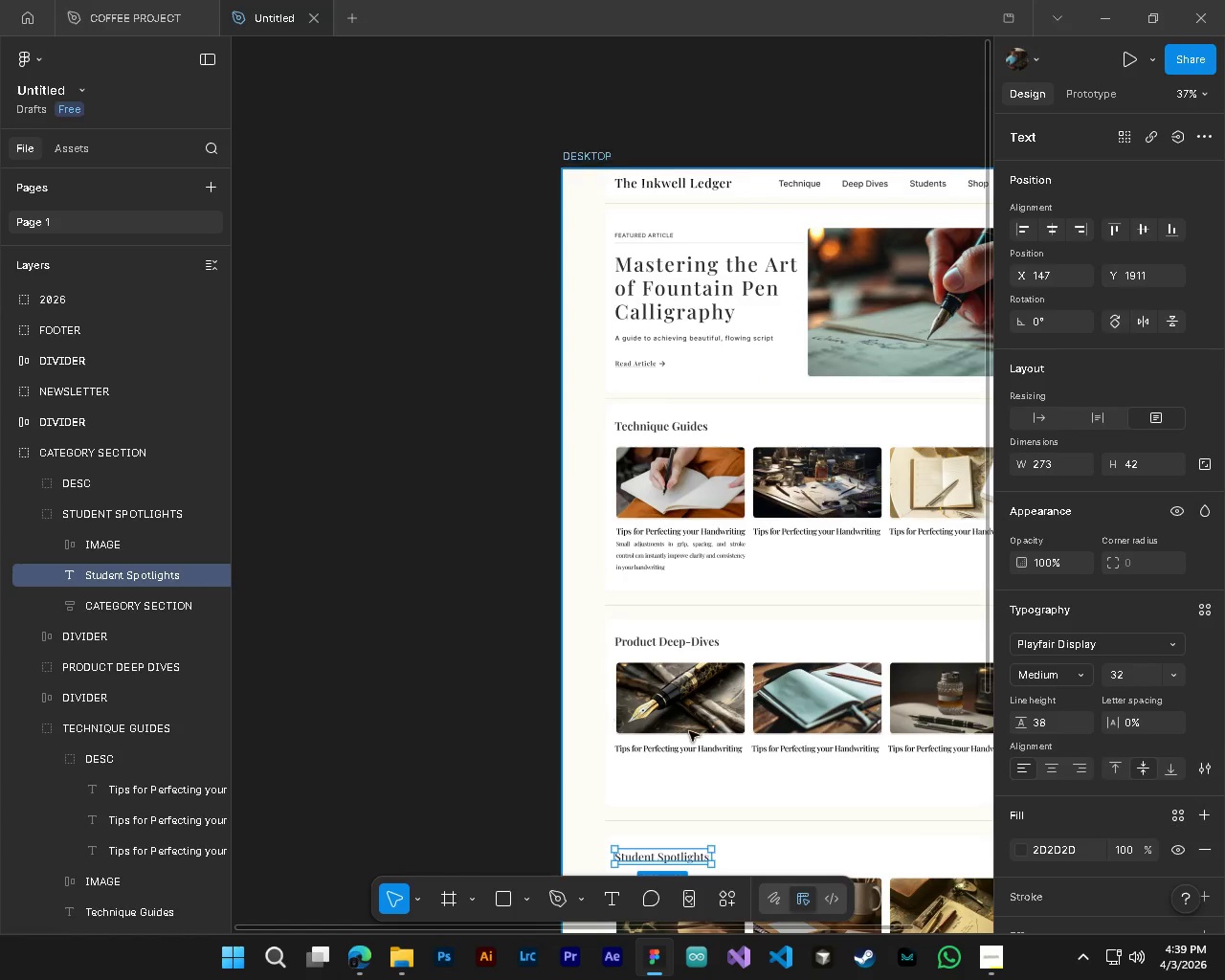 
left_click([1068, 679])
 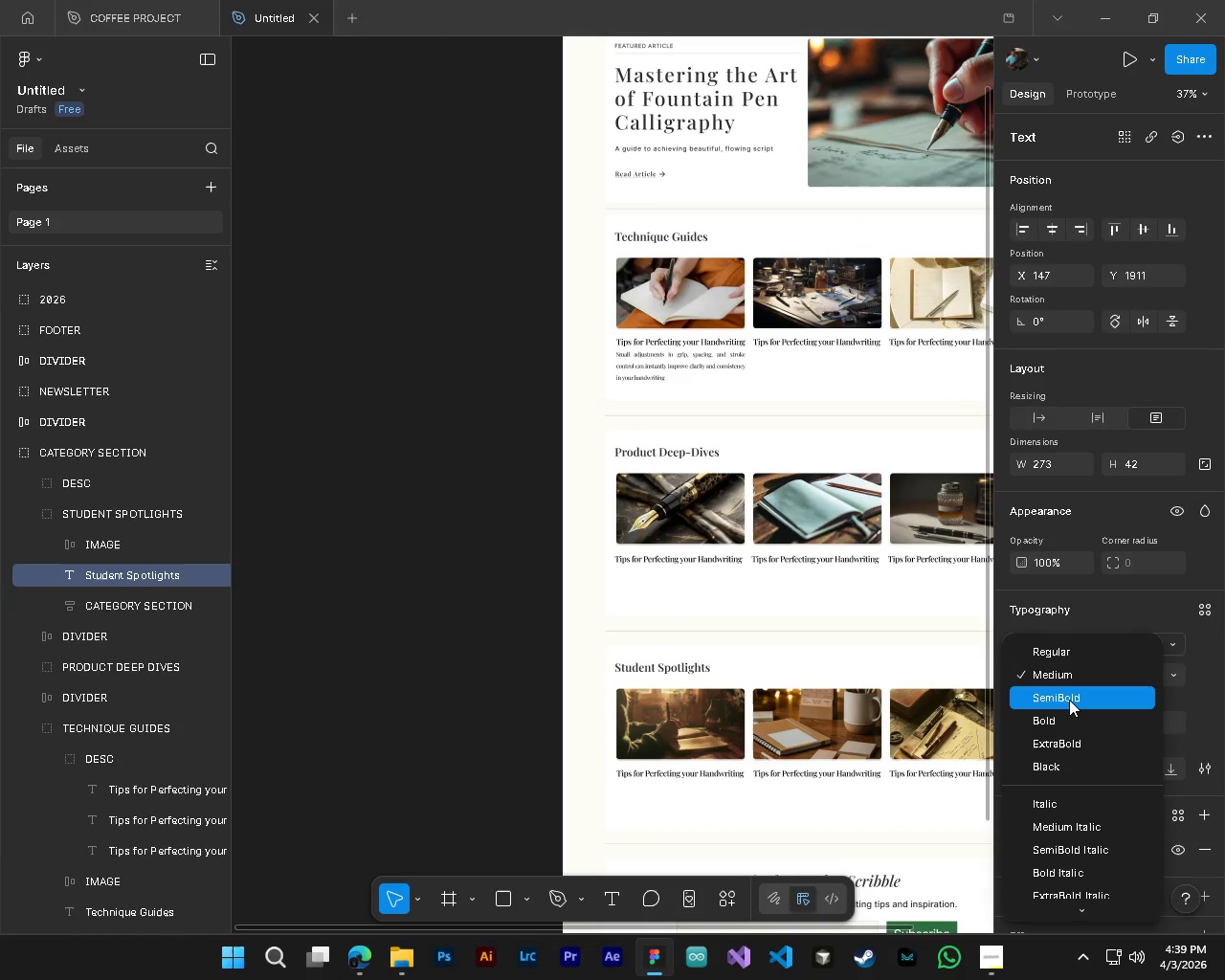 
scroll: coordinate [689, 731], scroll_direction: down, amount: 4.0
 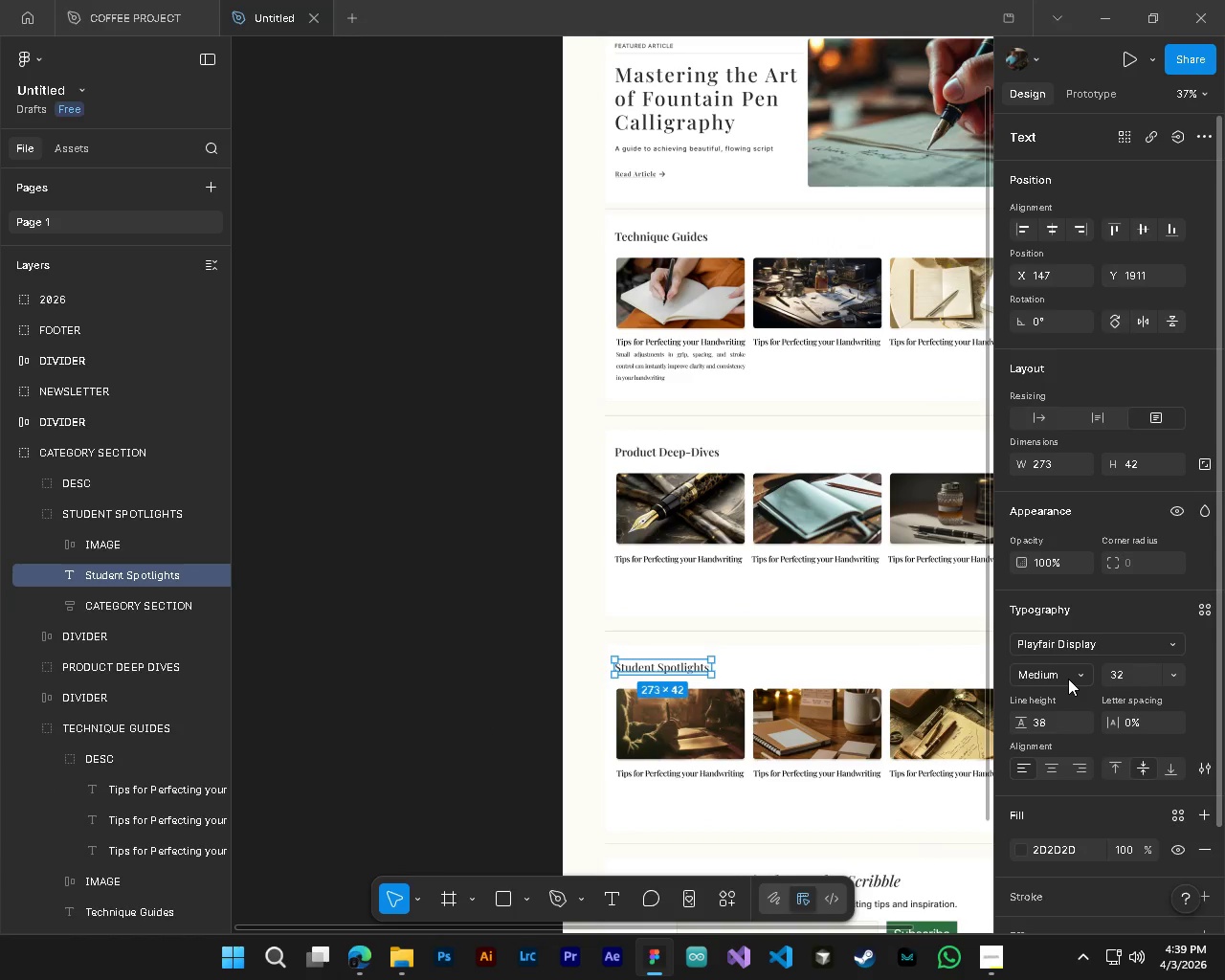 
left_click([1069, 700])
 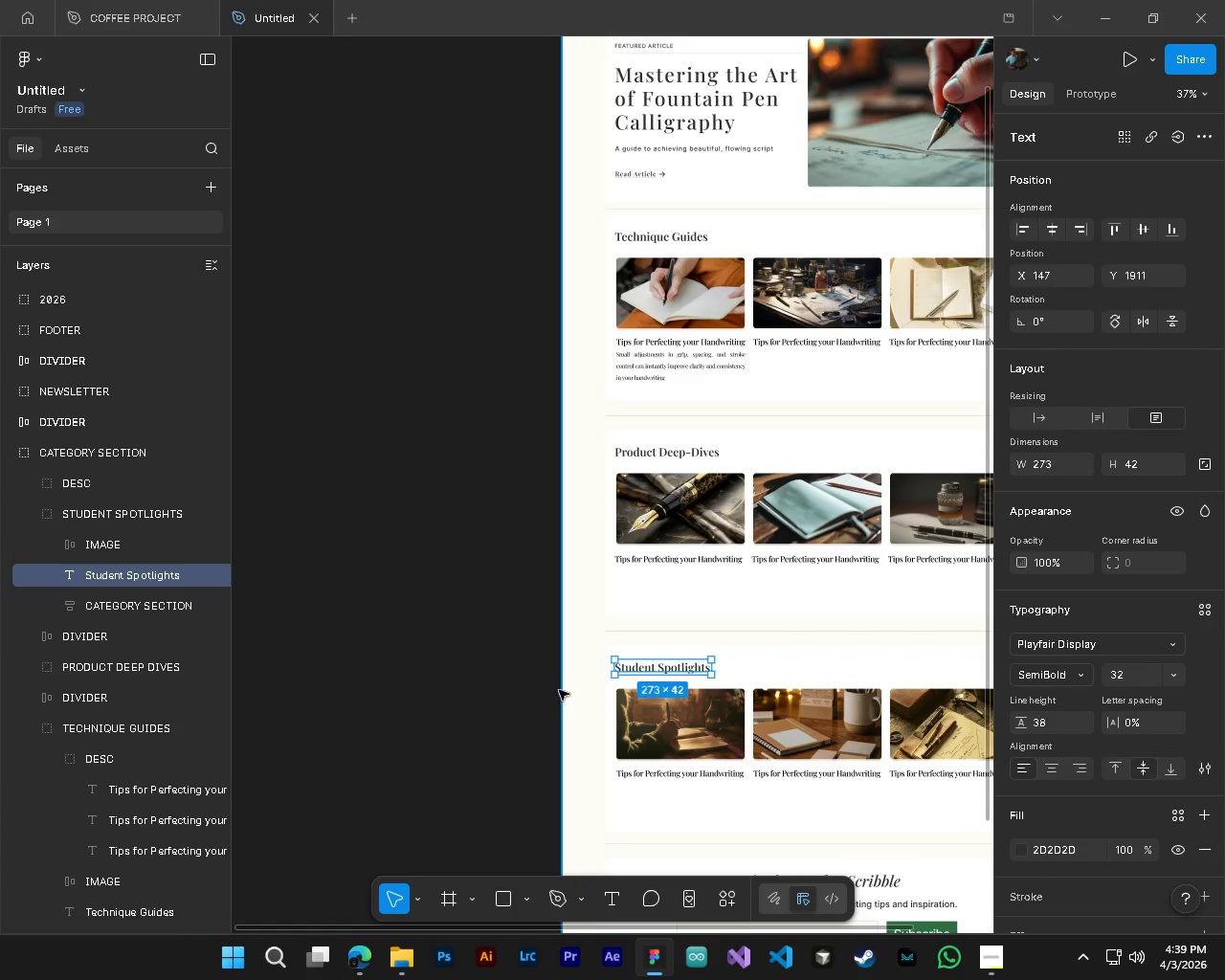 
left_click([526, 684])
 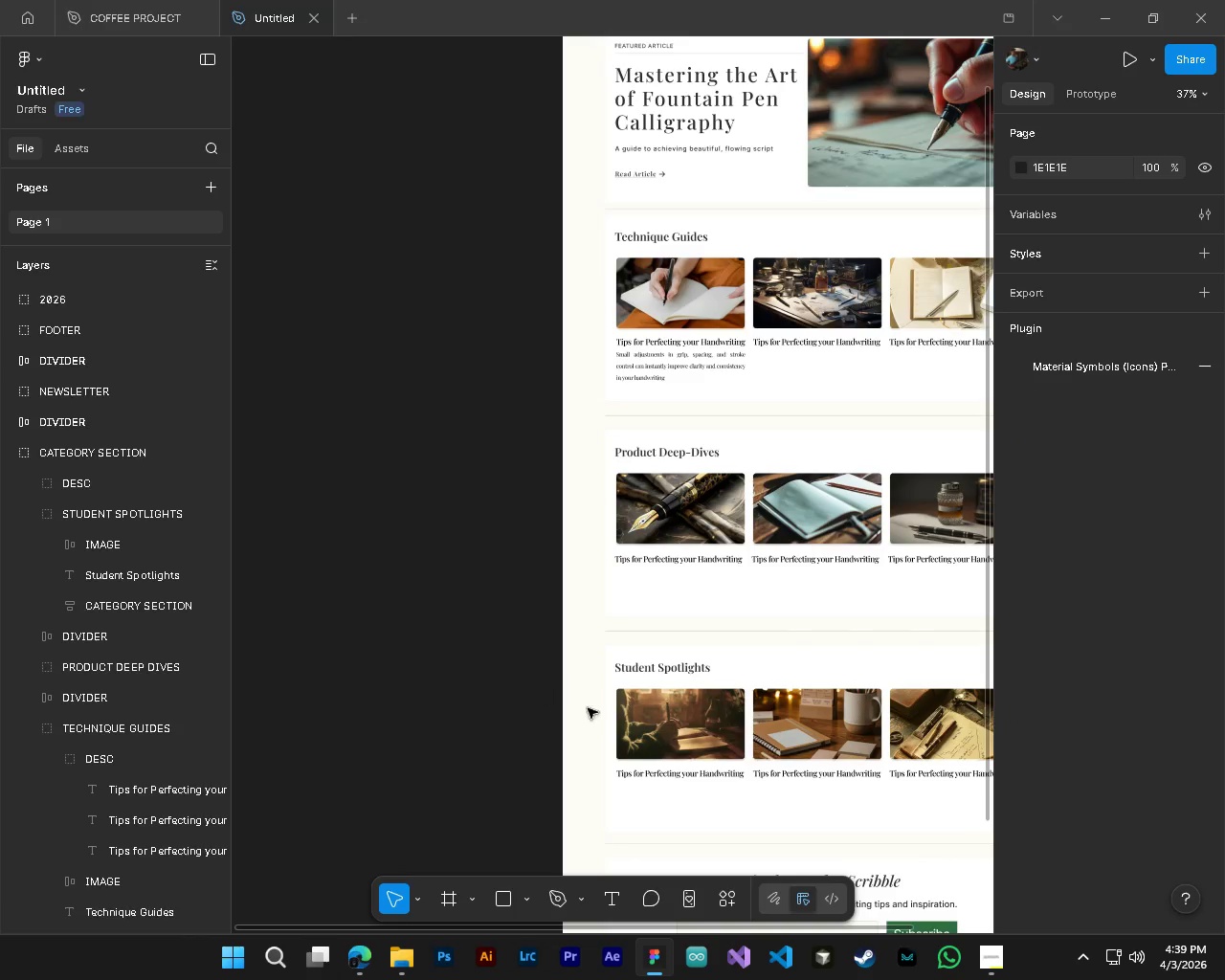 
key(Control+S)
 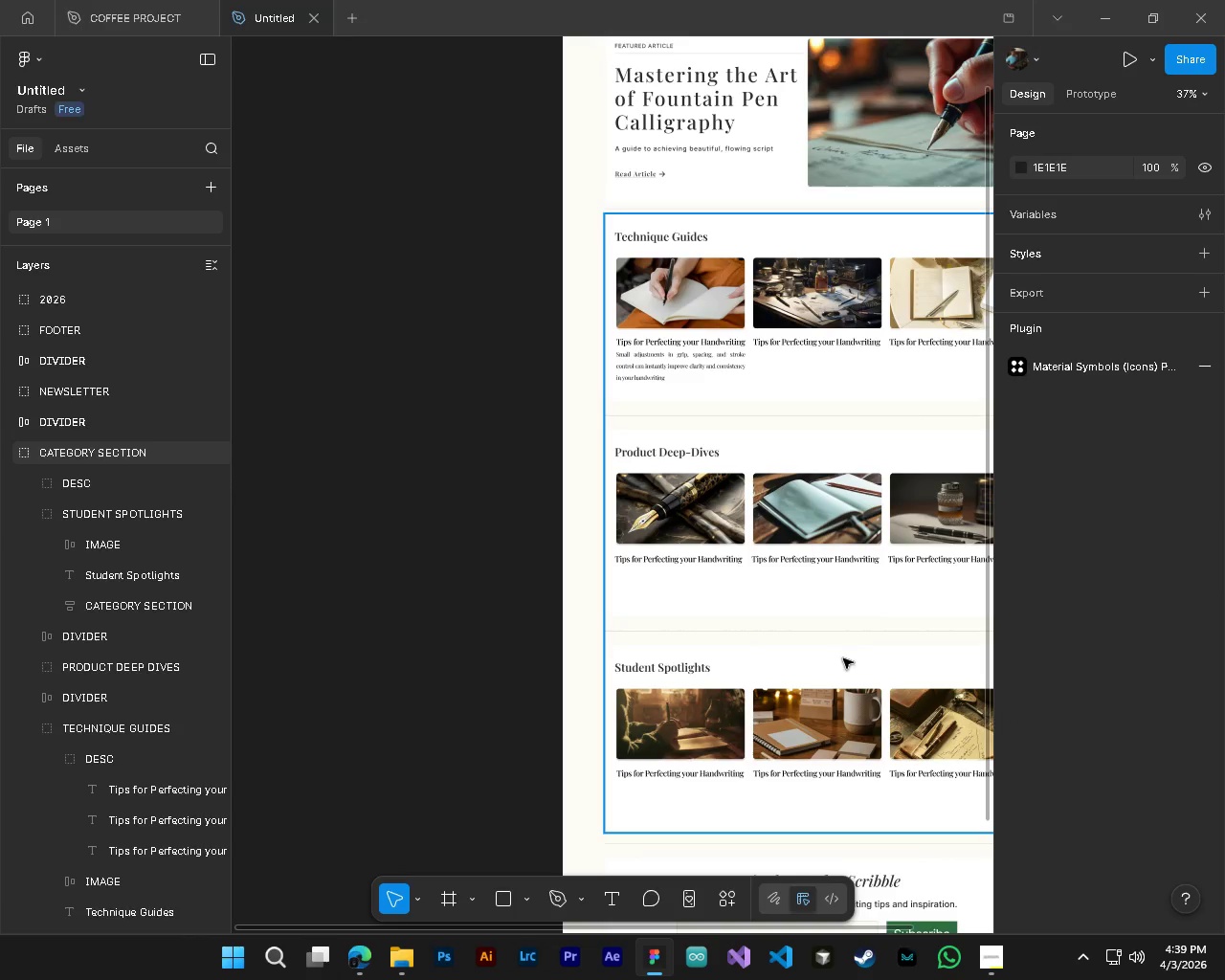 
hold_key(key=ShiftLeft, duration=0.38)
 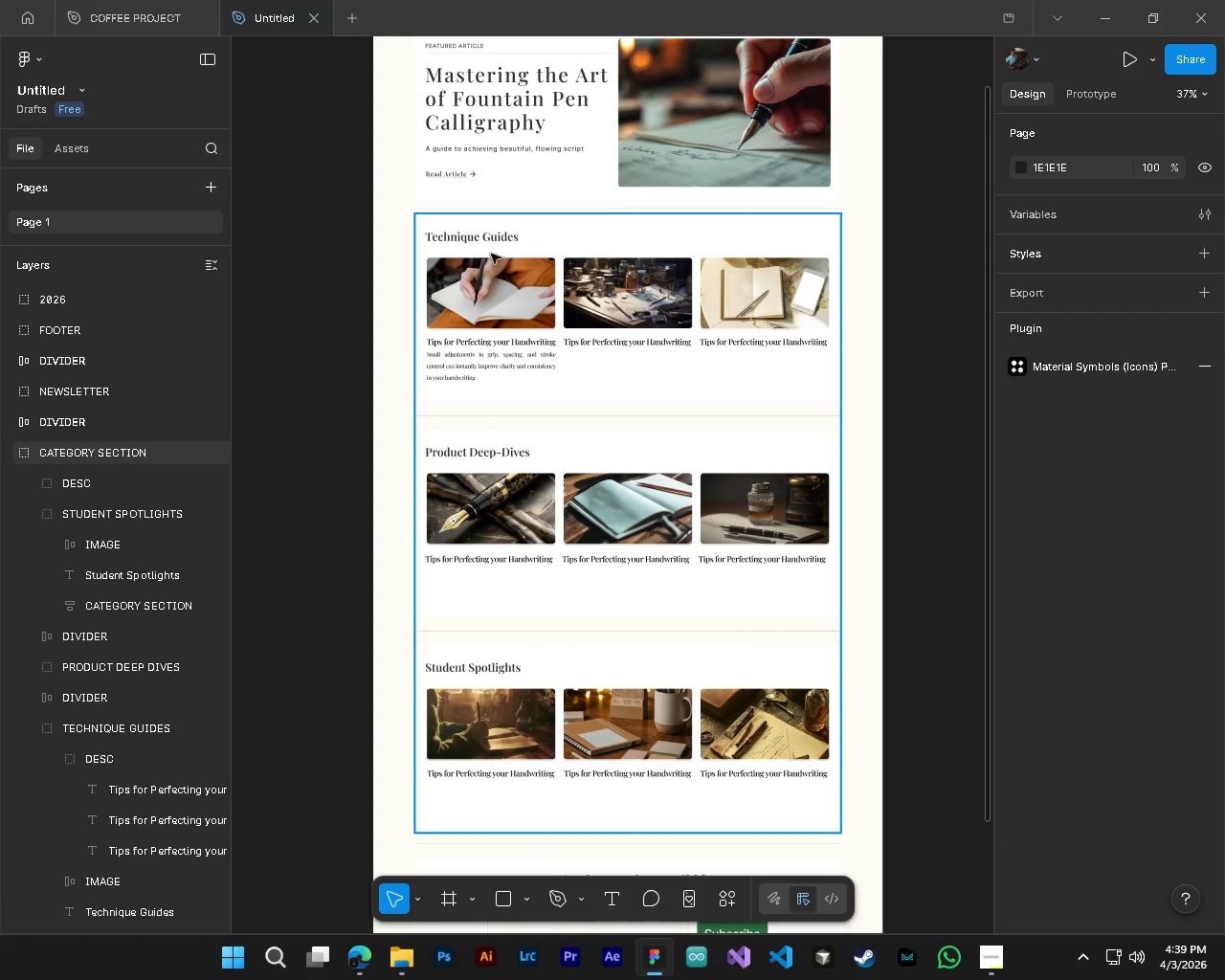 
hold_key(key=ControlLeft, duration=0.5)
 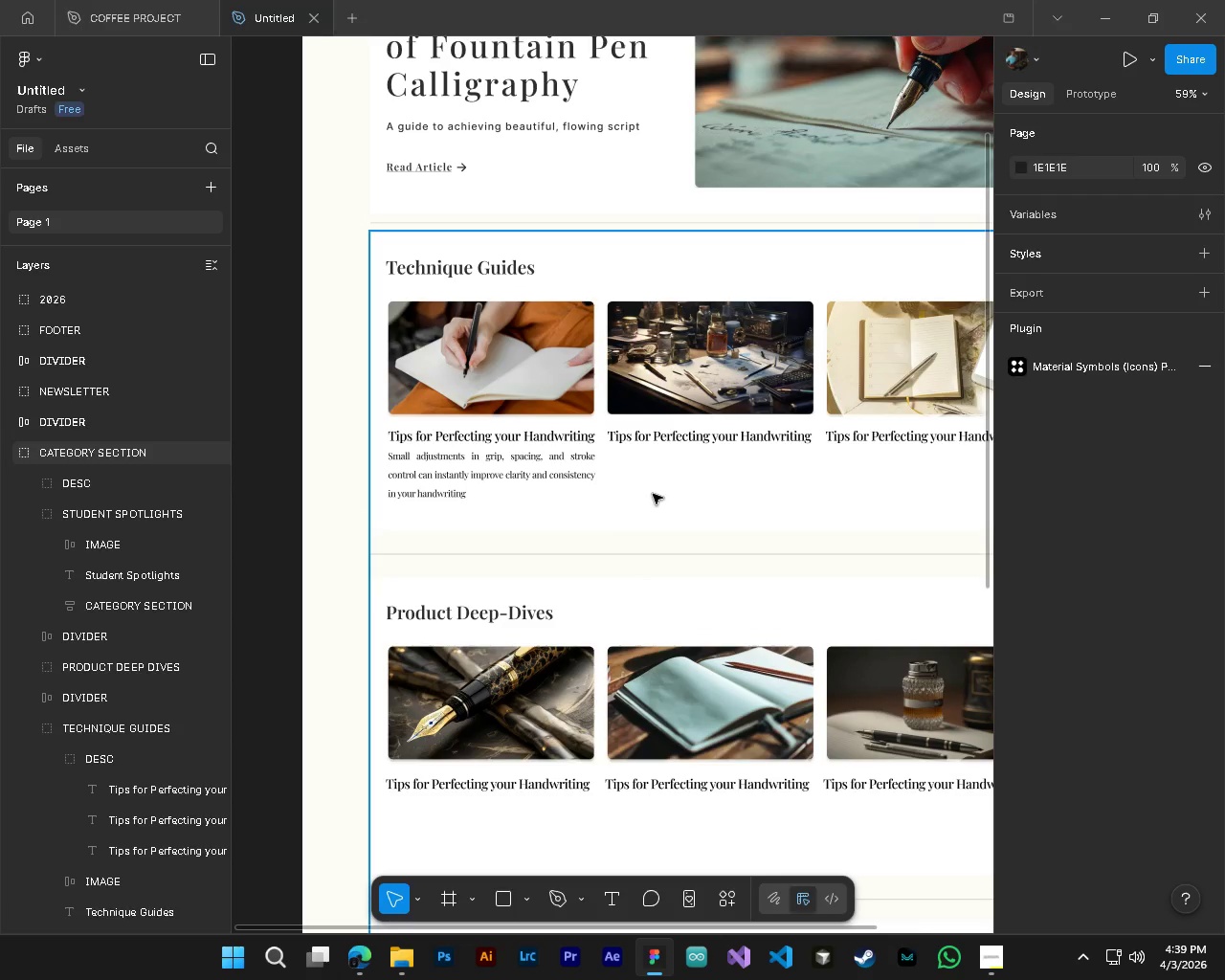 
hold_key(key=AltLeft, duration=0.48)
 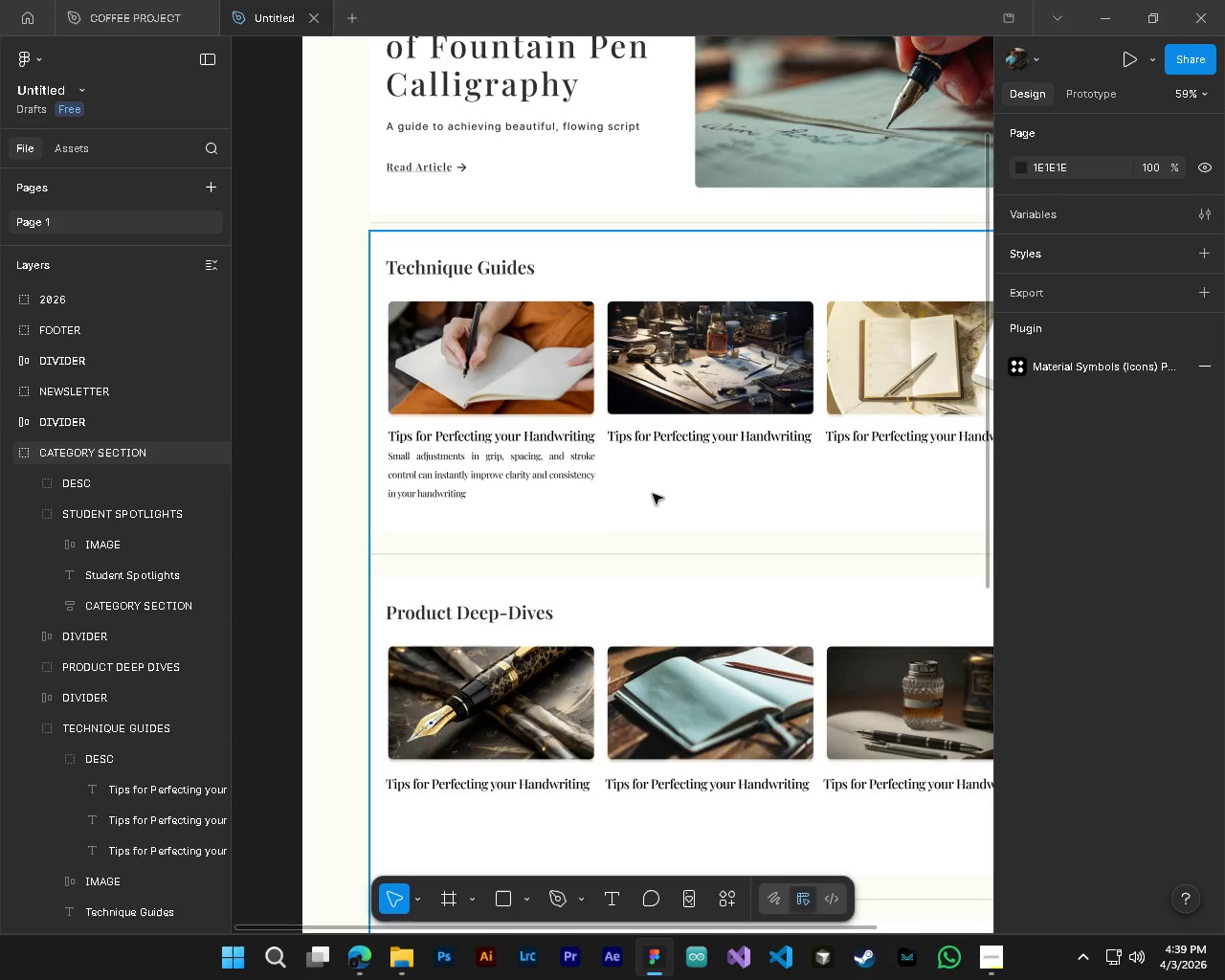 
scroll: coordinate [807, 670], scroll_direction: down, amount: 4.0
 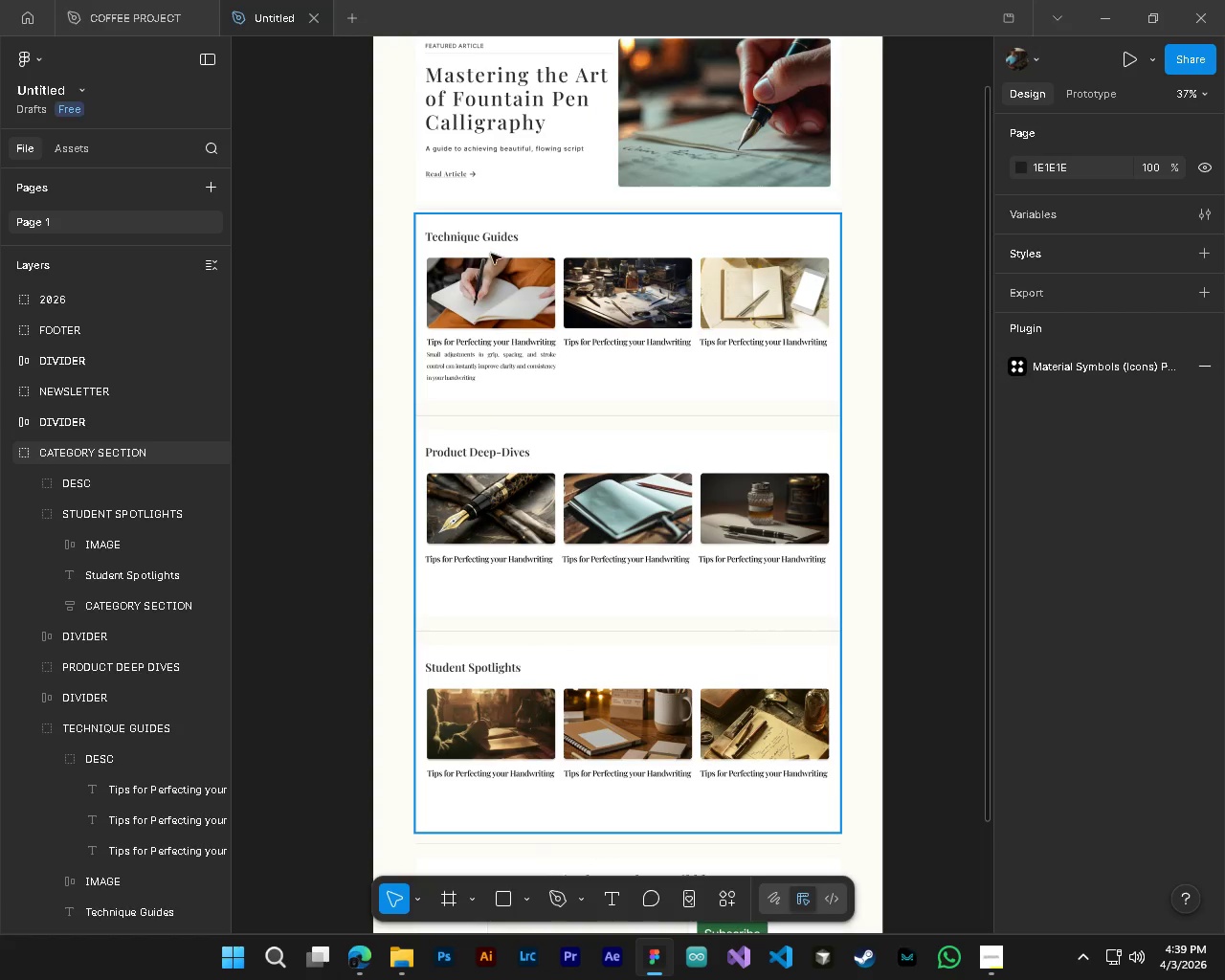 
scroll: coordinate [491, 278], scroll_direction: up, amount: 7.0
 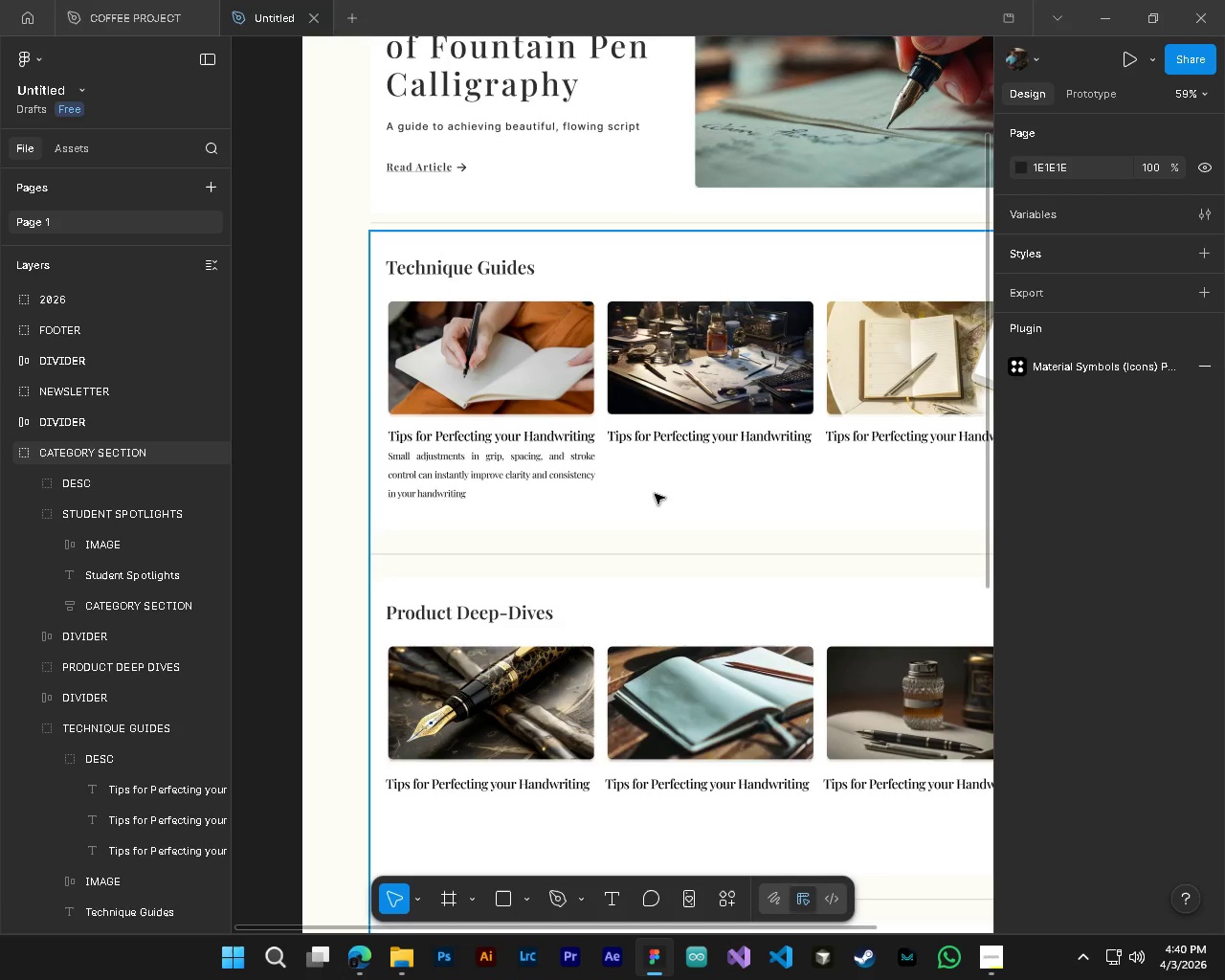 
wait(9.96)
 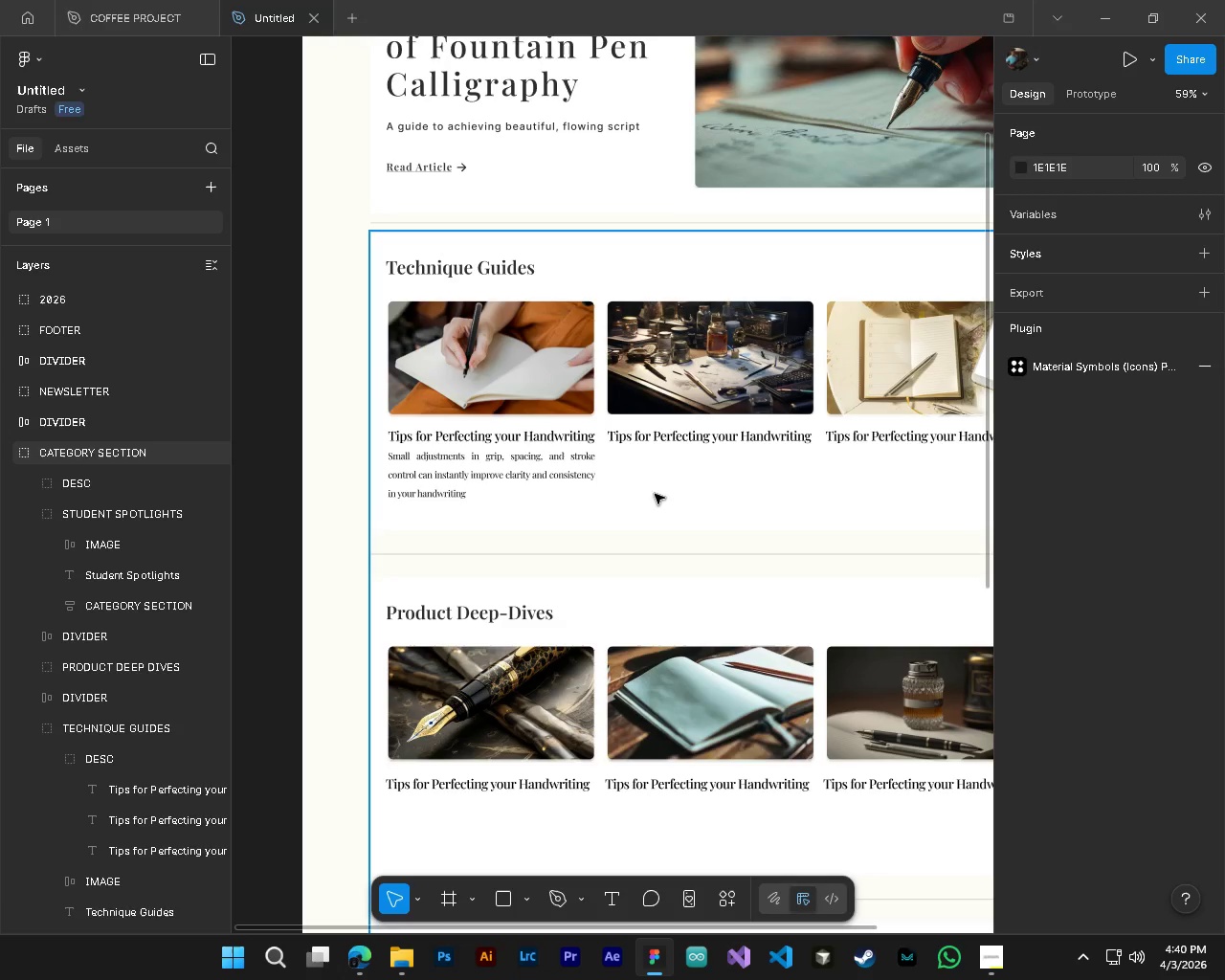 
key(Alt+AltLeft)
 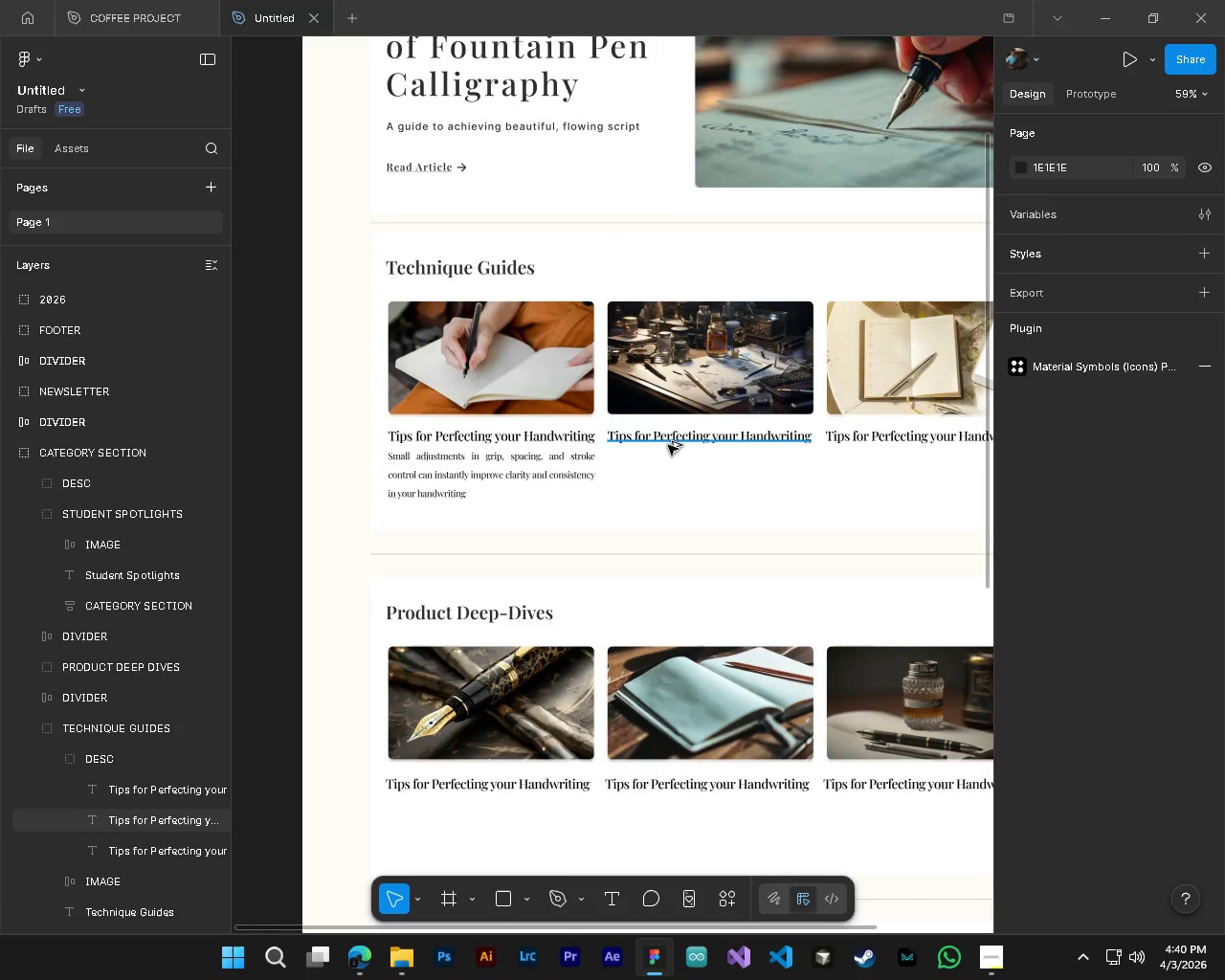 
hold_key(key=ControlLeft, duration=0.31)
 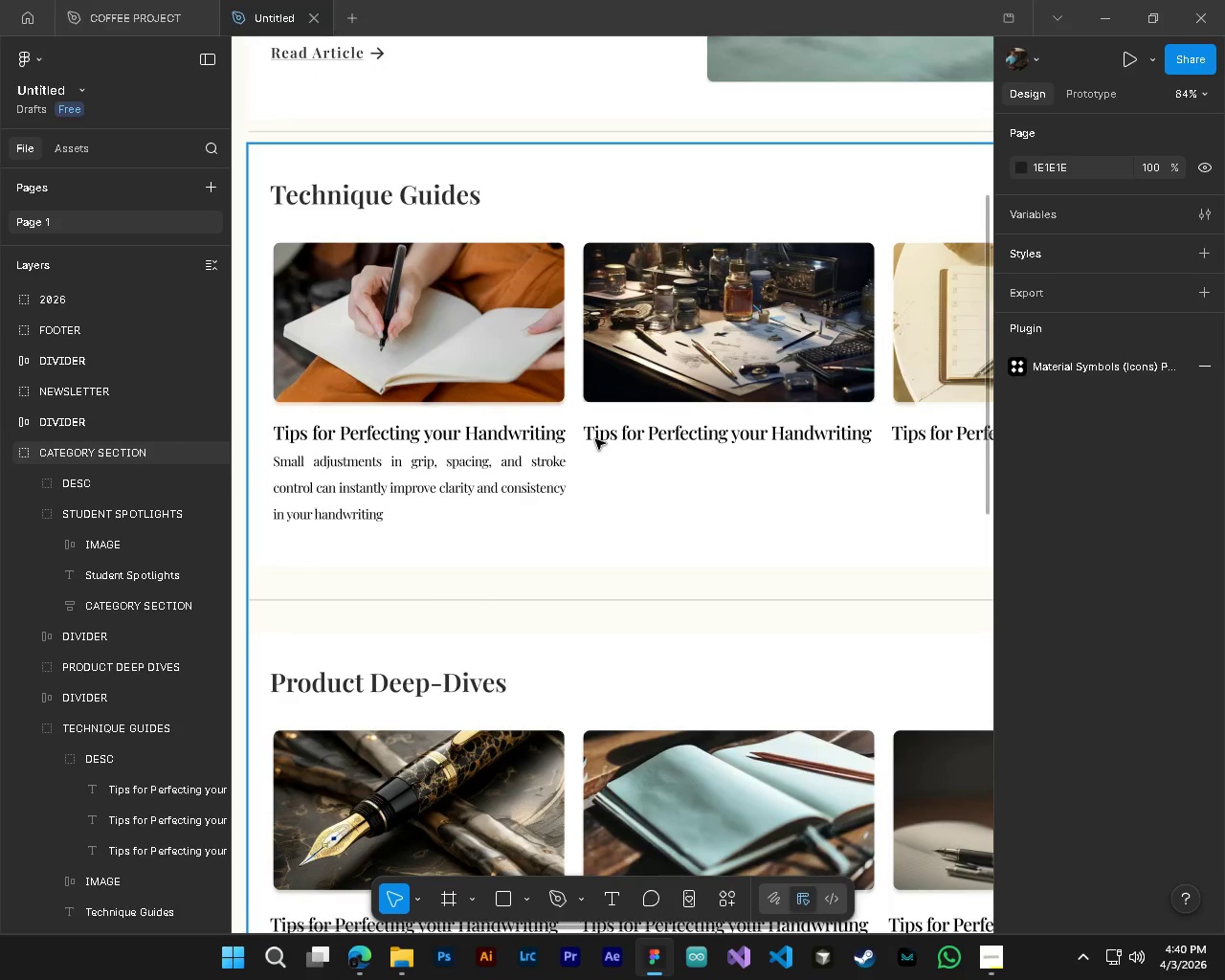 
left_click([30, 518])
 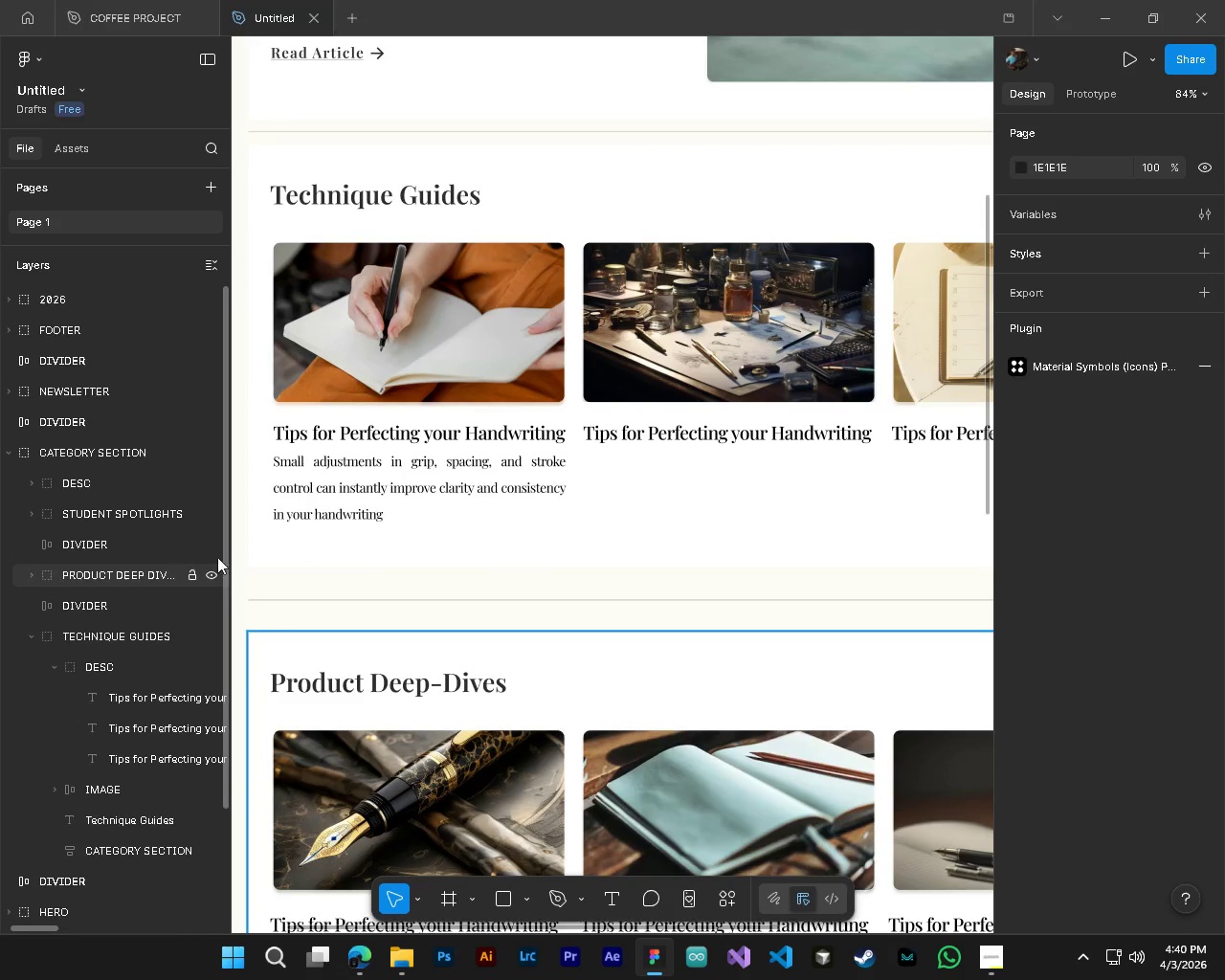 
scroll: coordinate [668, 445], scroll_direction: up, amount: 4.0
 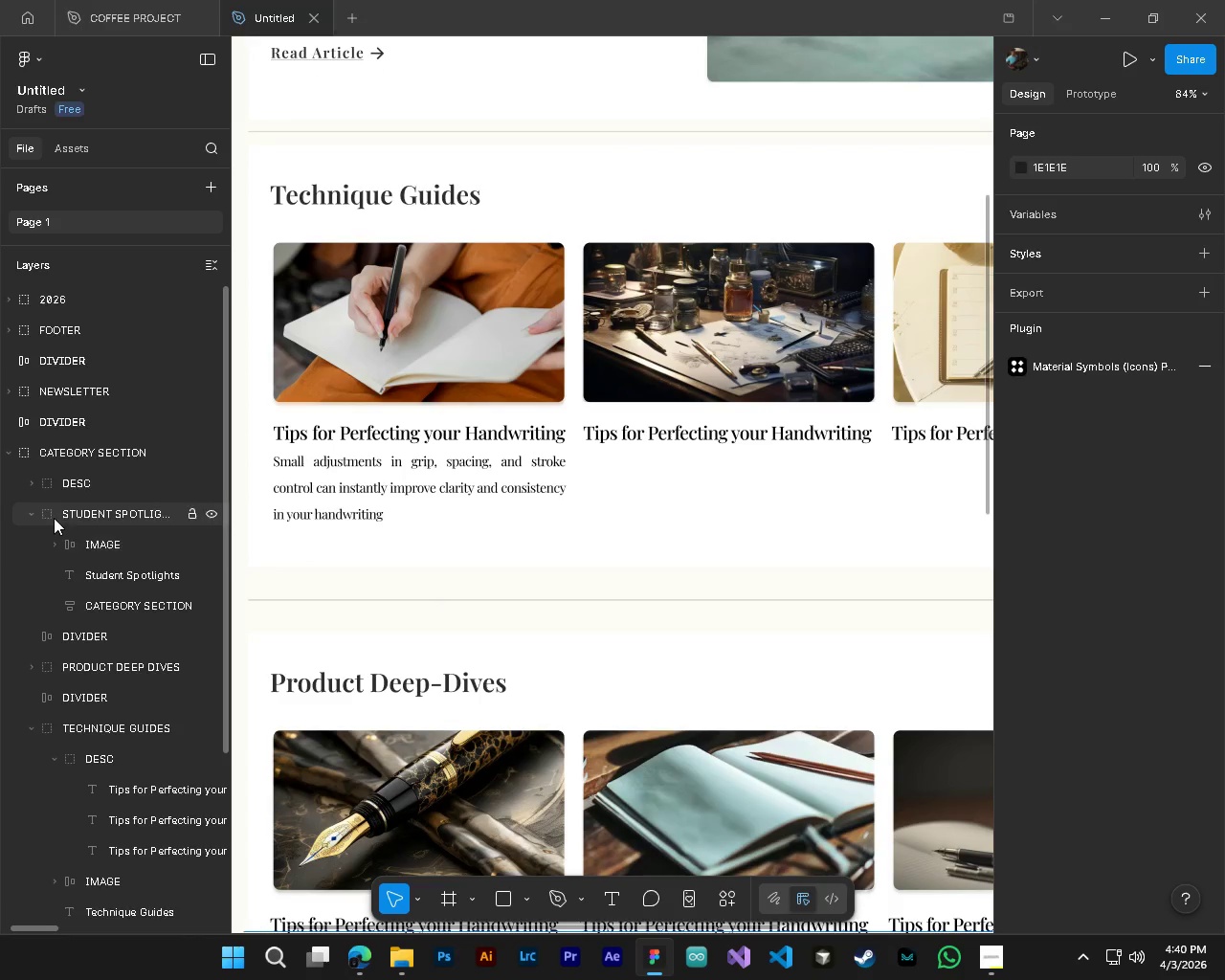 
key(T)
 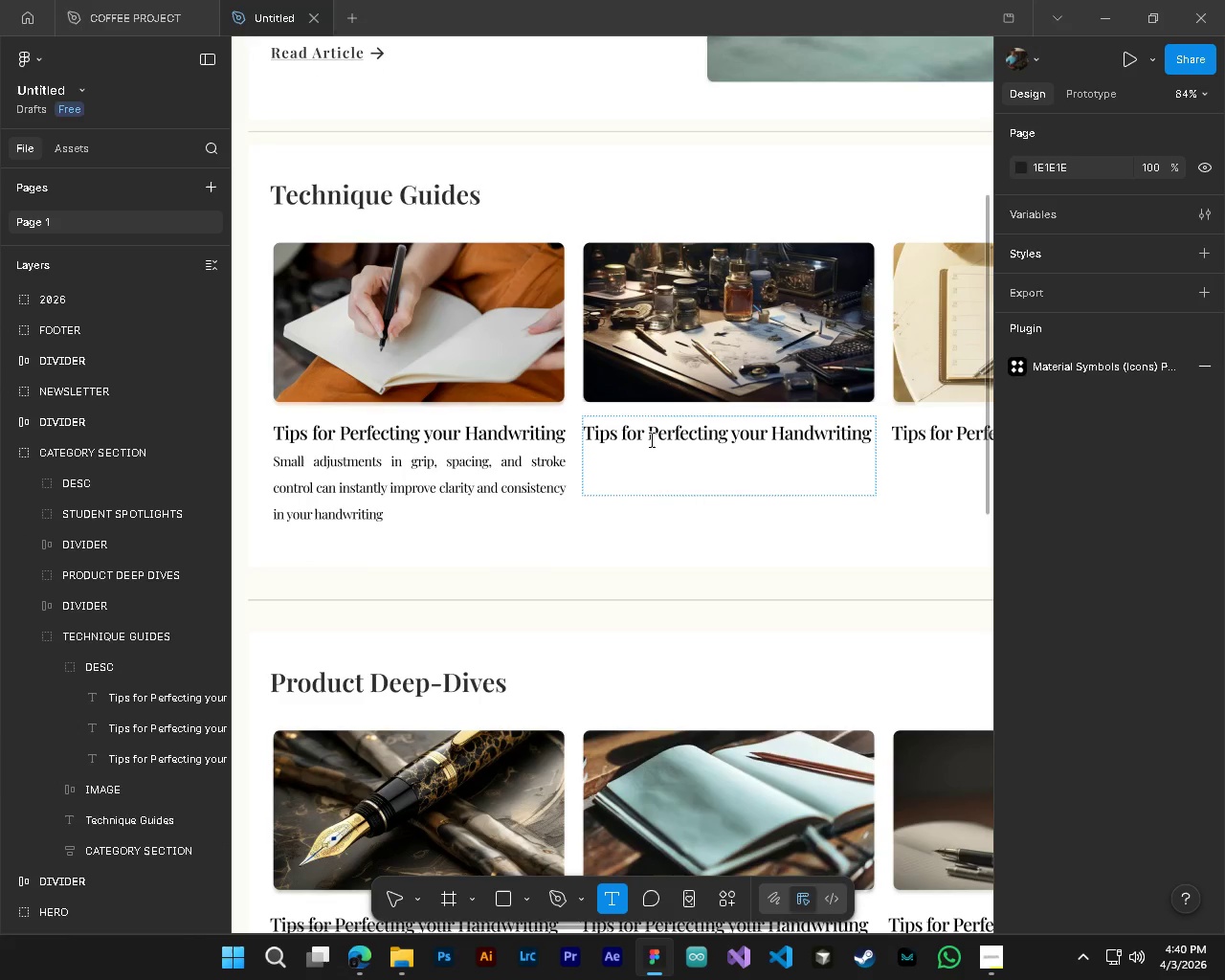 
left_click([650, 439])
 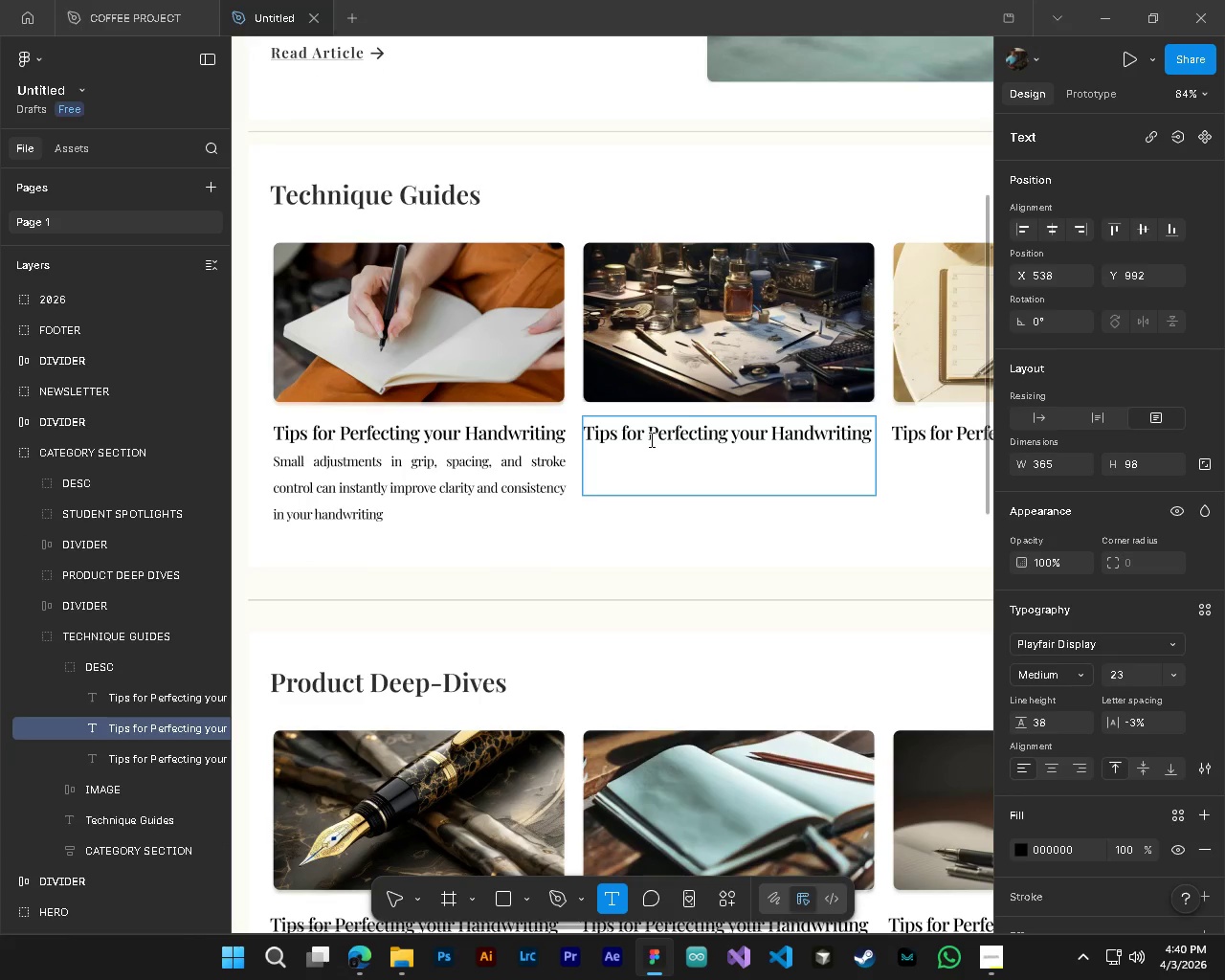 
double_click([650, 439])
 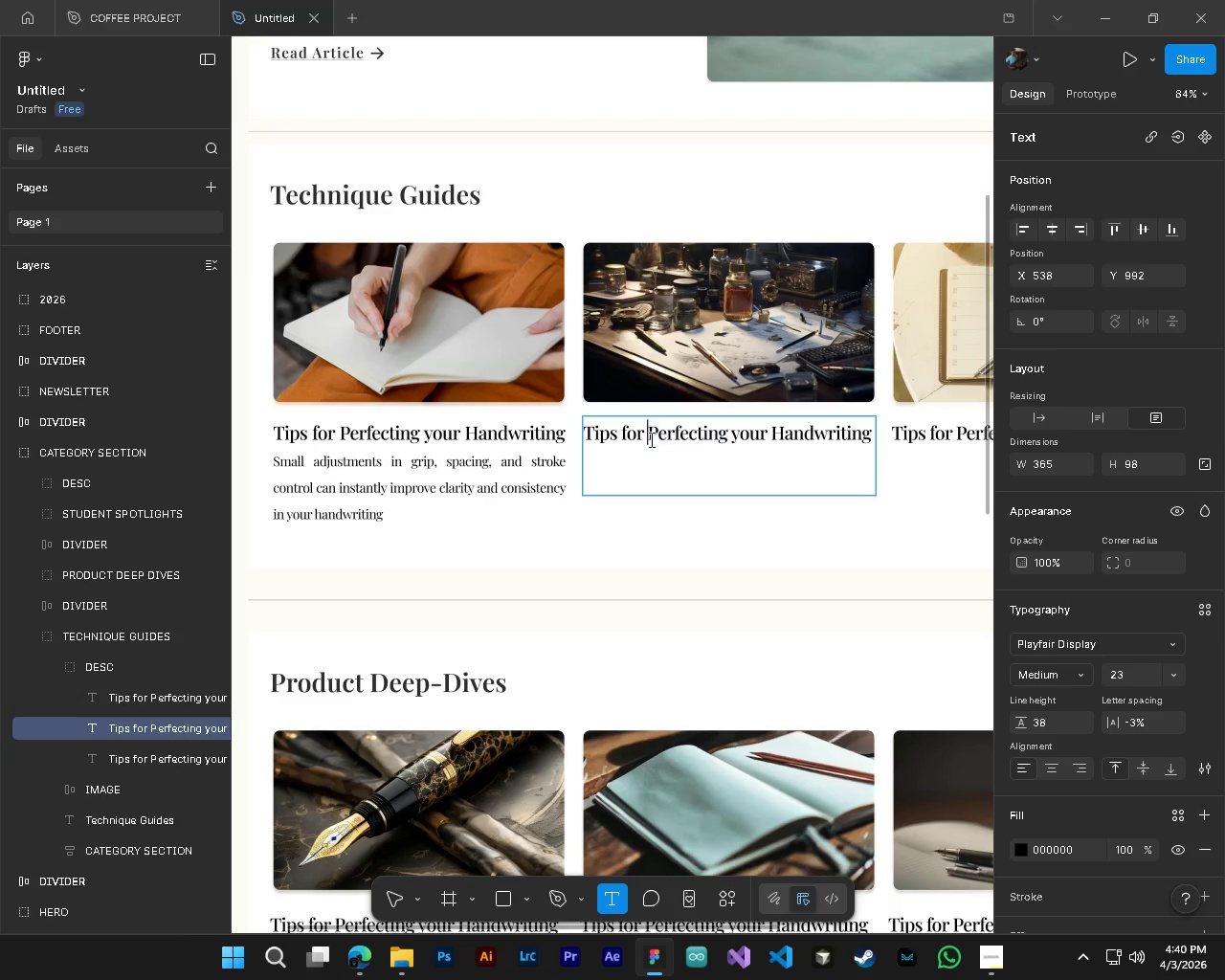 
double_click([650, 439])
 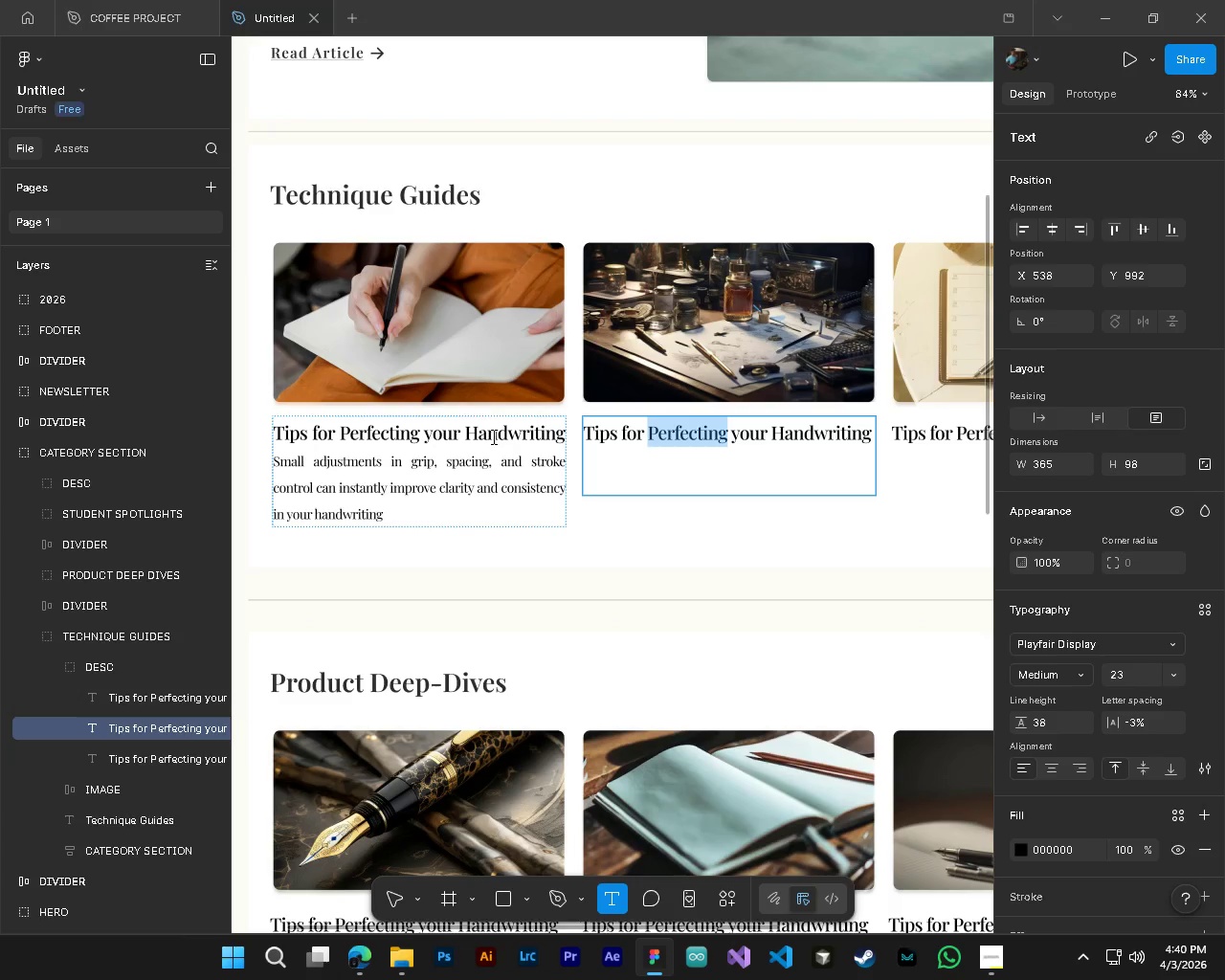 
double_click([492, 436])
 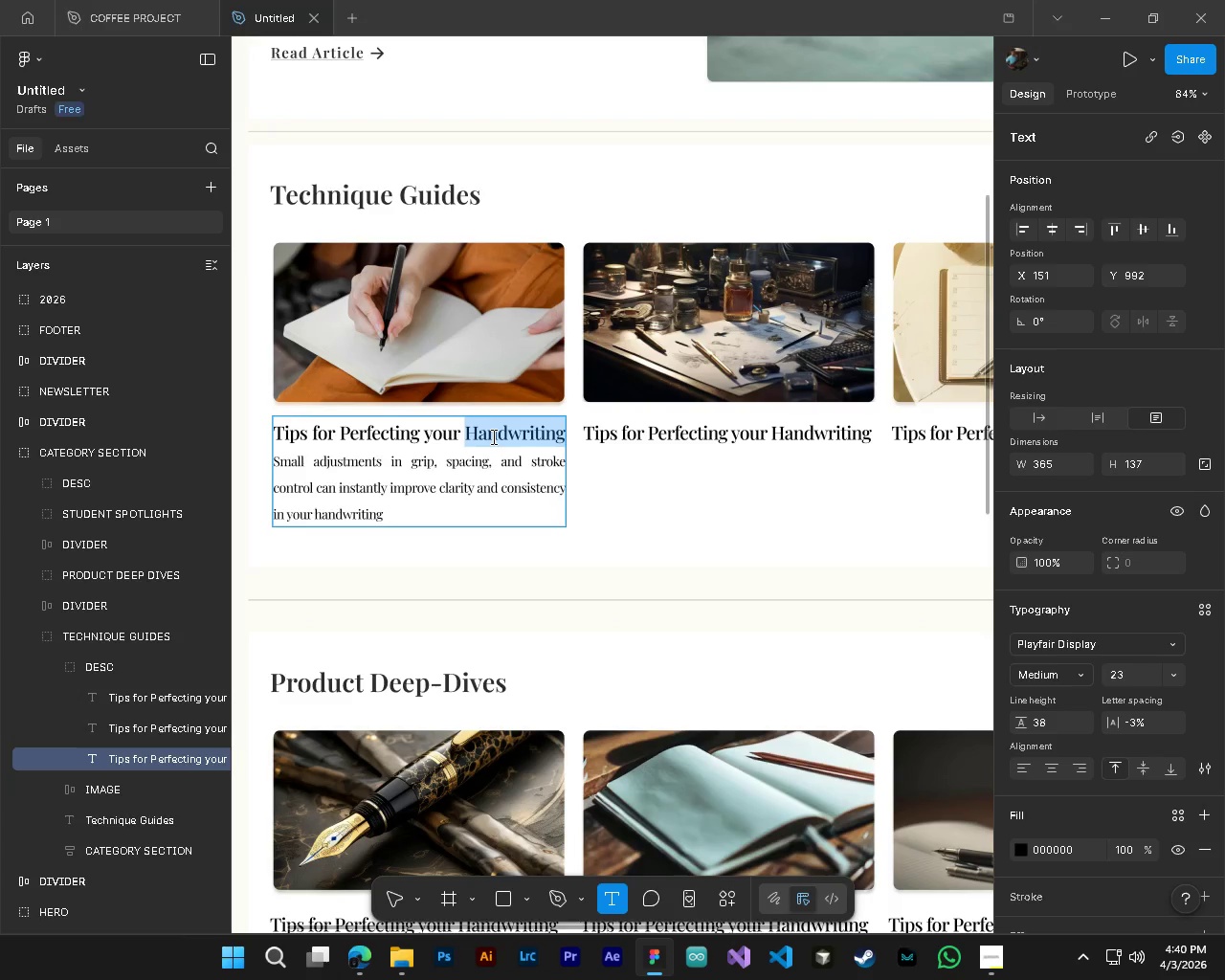 
triple_click([492, 436])
 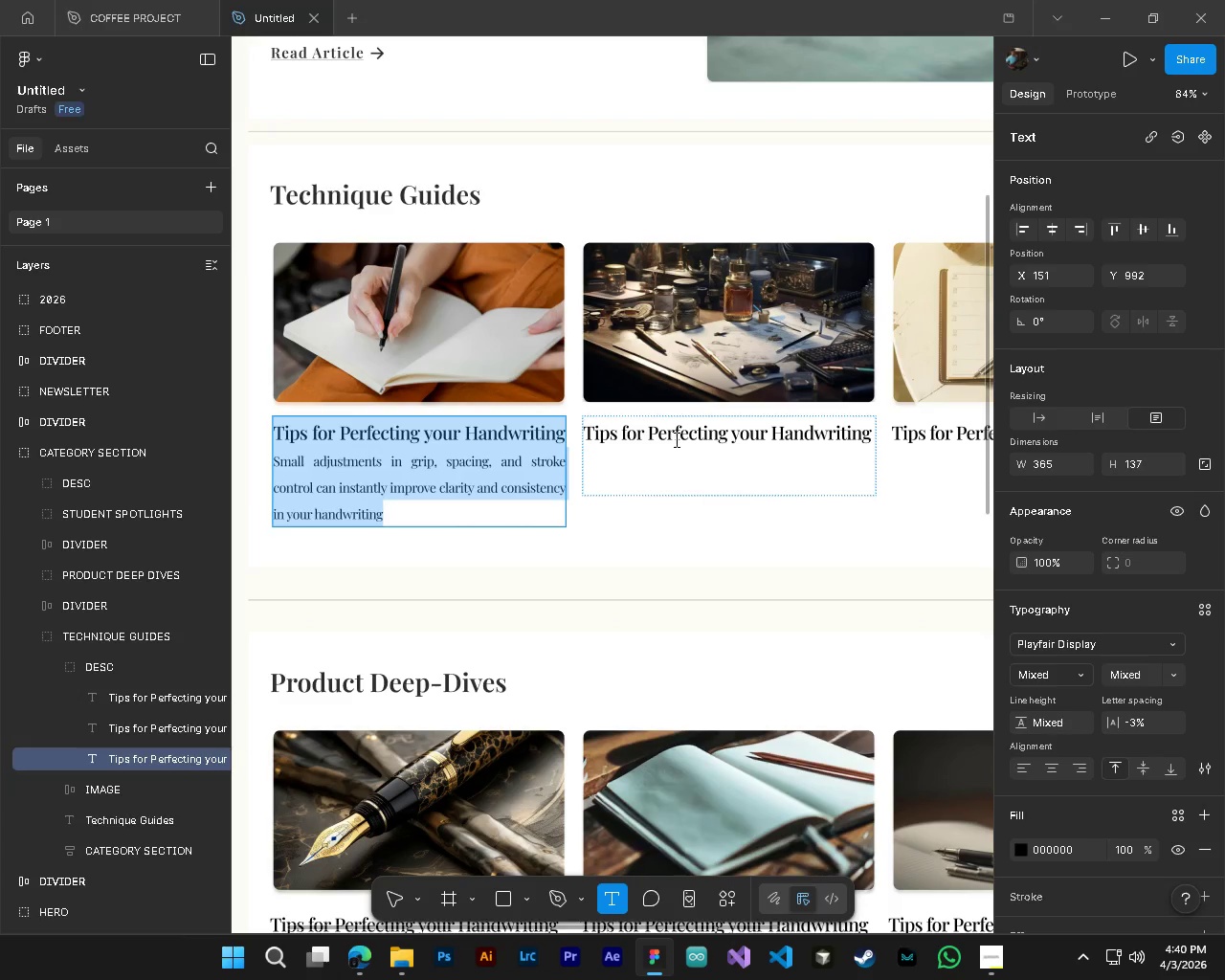 
double_click([675, 439])
 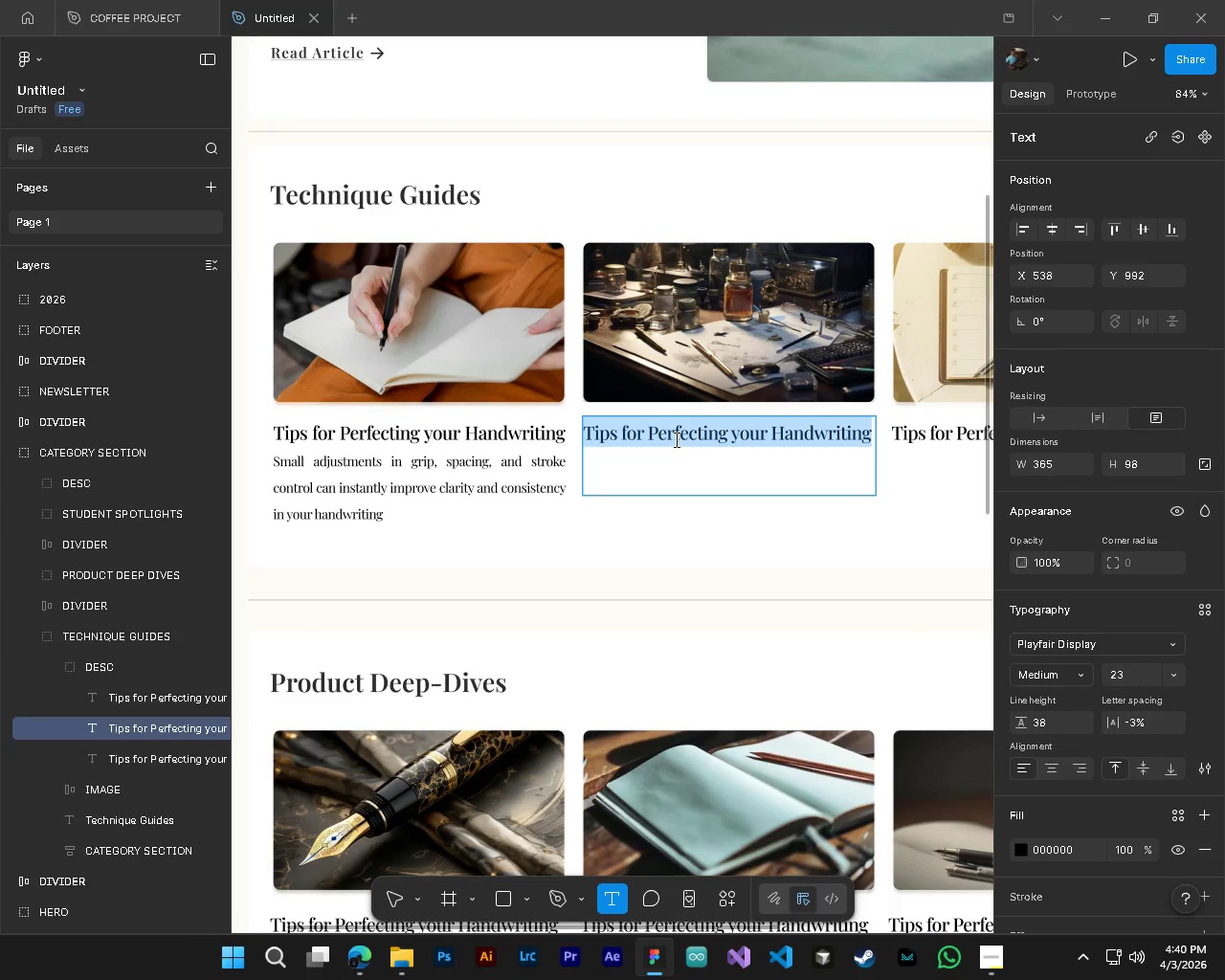 
key(CapsLock)
 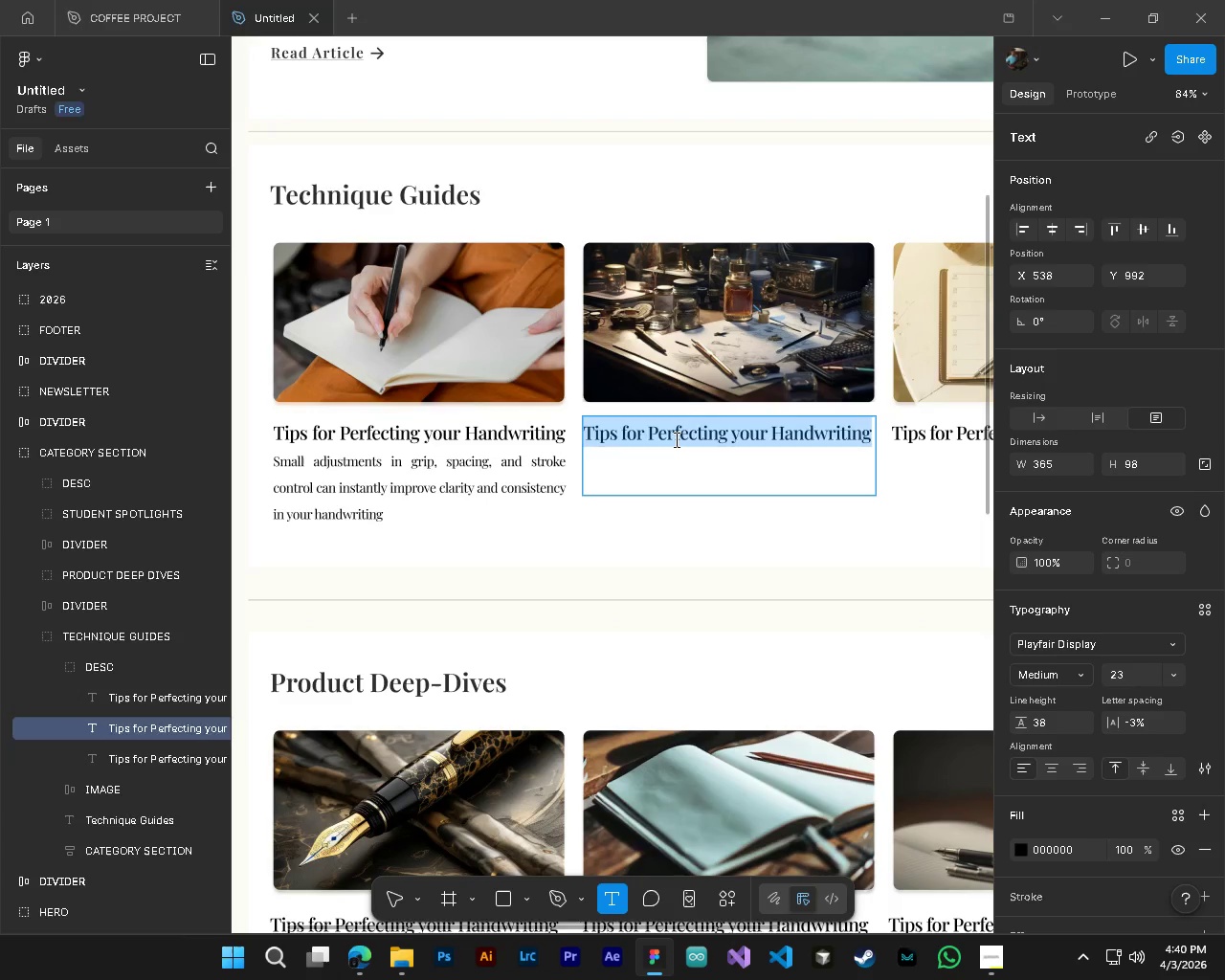 
type(Ink Mixxin)
key(Backspace)
key(Backspace)
key(Backspace)
type(ing Basics)
 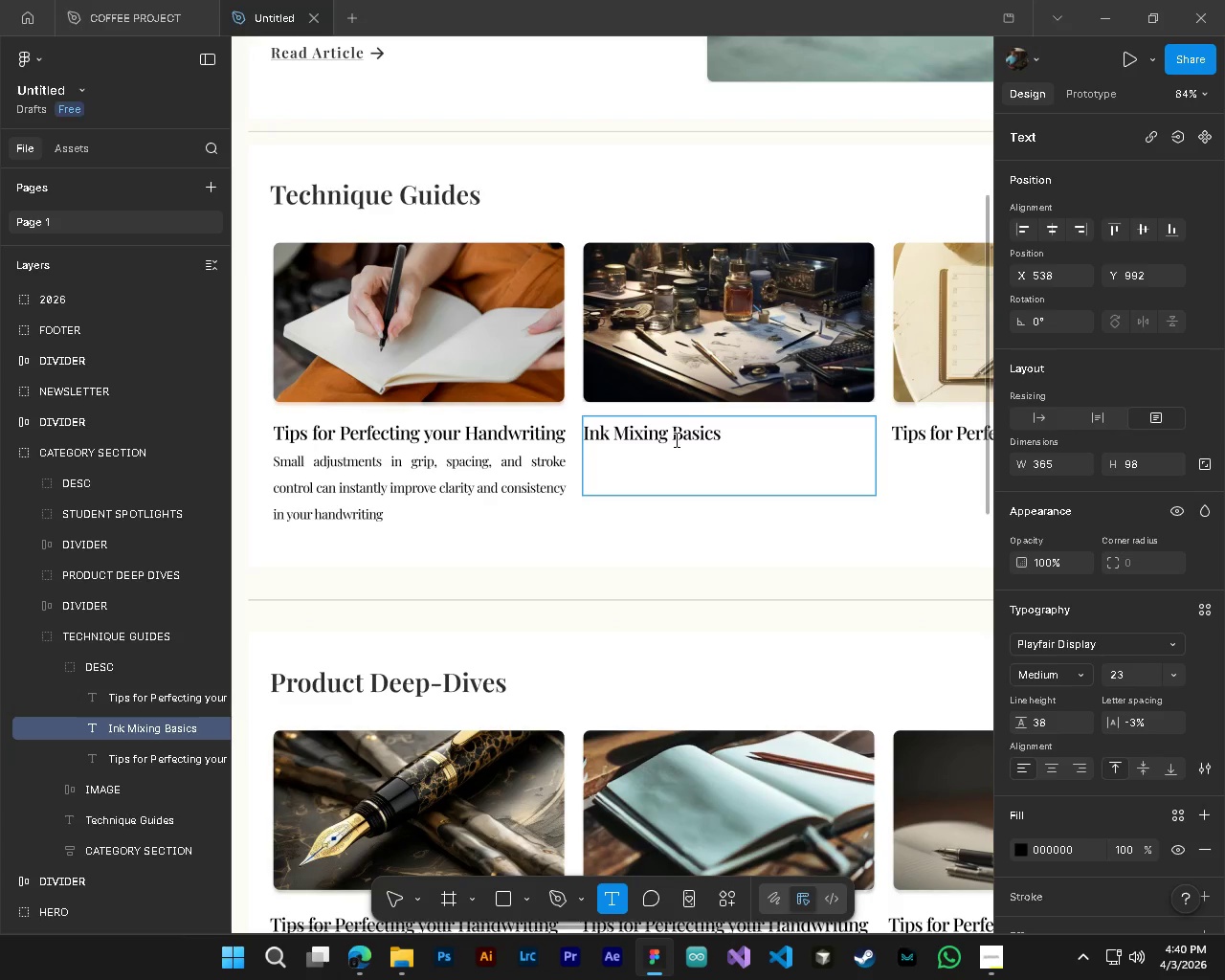 
wait(8.94)
 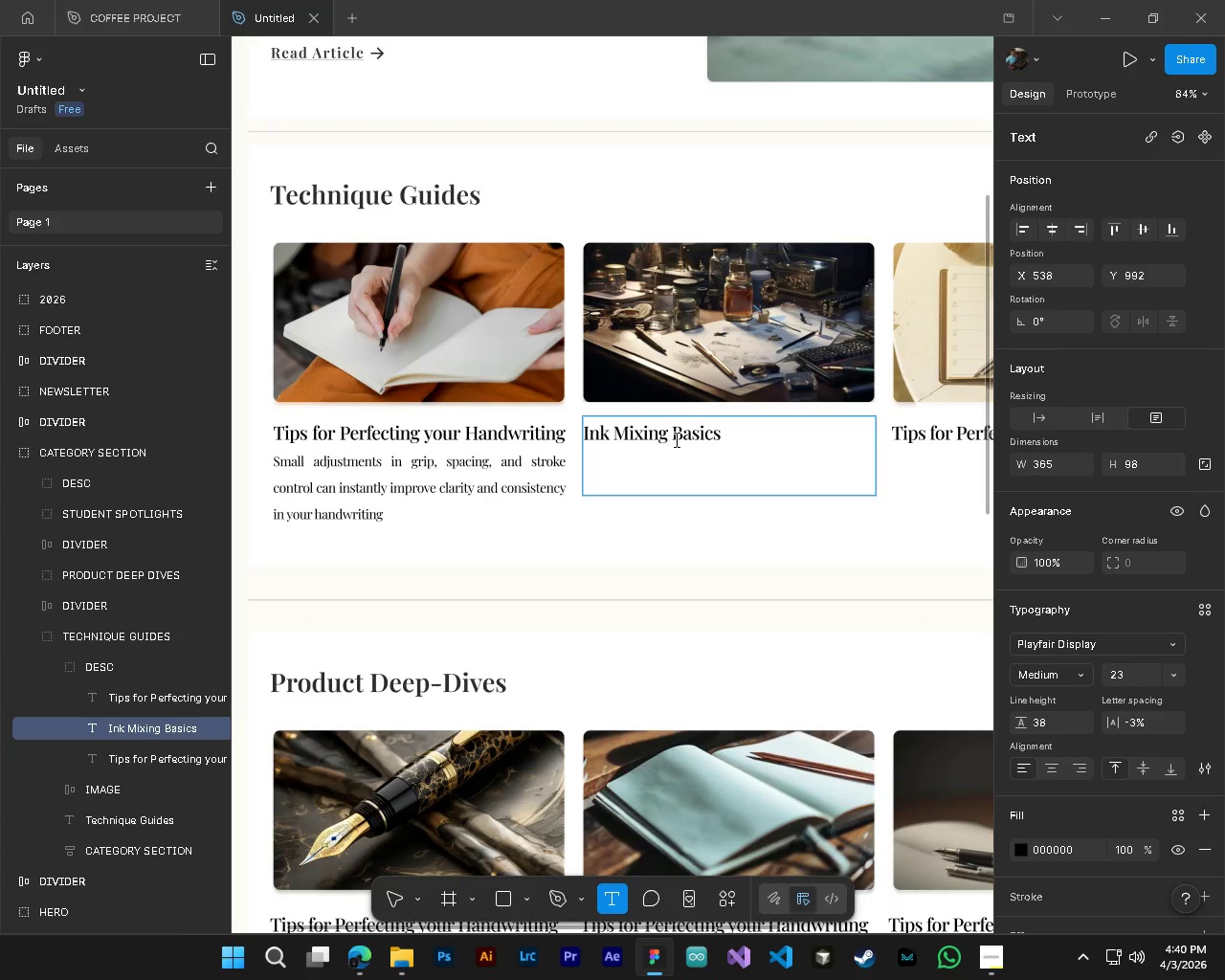 
left_click([504, 485])
 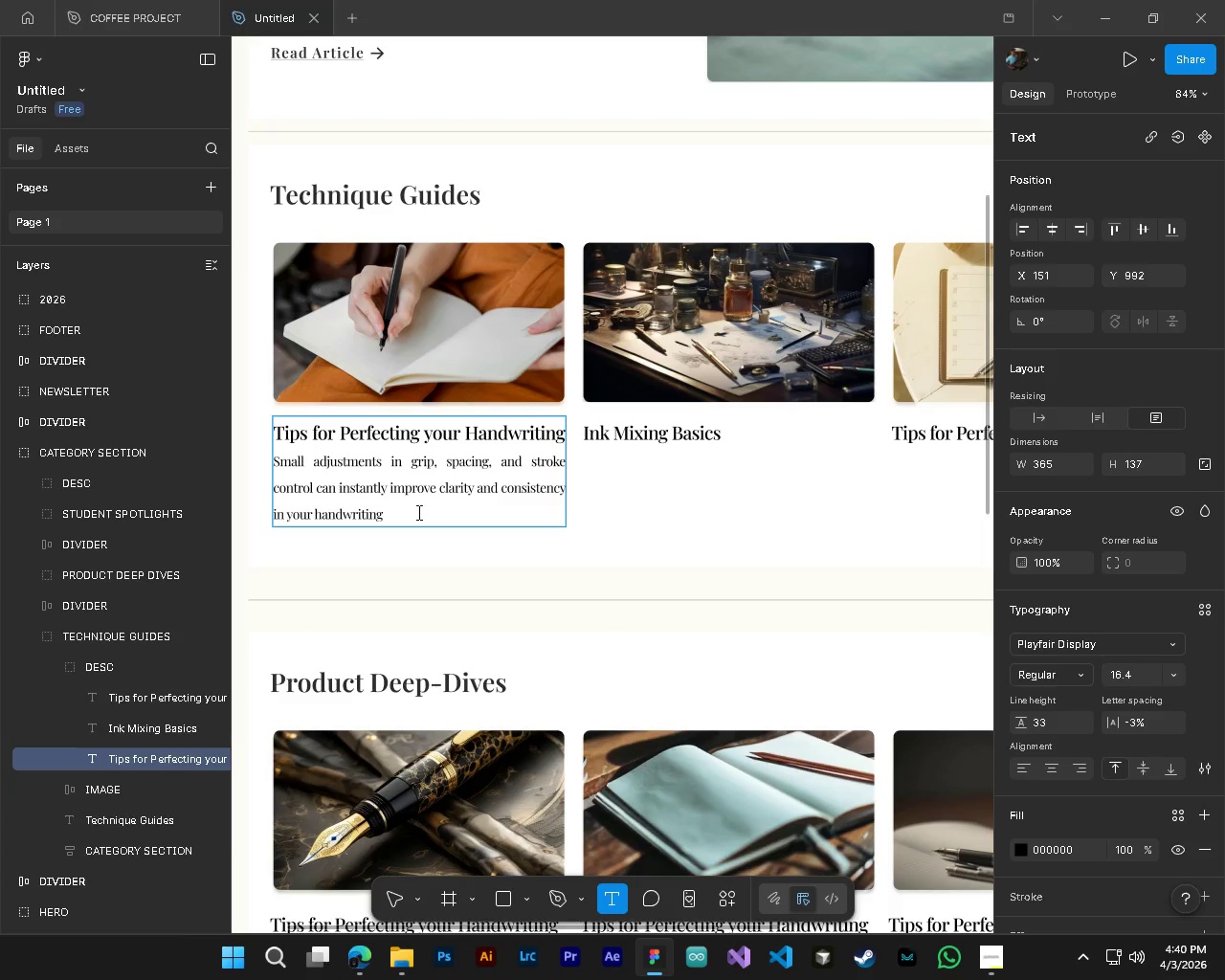 
left_click_drag(start_coordinate=[411, 512], to_coordinate=[262, 466])
 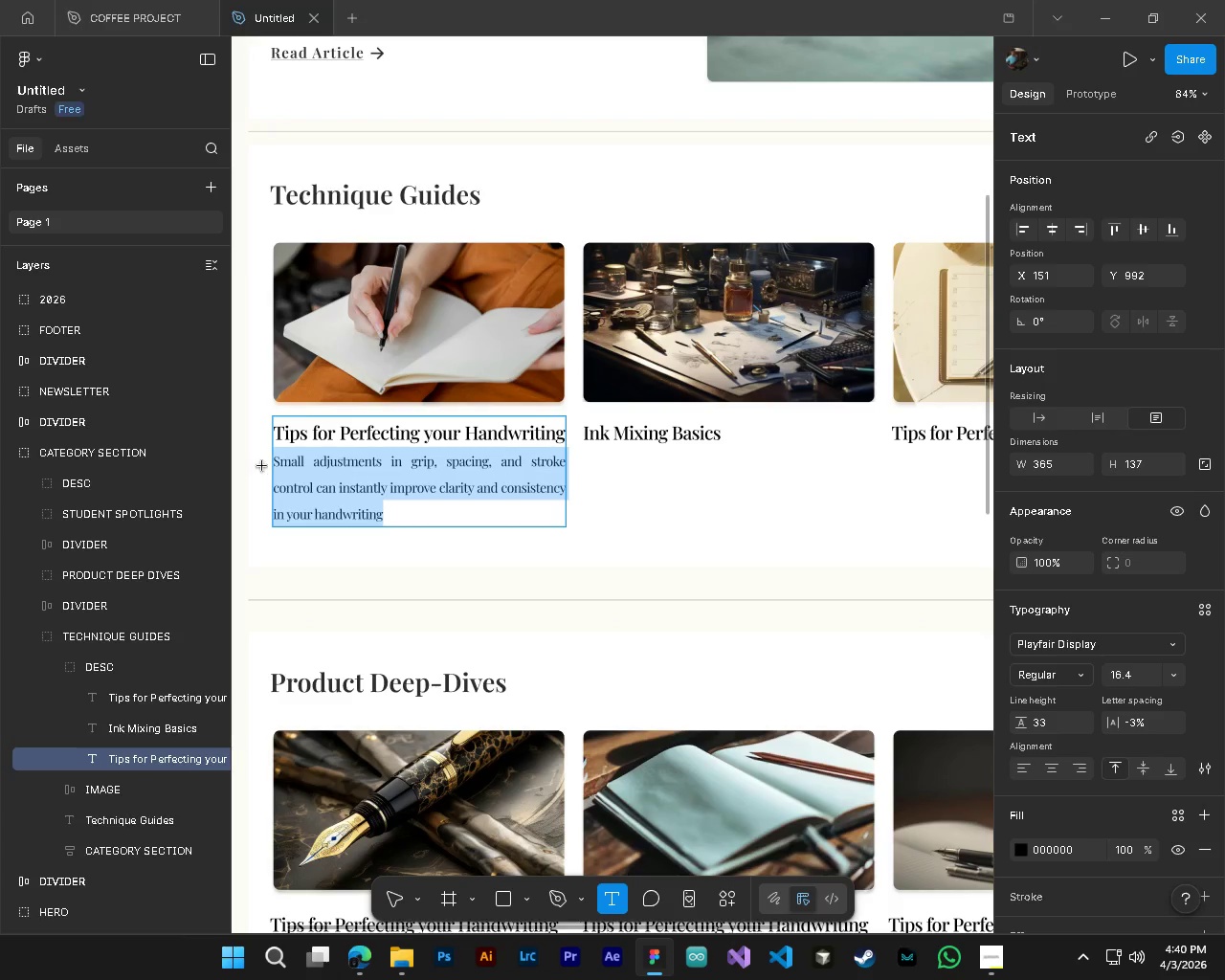 
key(Control+C)
 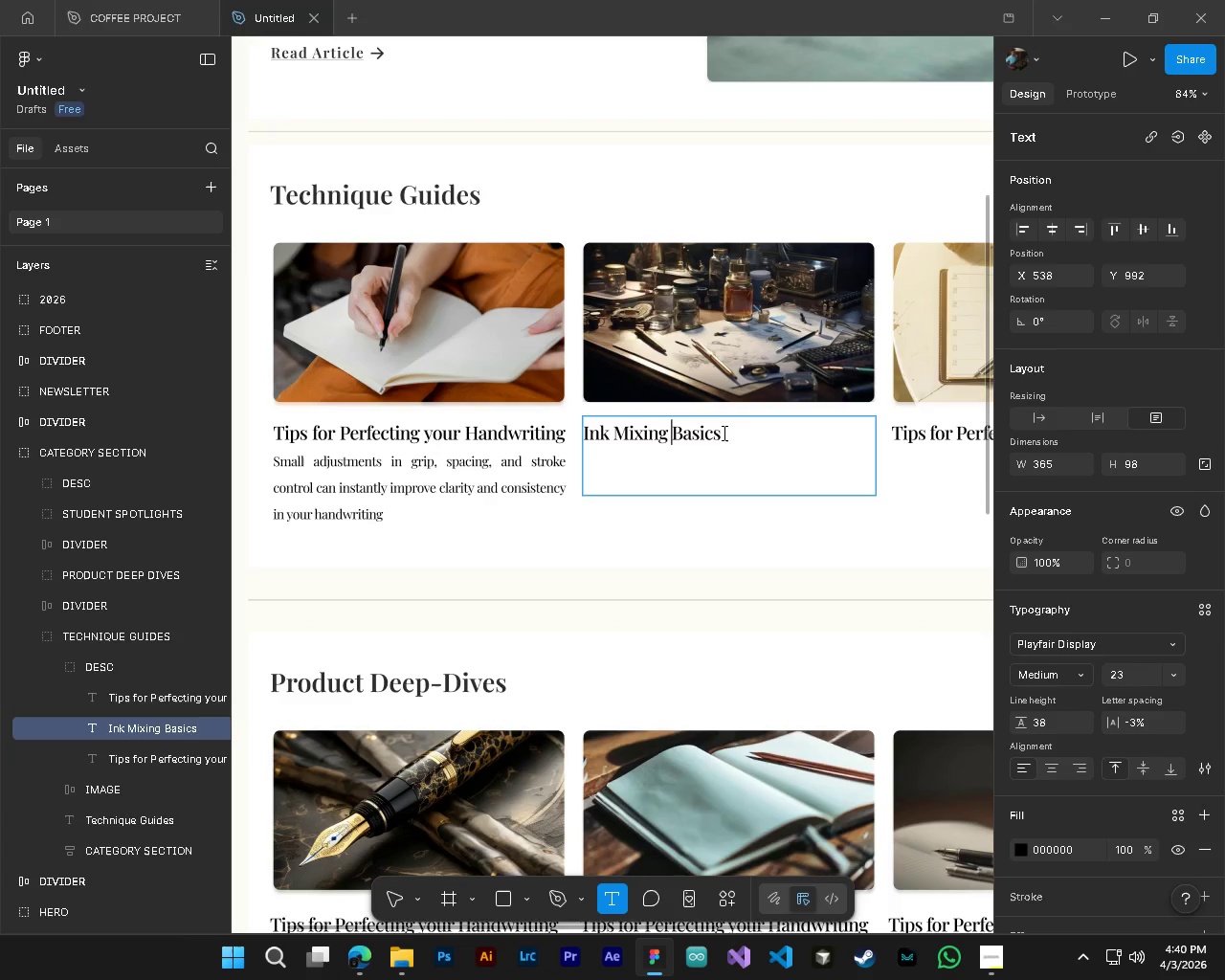 
double_click([745, 429])
 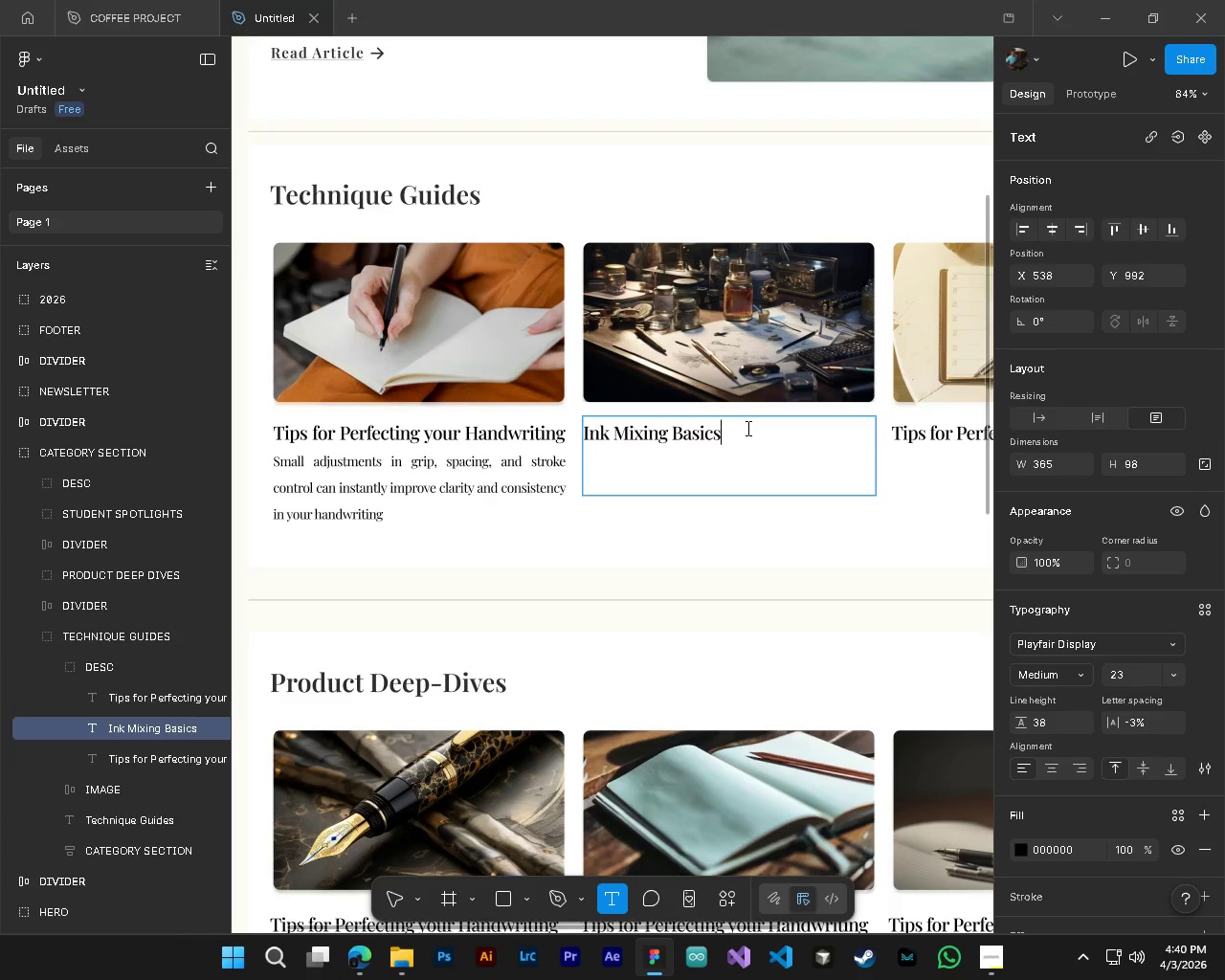 
key(Shift+Enter)
 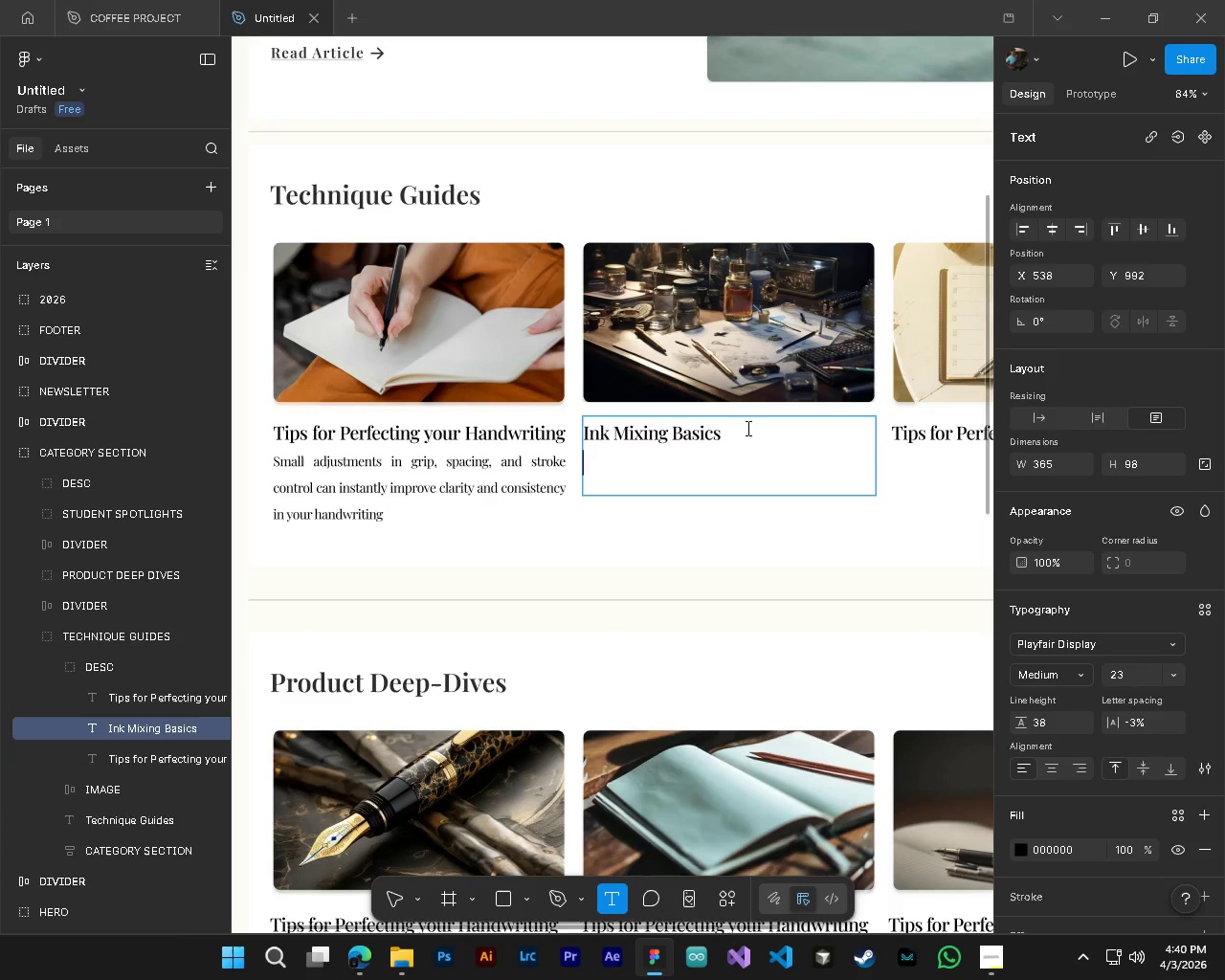 
key(Control+V)
 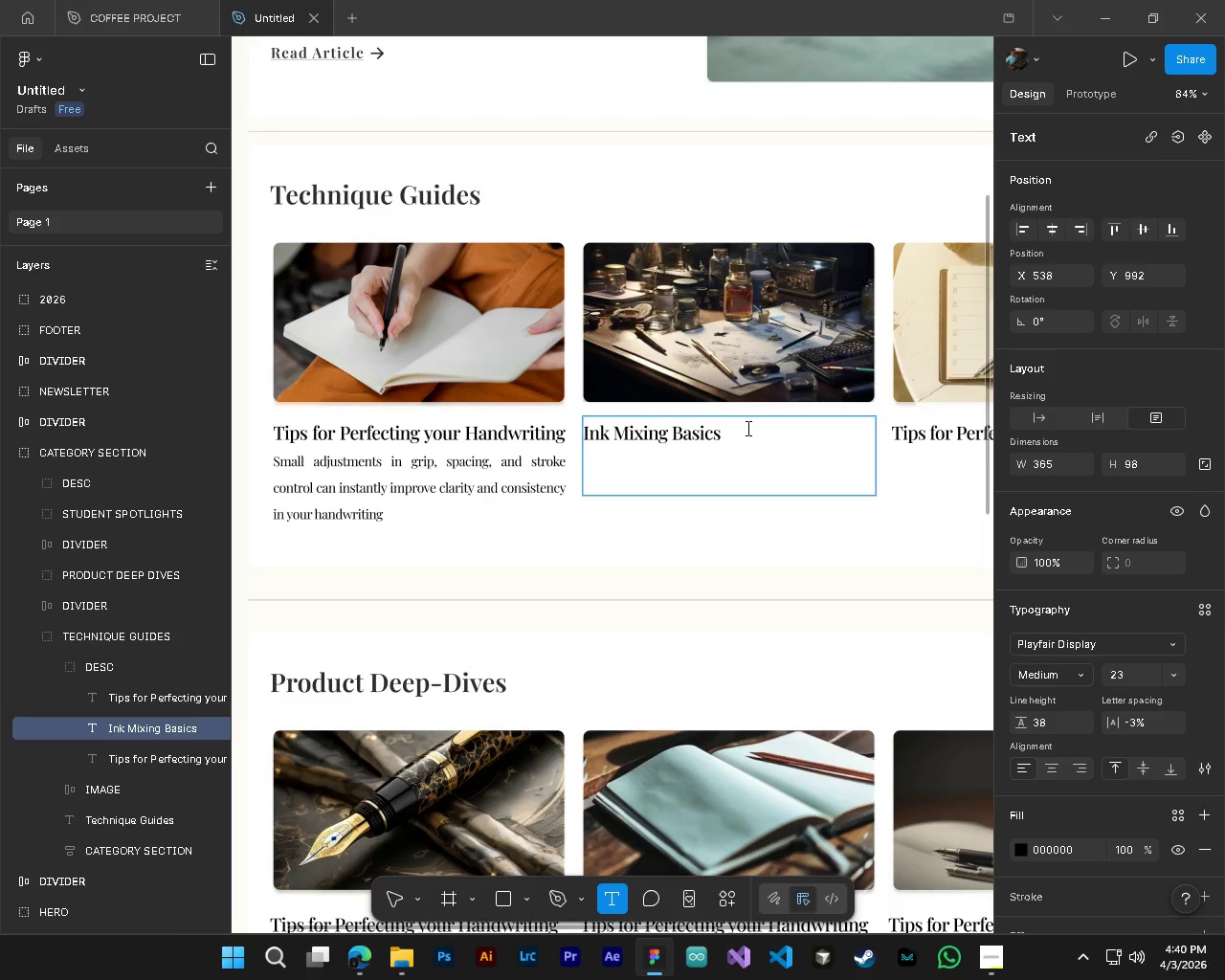 
key(Control+V)
 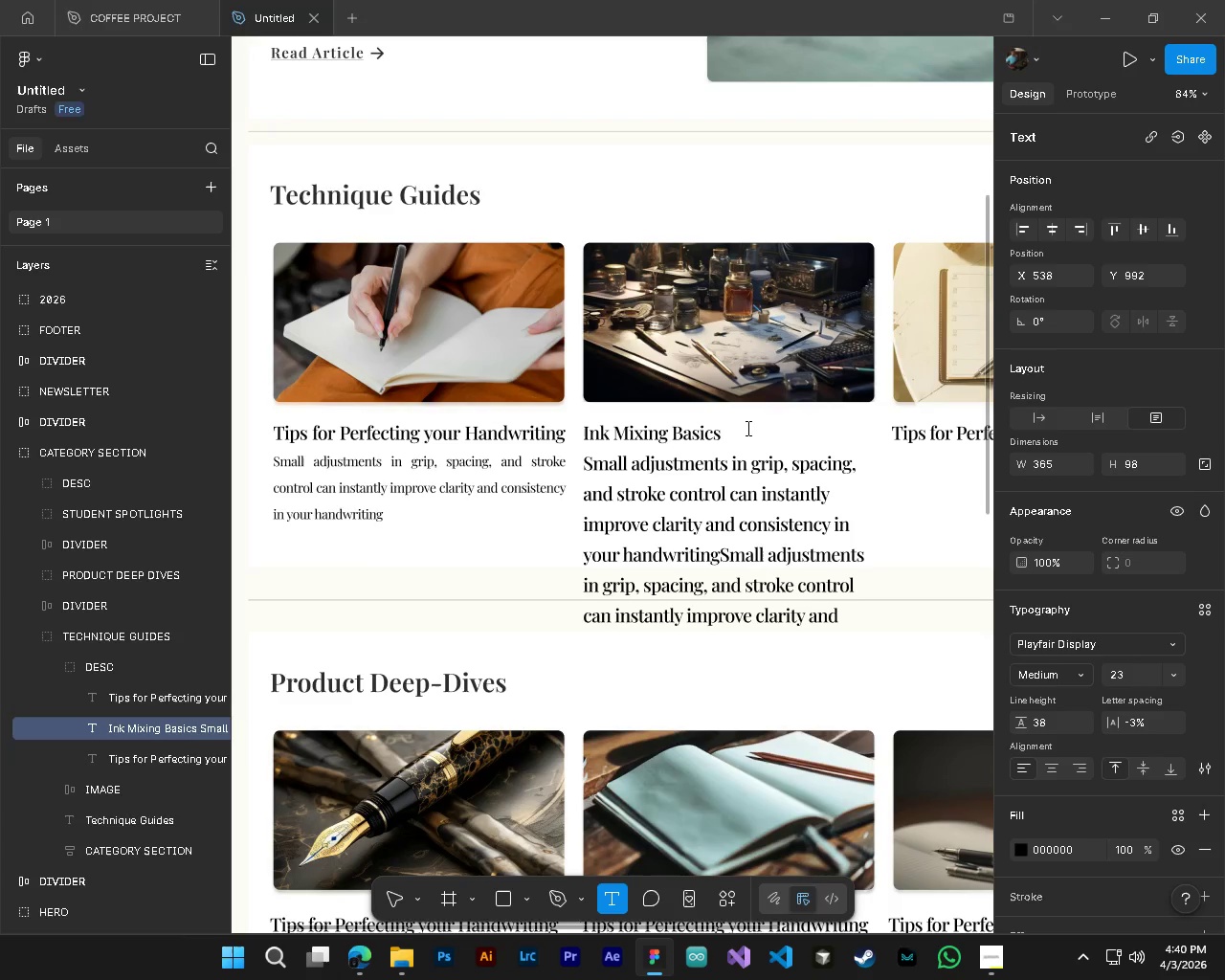 
key(Control+Z)
 